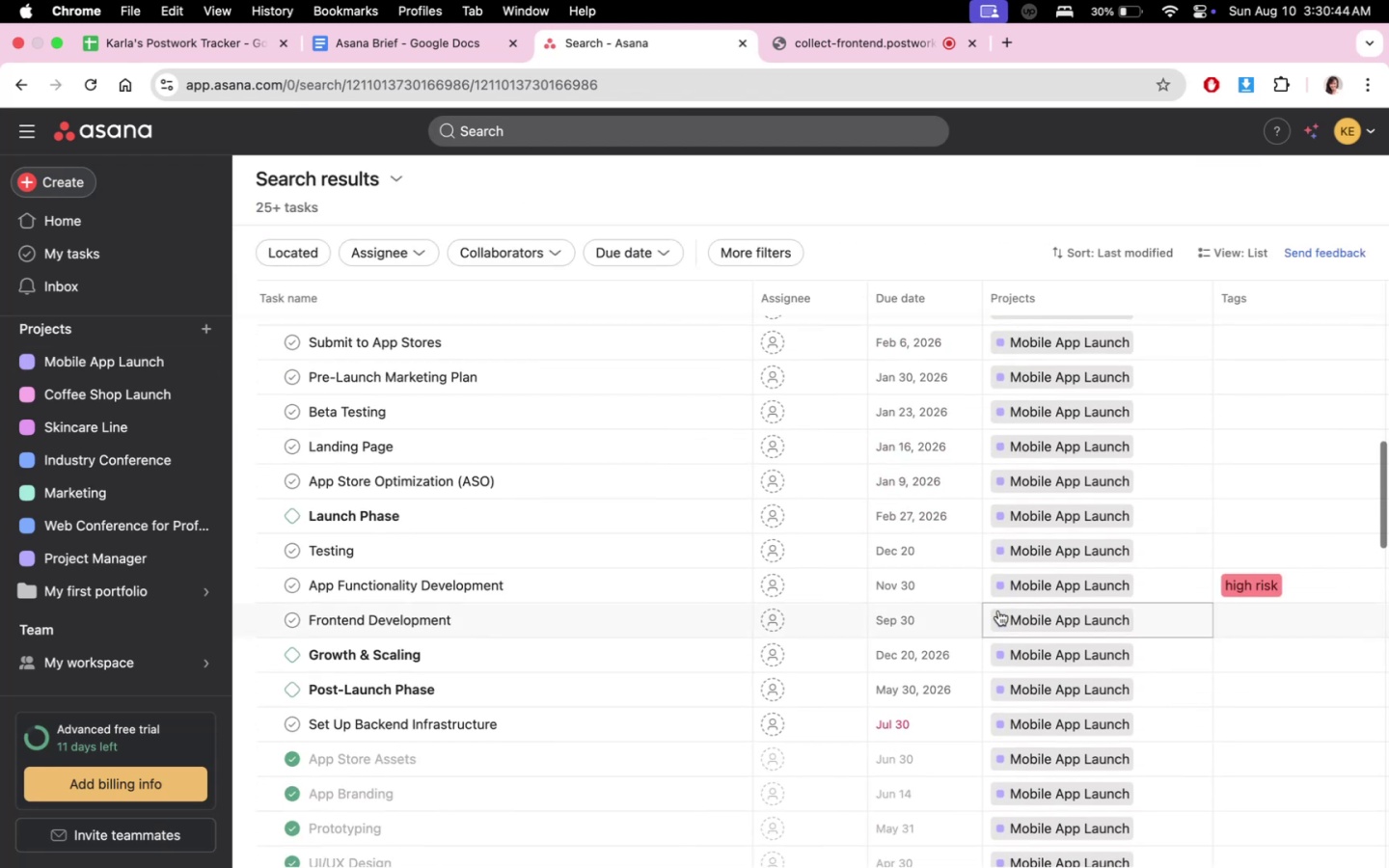 
scroll: coordinate [999, 608], scroll_direction: up, amount: 13.0
 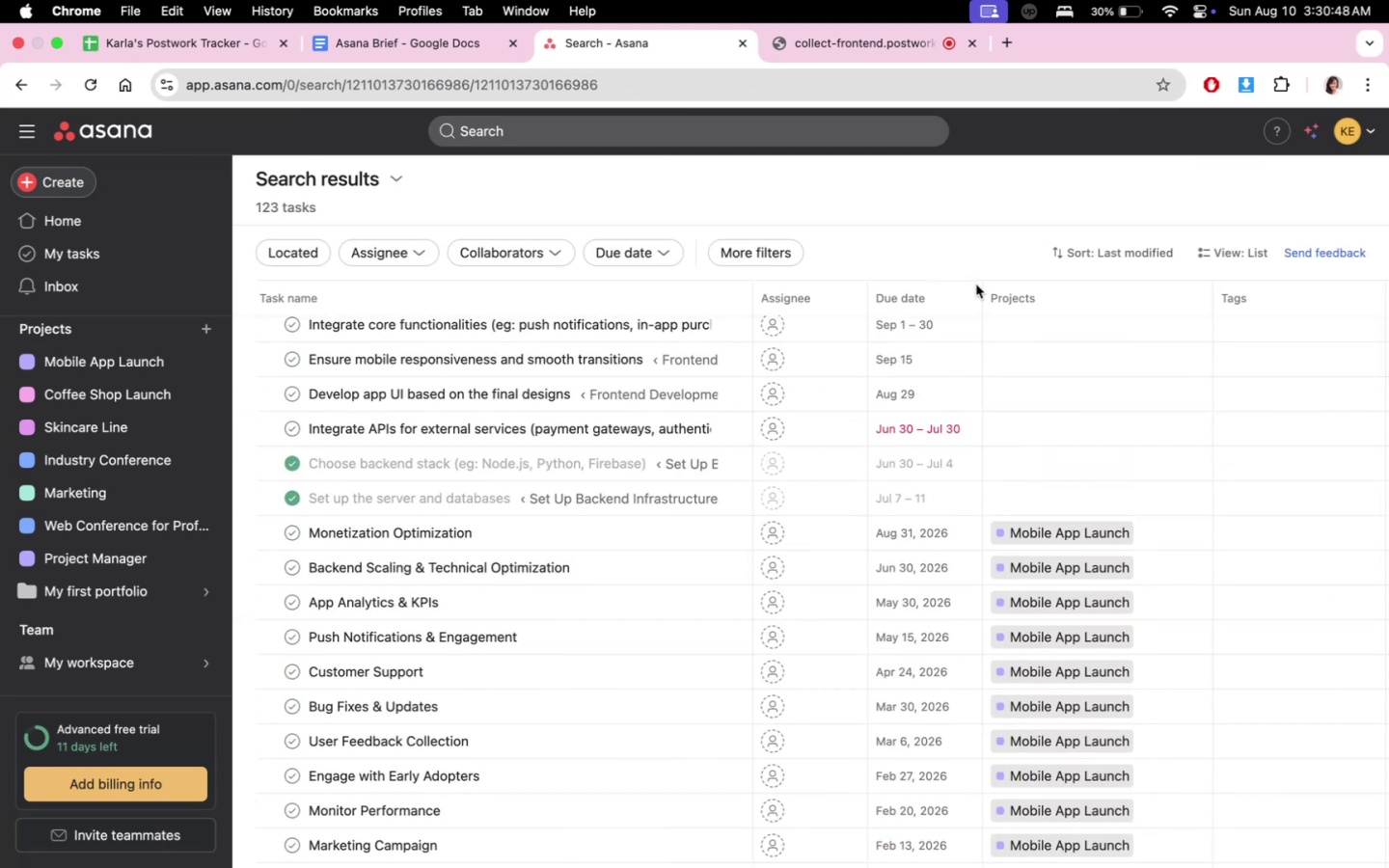 
left_click_drag(start_coordinate=[979, 287], to_coordinate=[1033, 290])
 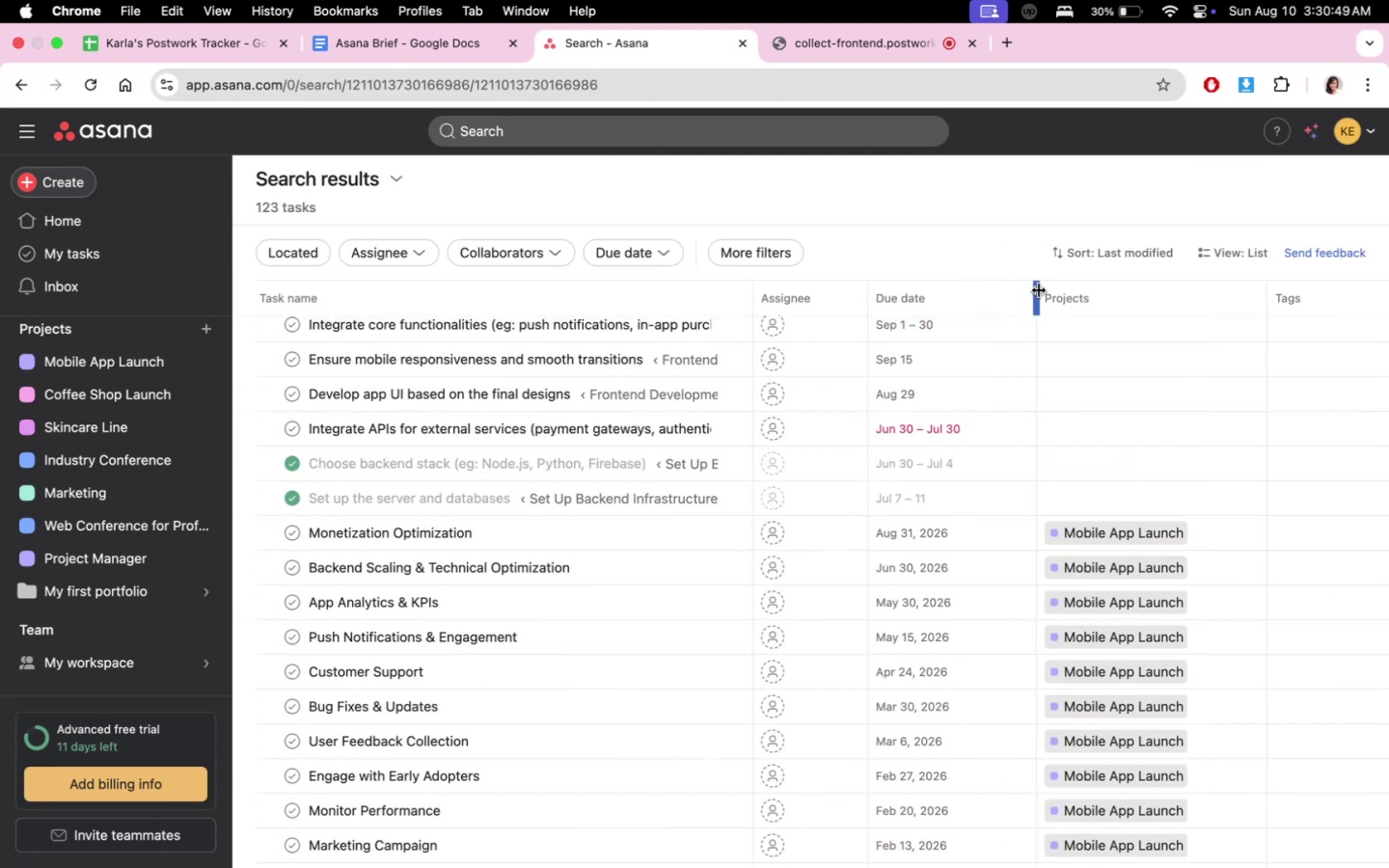 
scroll: coordinate [919, 391], scroll_direction: up, amount: 12.0
 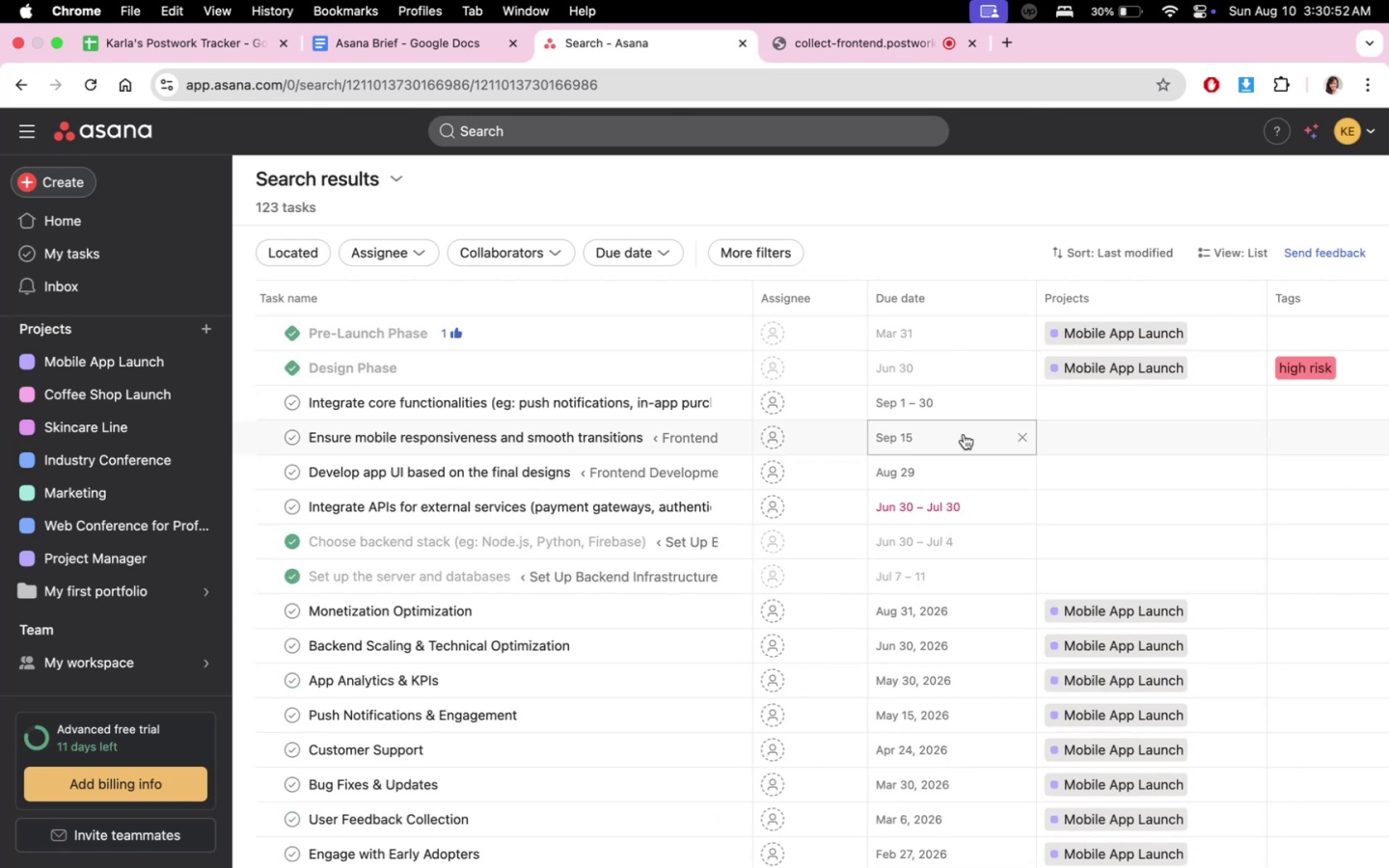 
scroll: coordinate [1144, 472], scroll_direction: down, amount: 30.0
 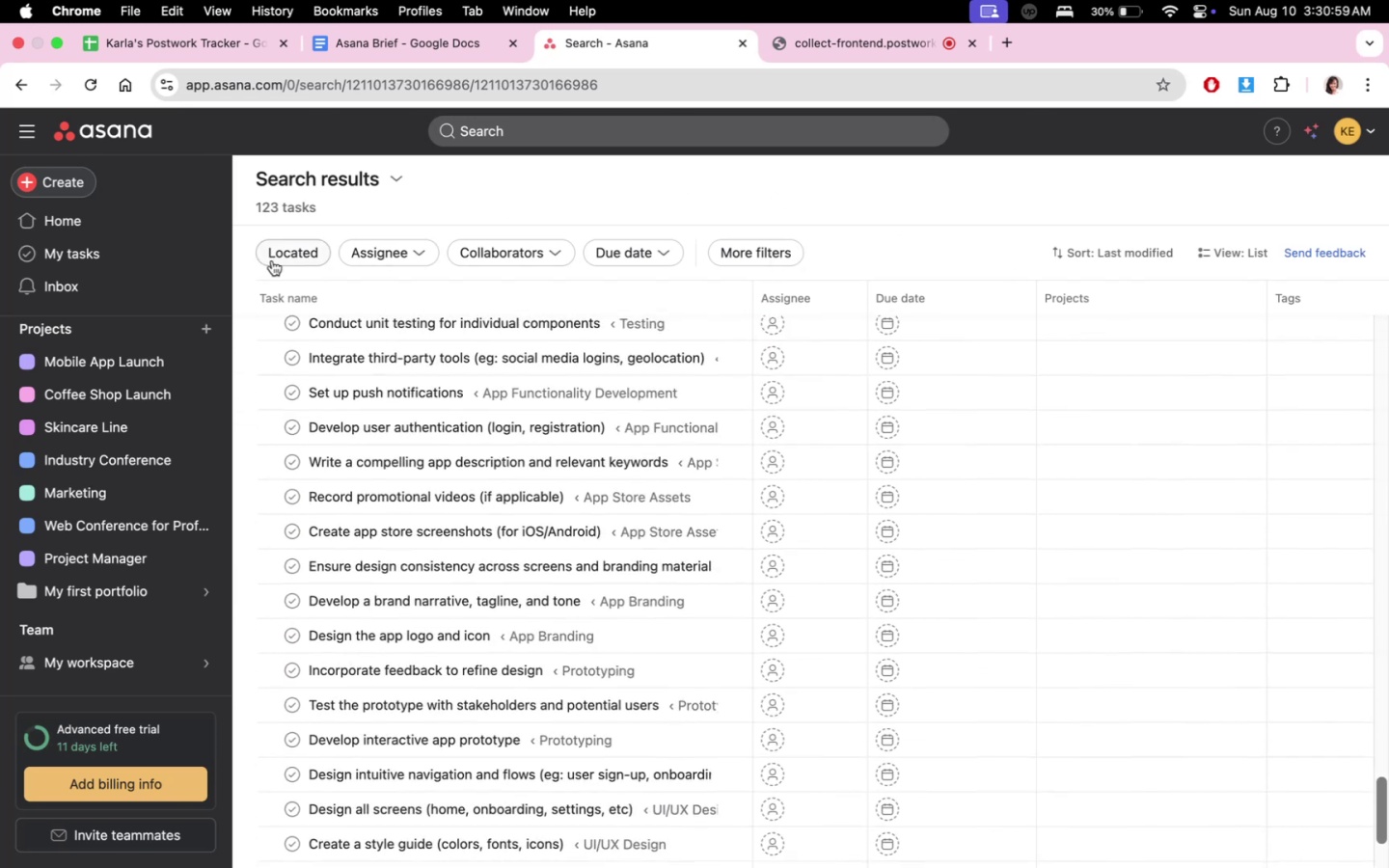 
scroll: coordinate [634, 463], scroll_direction: up, amount: 118.0
 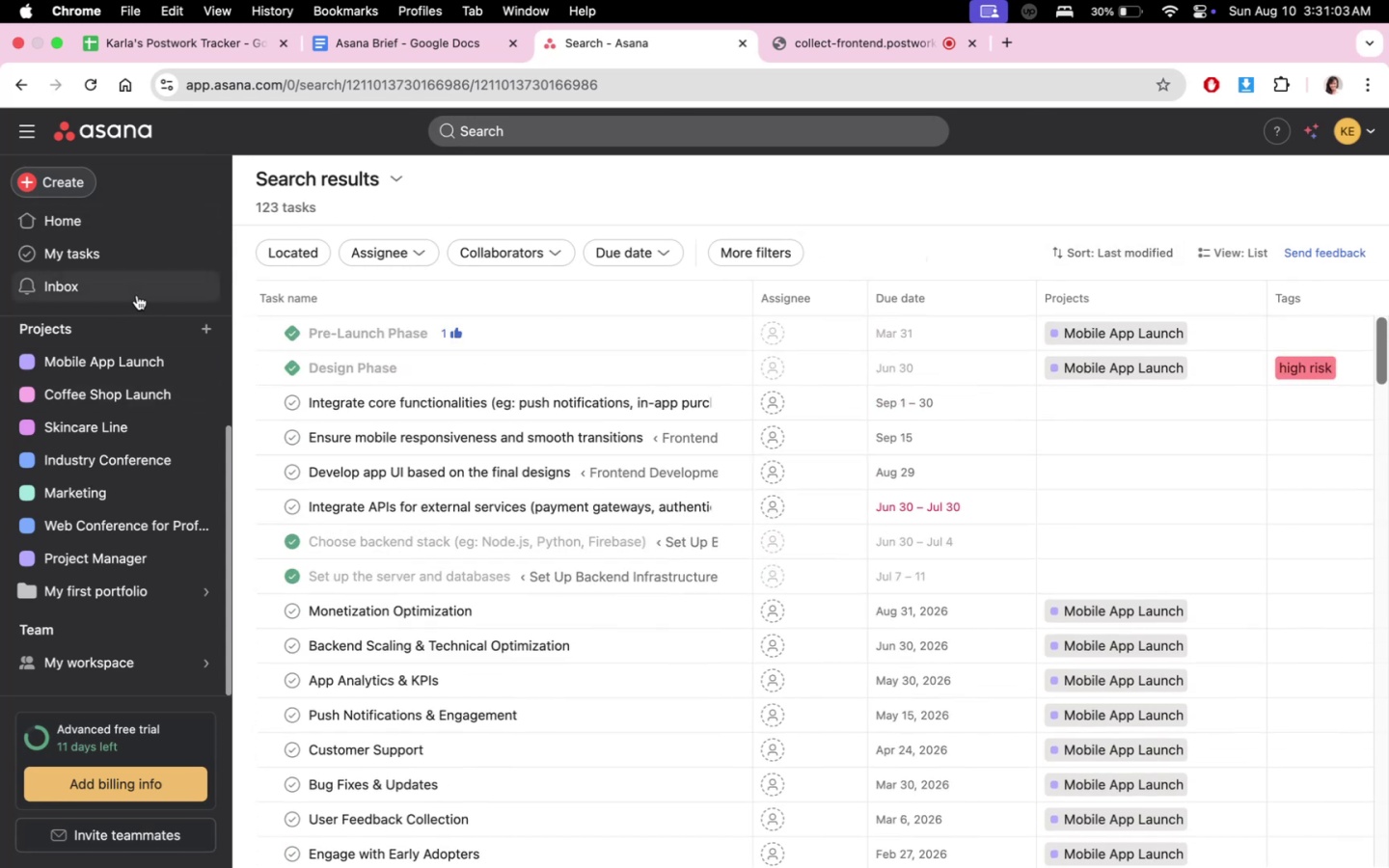 
left_click([10, 81])
 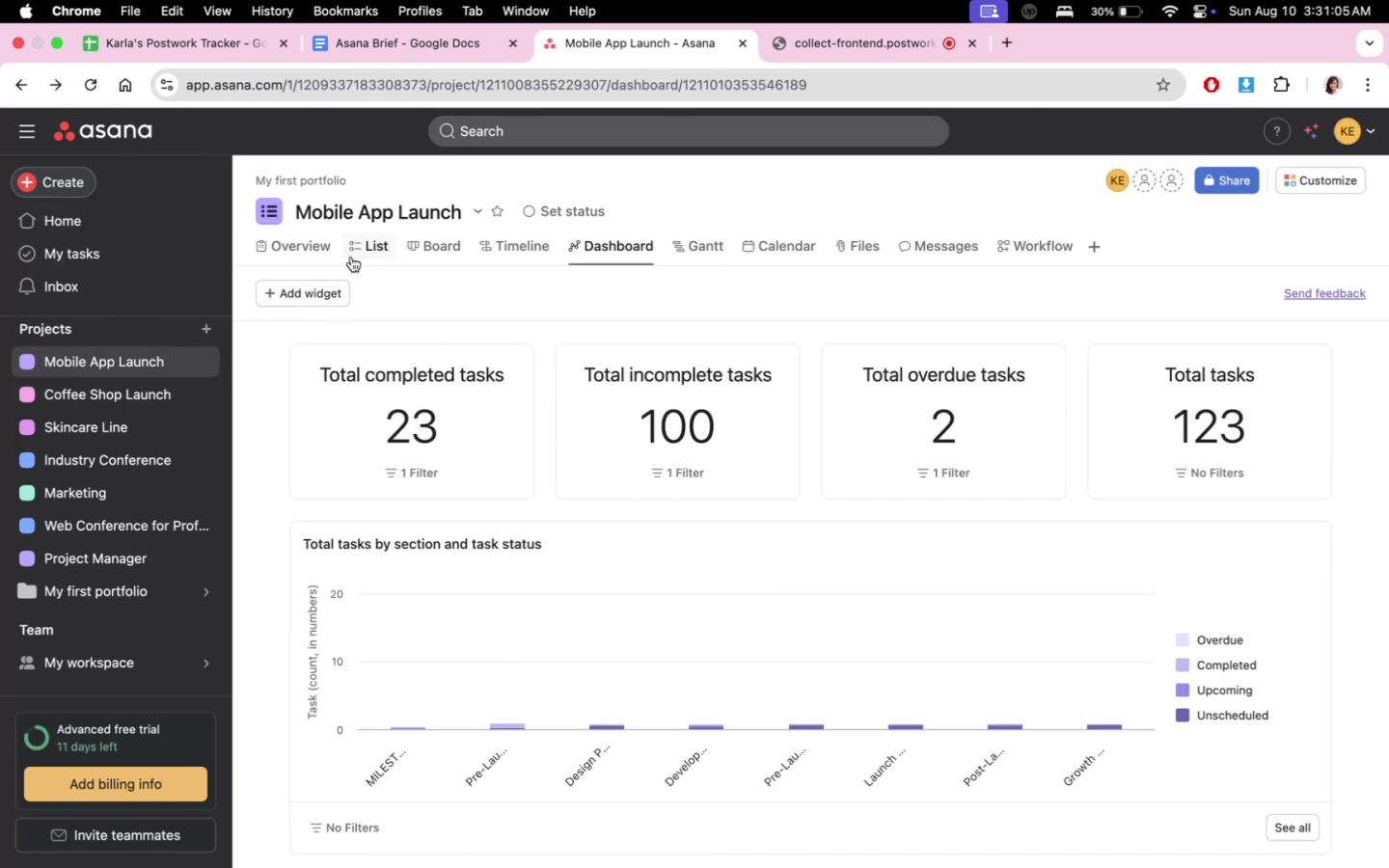 
left_click([372, 252])
 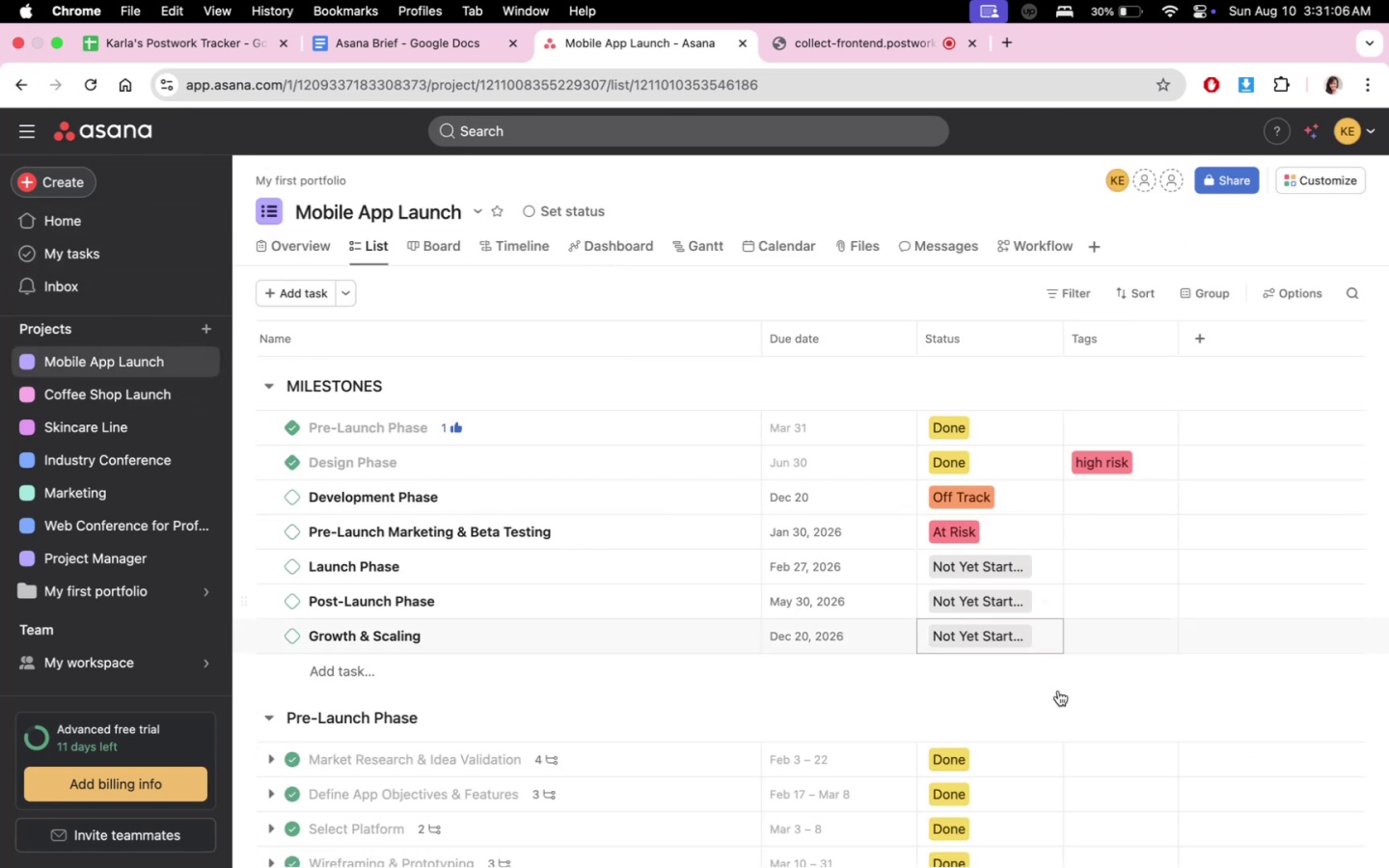 
scroll: coordinate [1150, 743], scroll_direction: down, amount: 16.0
 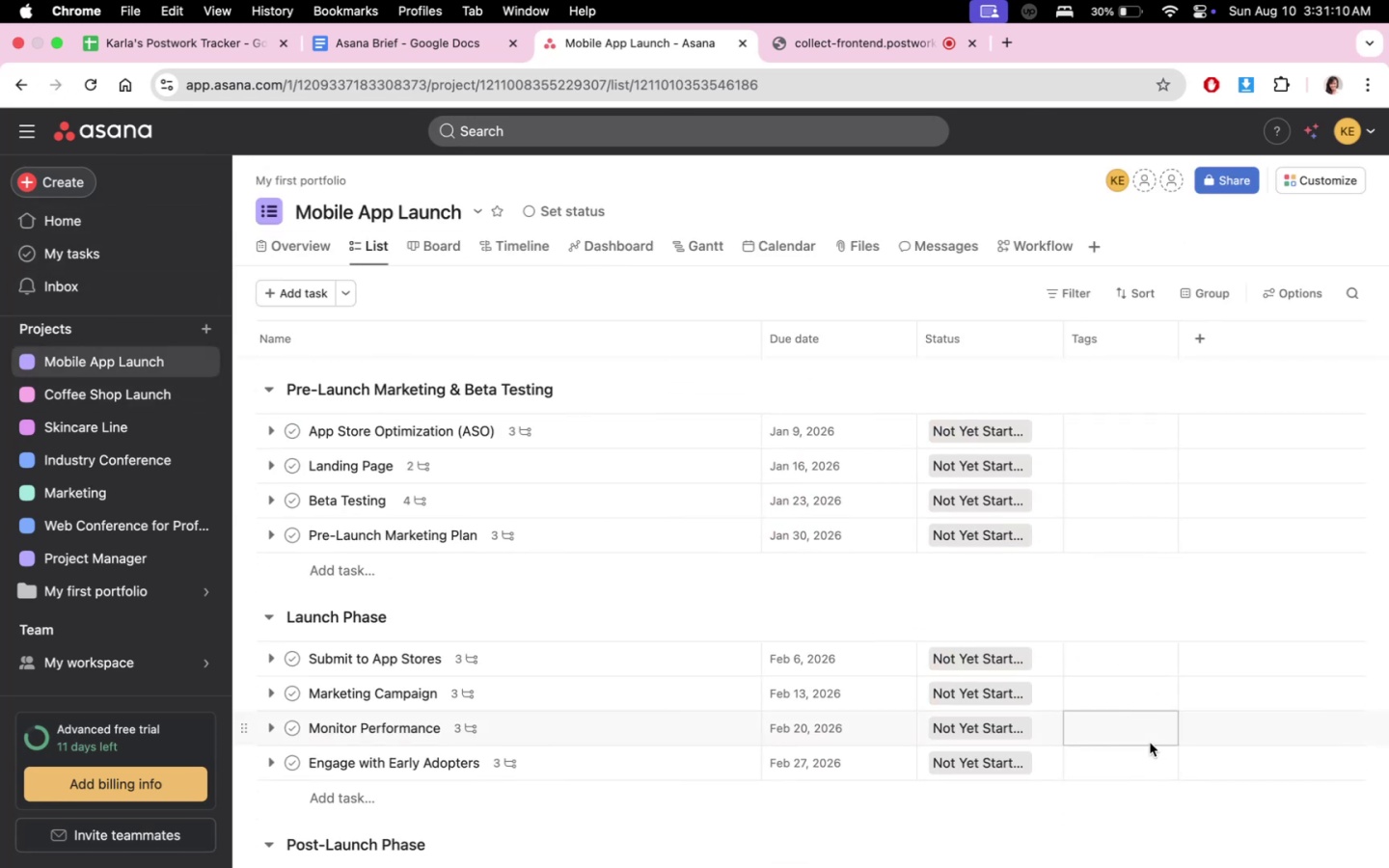 
left_click([1139, 692])
 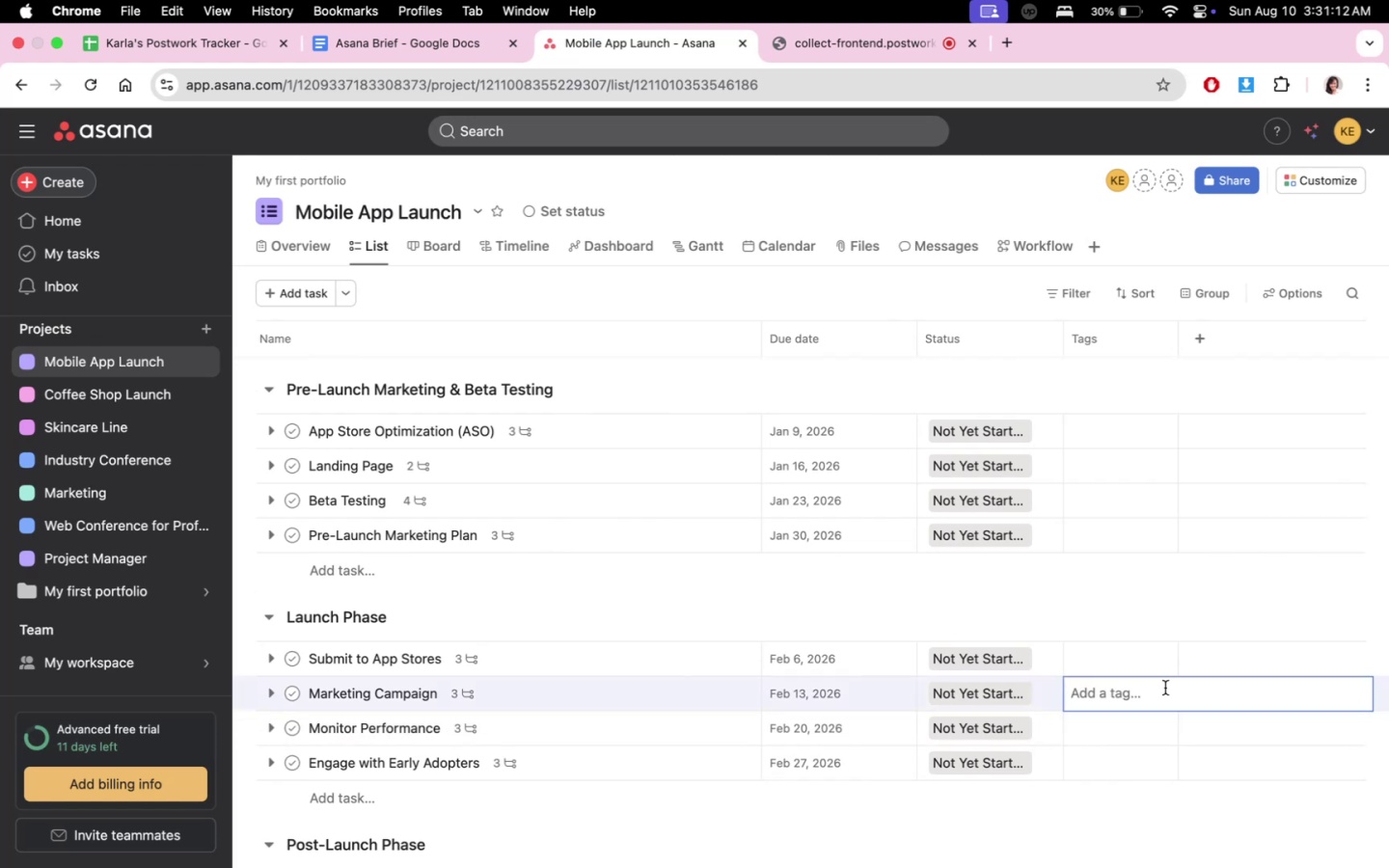 
type(hire marketing team)
 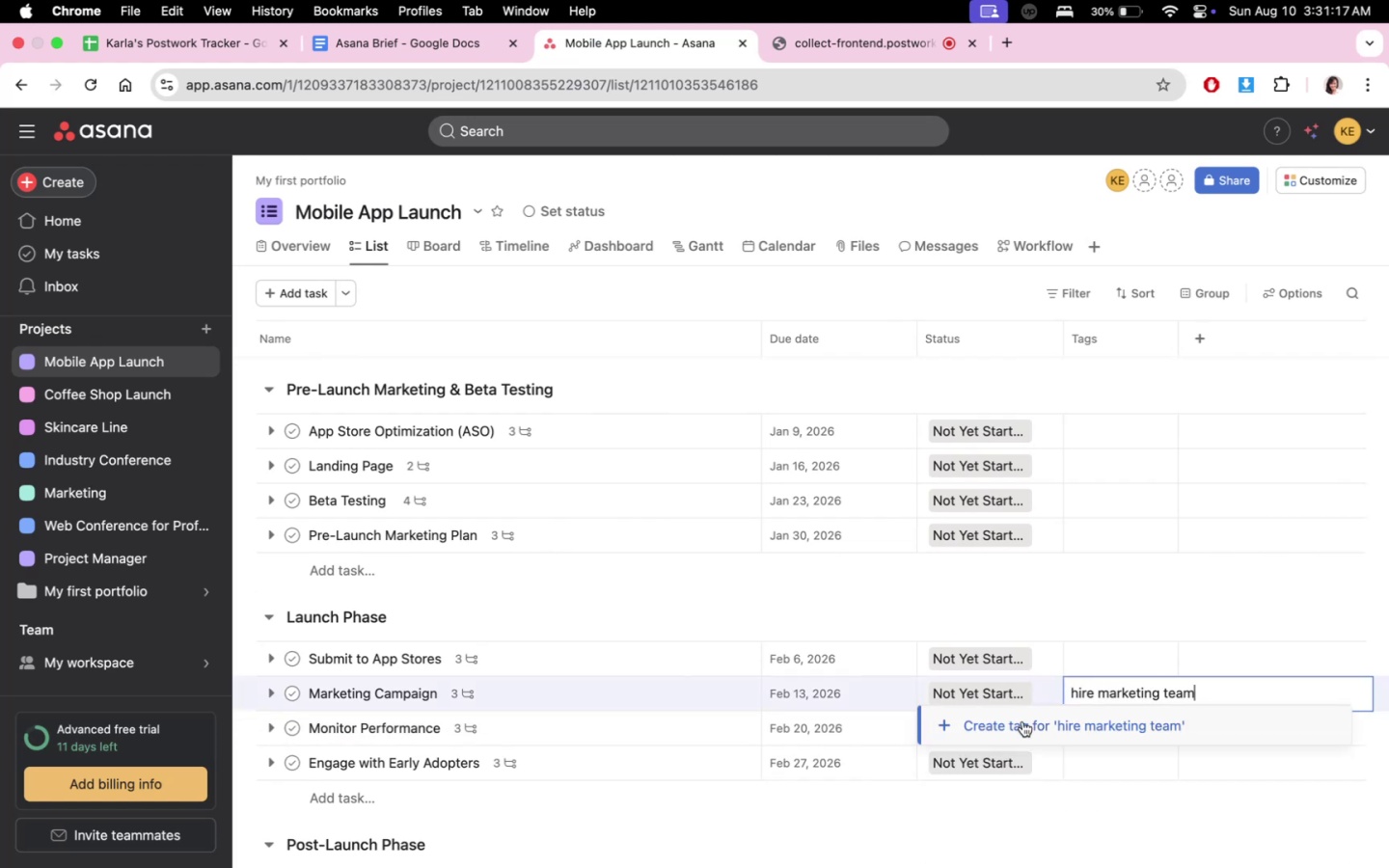 
left_click([1022, 720])
 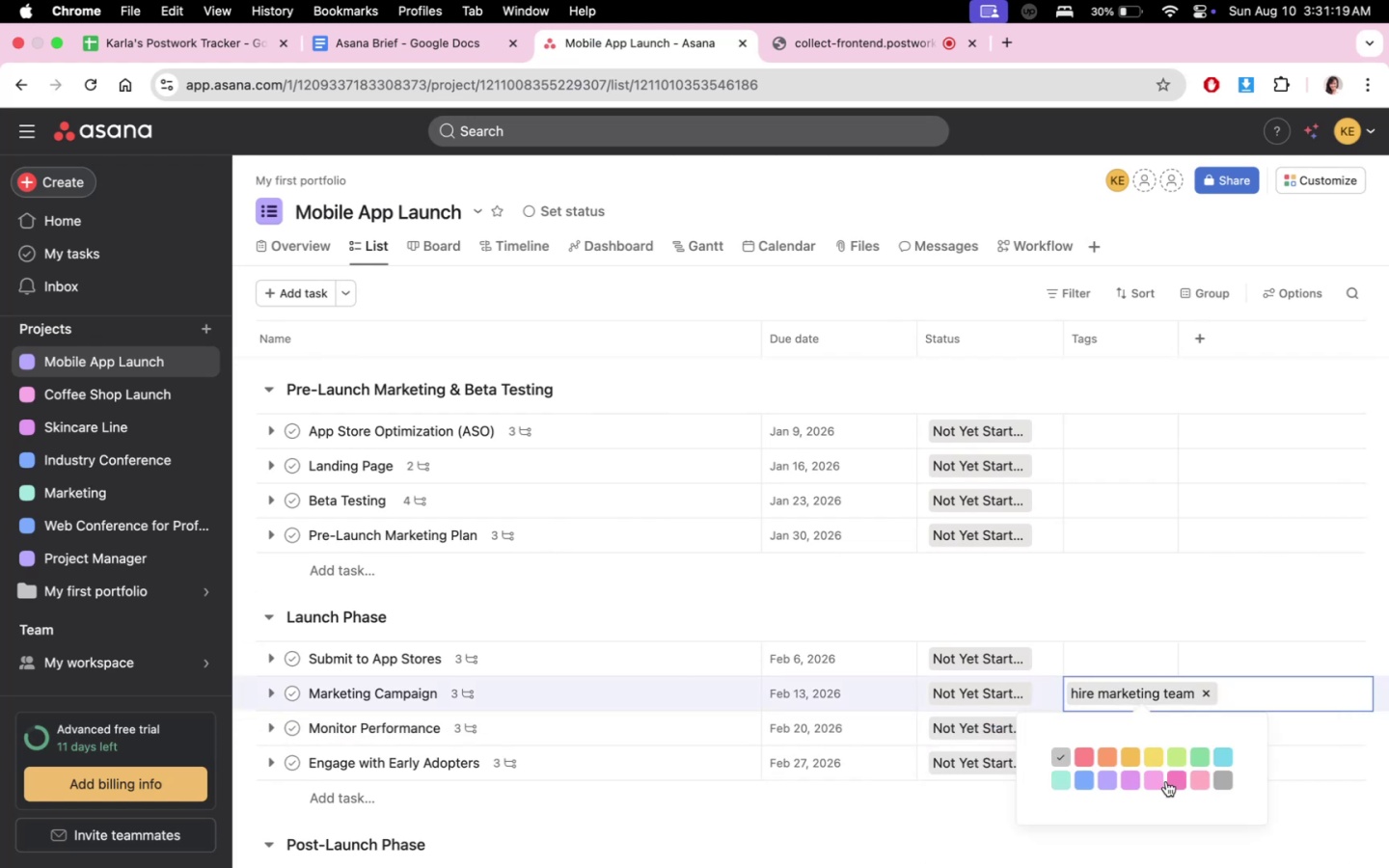 
double_click([1258, 629])
 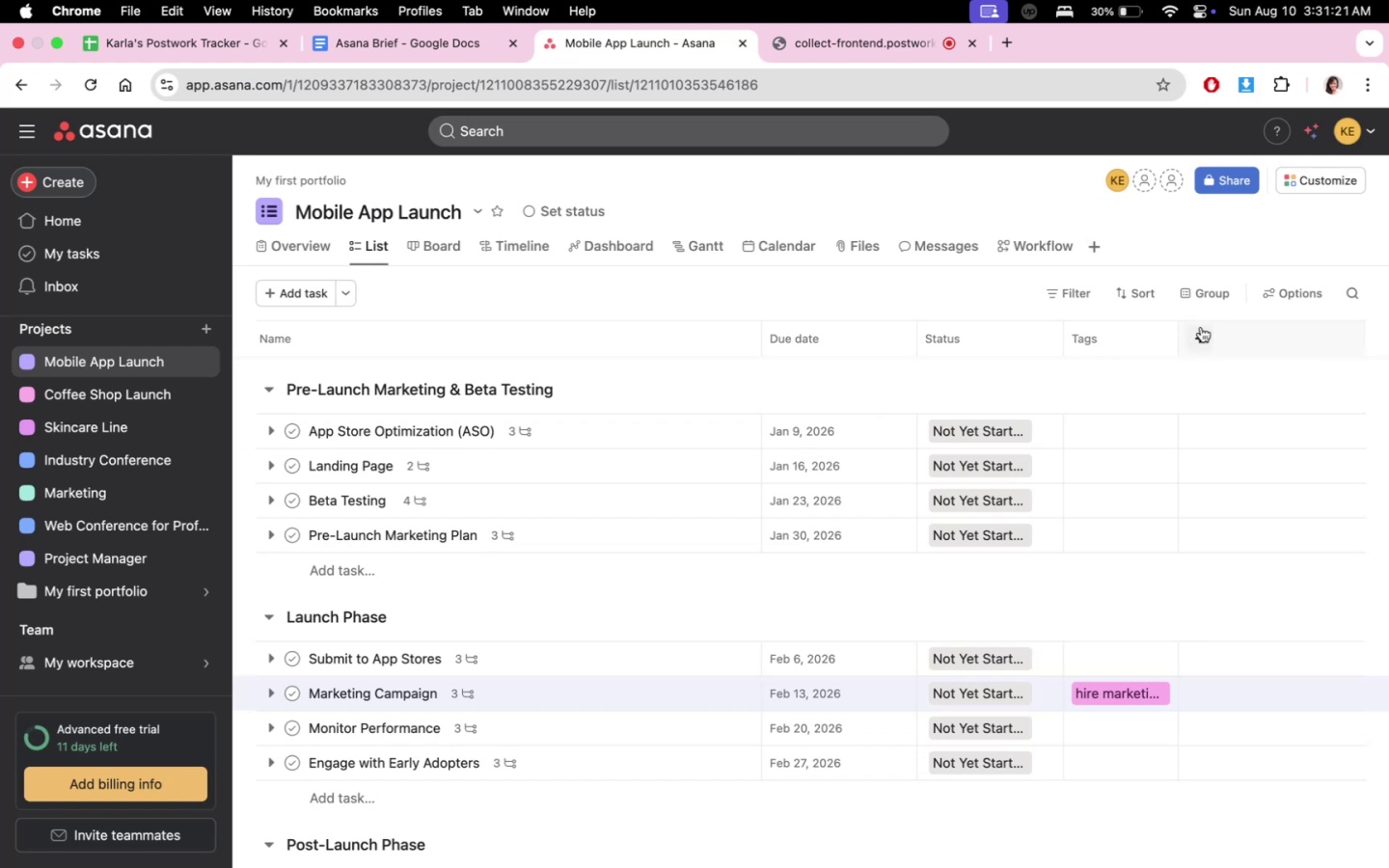 
left_click_drag(start_coordinate=[1180, 328], to_coordinate=[1321, 339])
 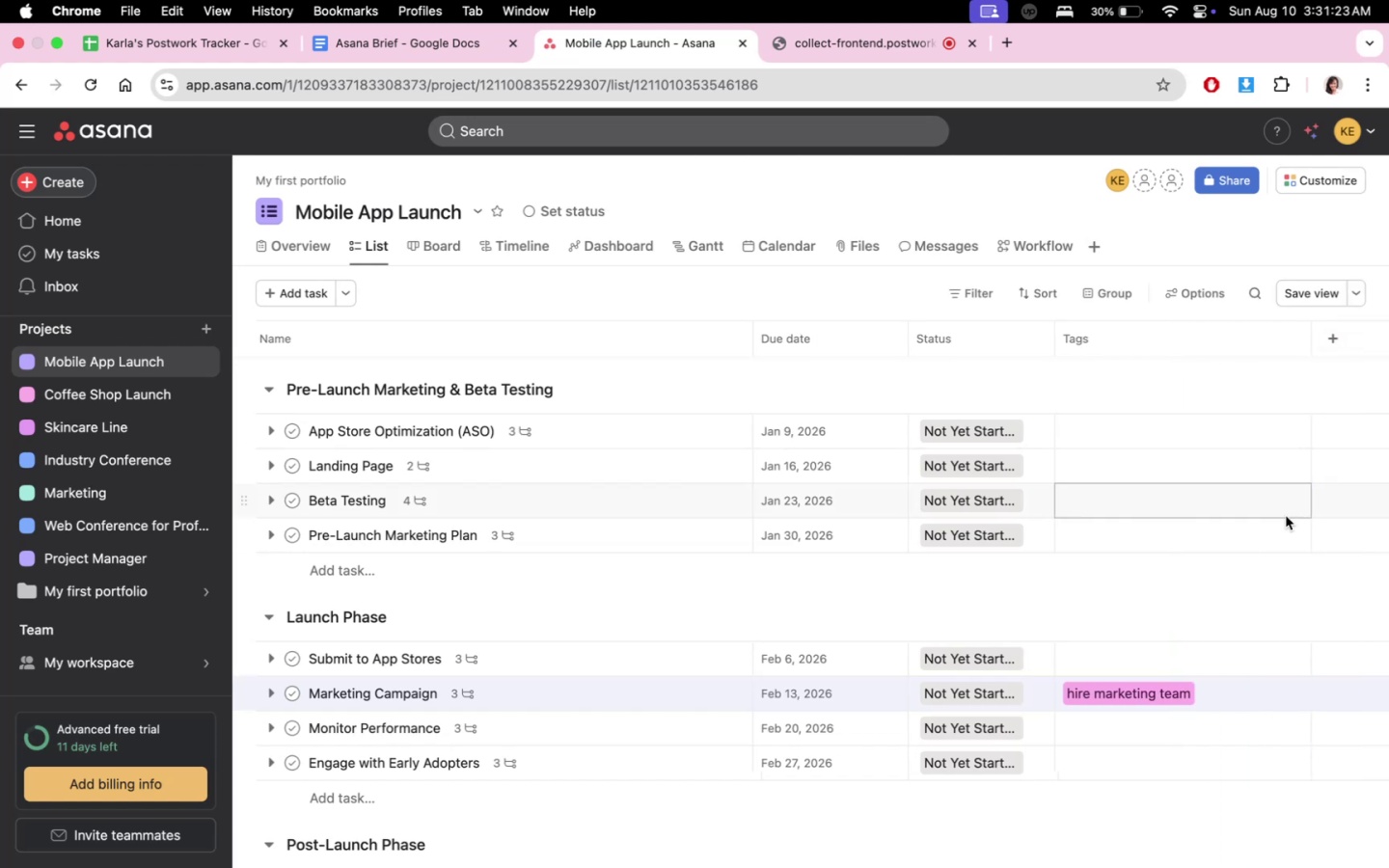 
scroll: coordinate [1215, 719], scroll_direction: up, amount: 4.0
 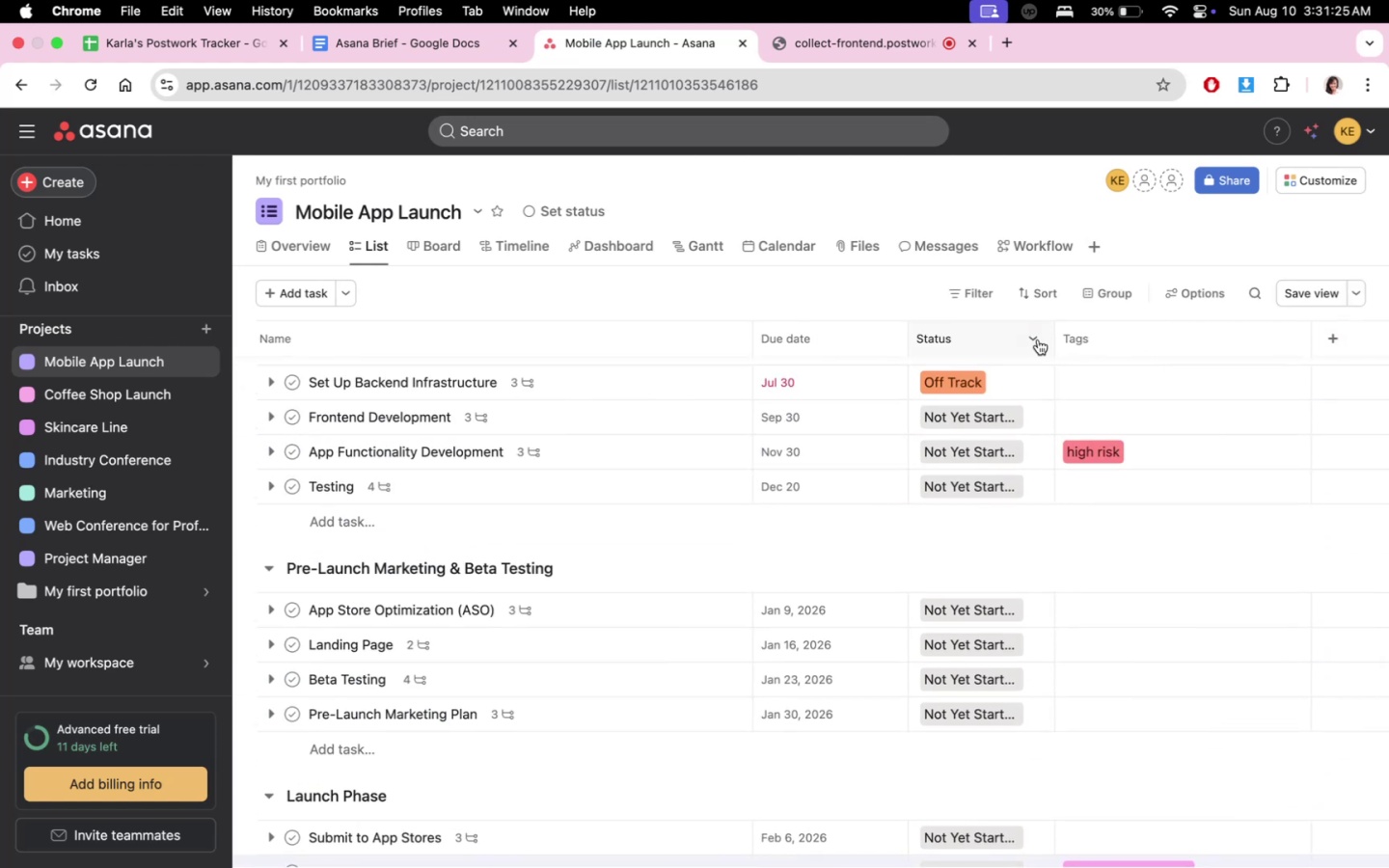 
left_click_drag(start_coordinate=[1057, 337], to_coordinate=[1092, 337])
 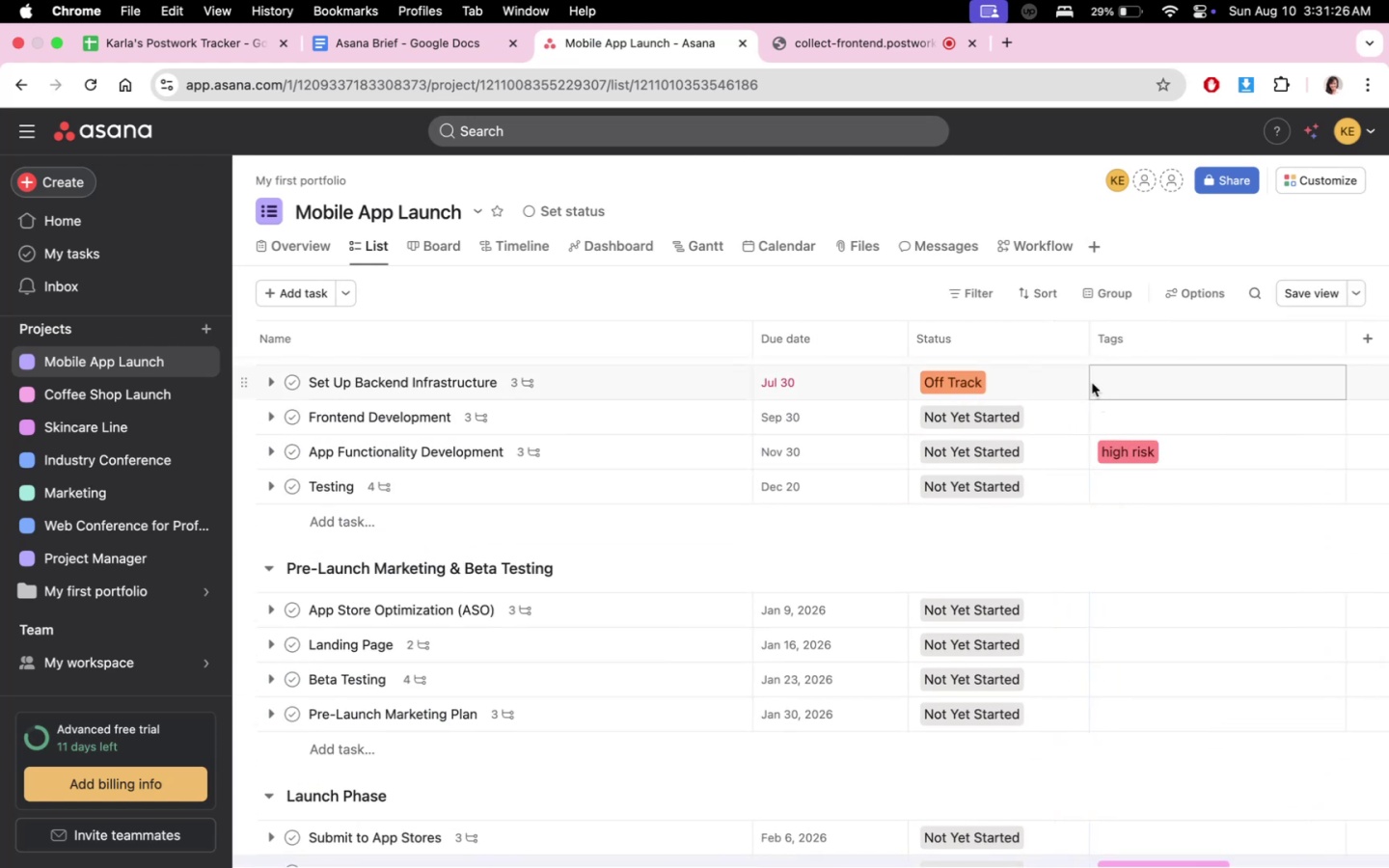 
left_click_drag(start_coordinate=[1088, 340], to_coordinate=[1080, 340])
 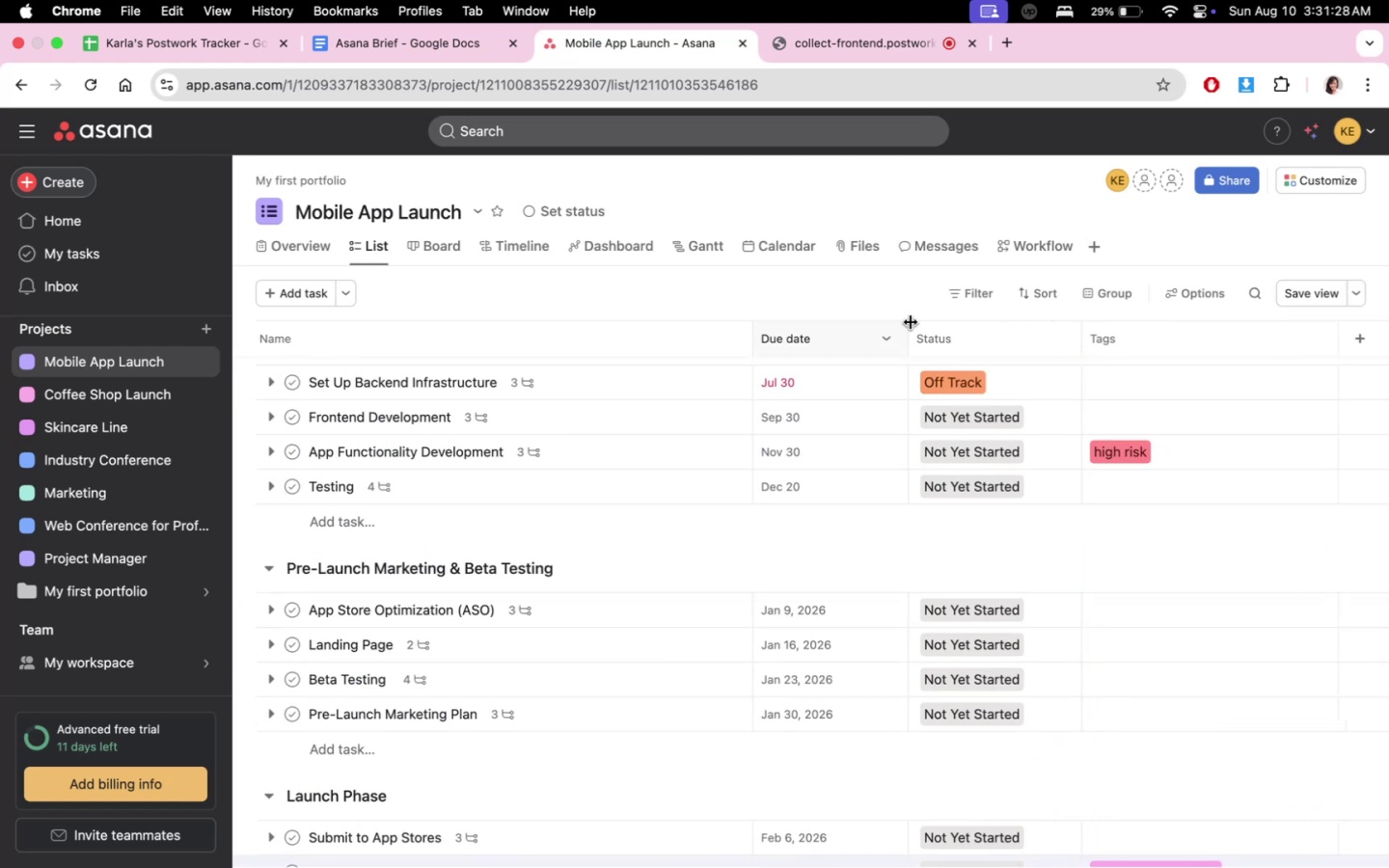 
scroll: coordinate [1266, 680], scroll_direction: up, amount: 12.0
 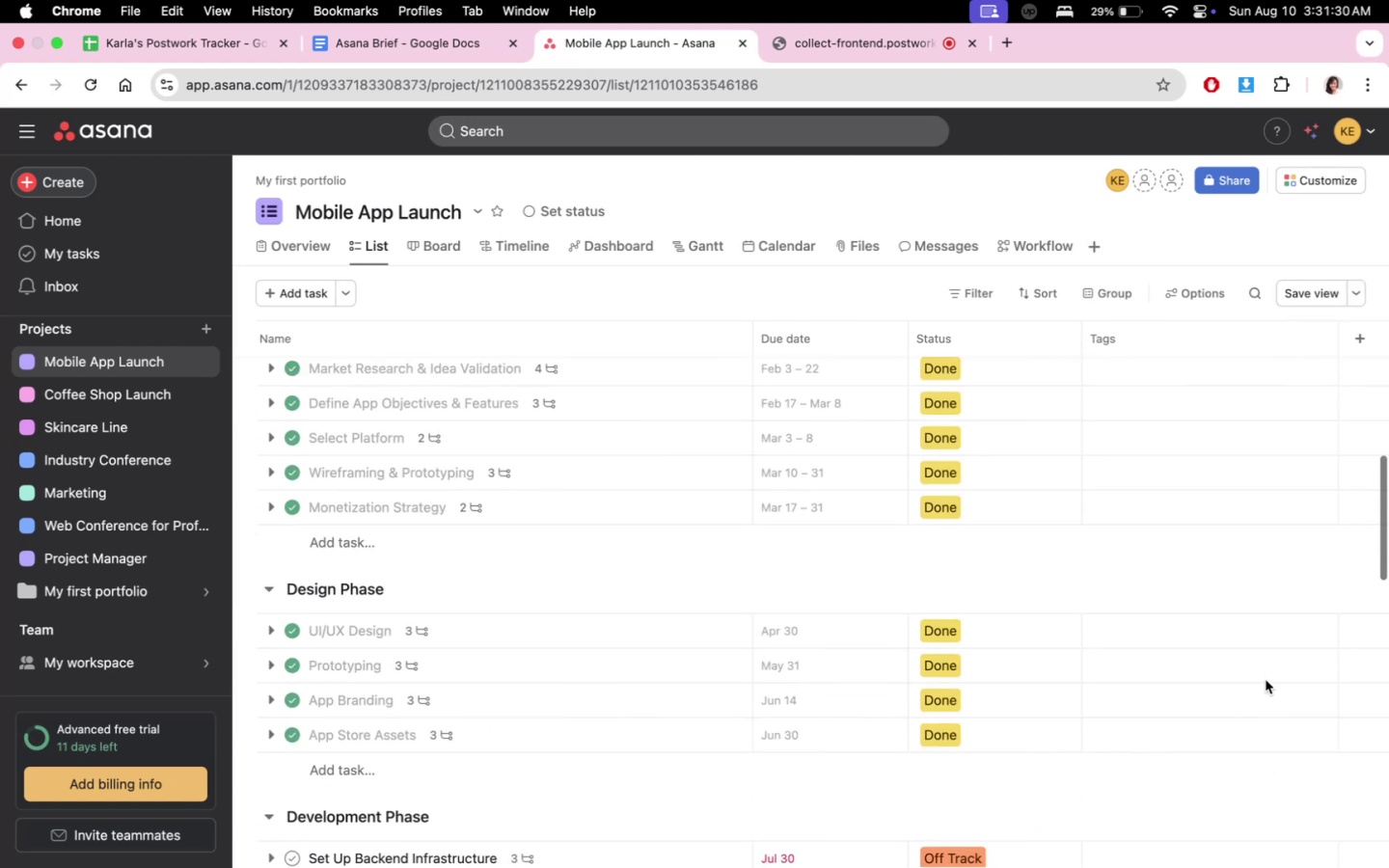 
scroll: coordinate [1273, 682], scroll_direction: down, amount: 16.0
 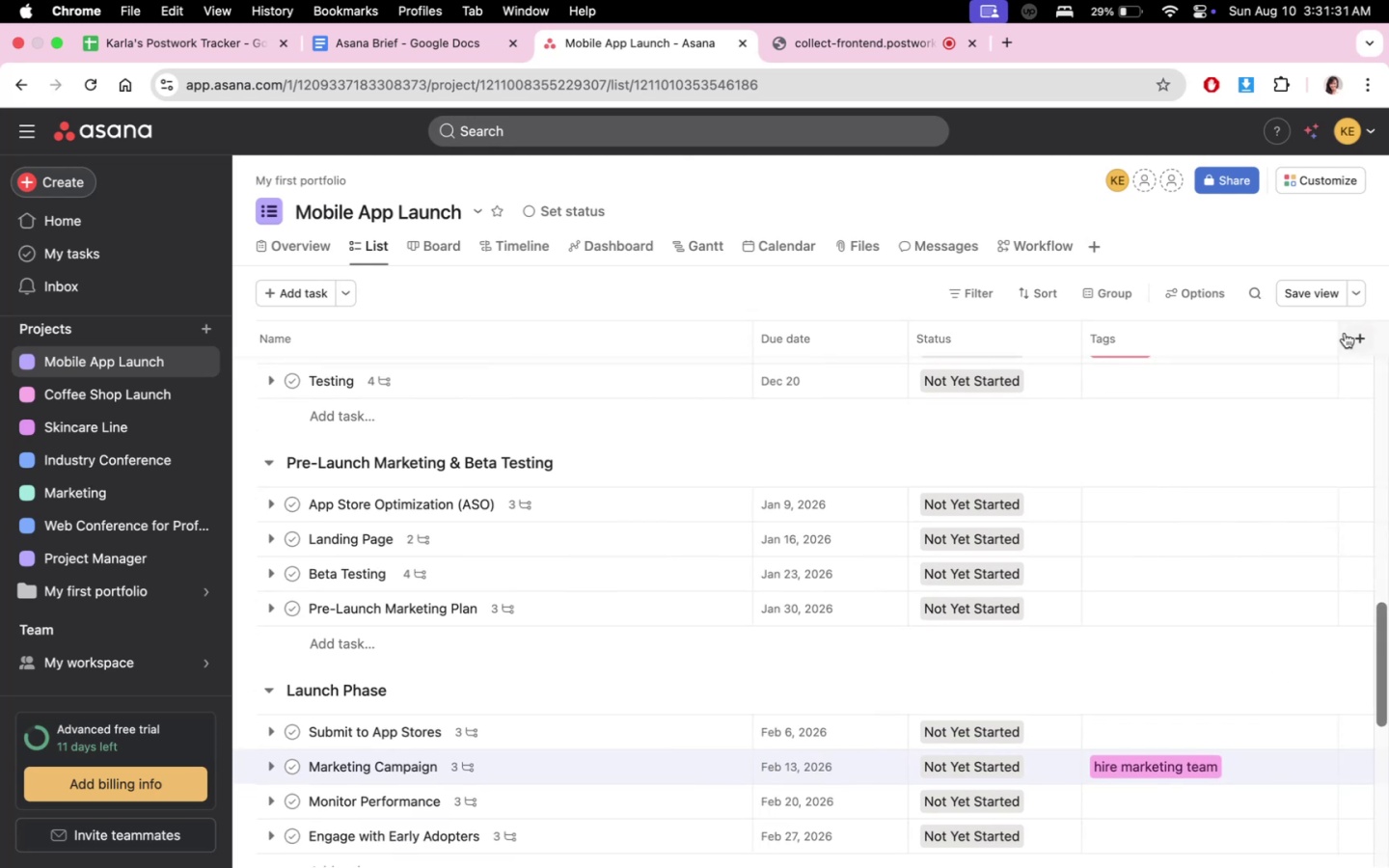 
left_click_drag(start_coordinate=[1338, 331], to_coordinate=[1315, 331])
 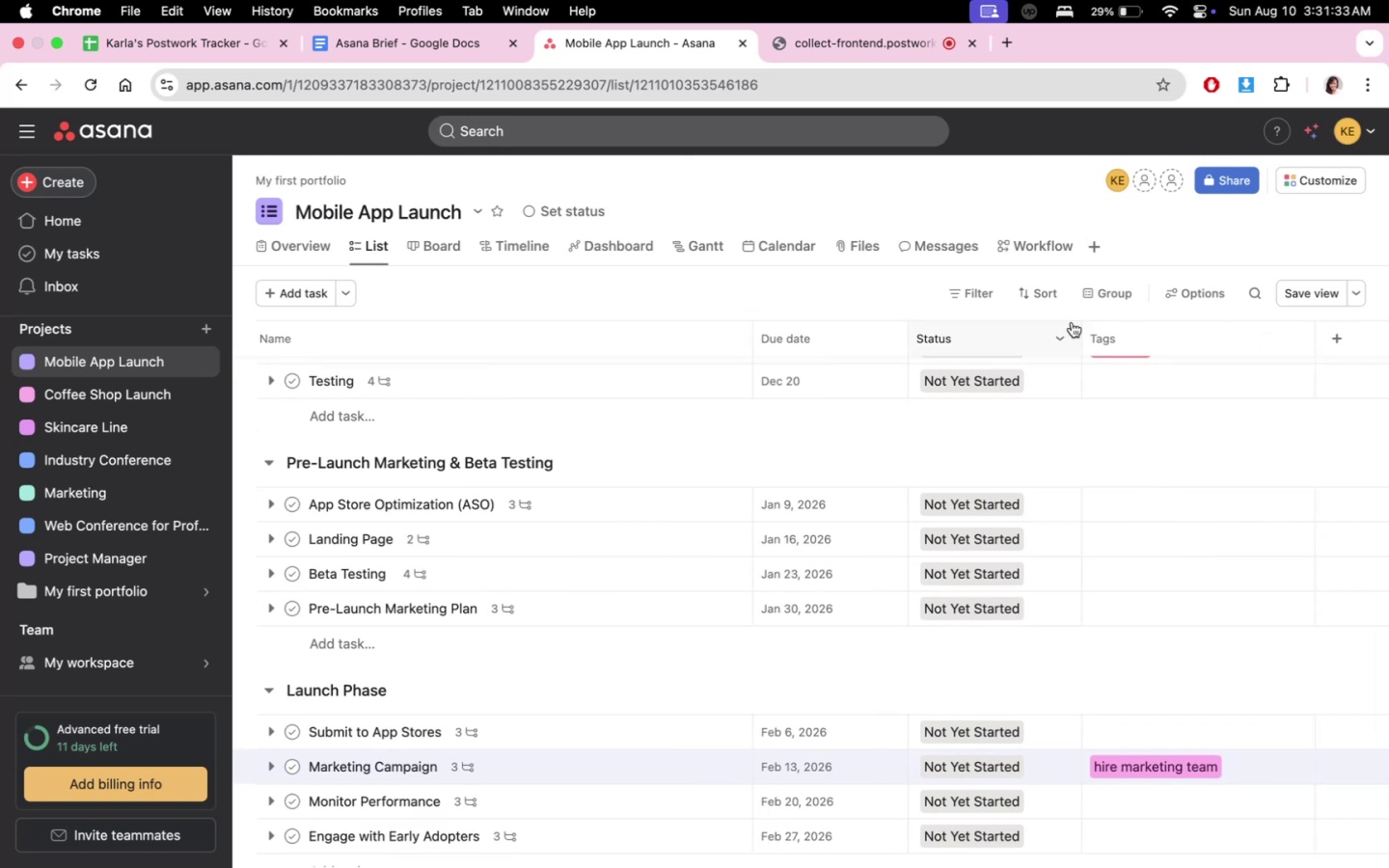 
left_click_drag(start_coordinate=[1083, 331], to_coordinate=[1096, 331])
 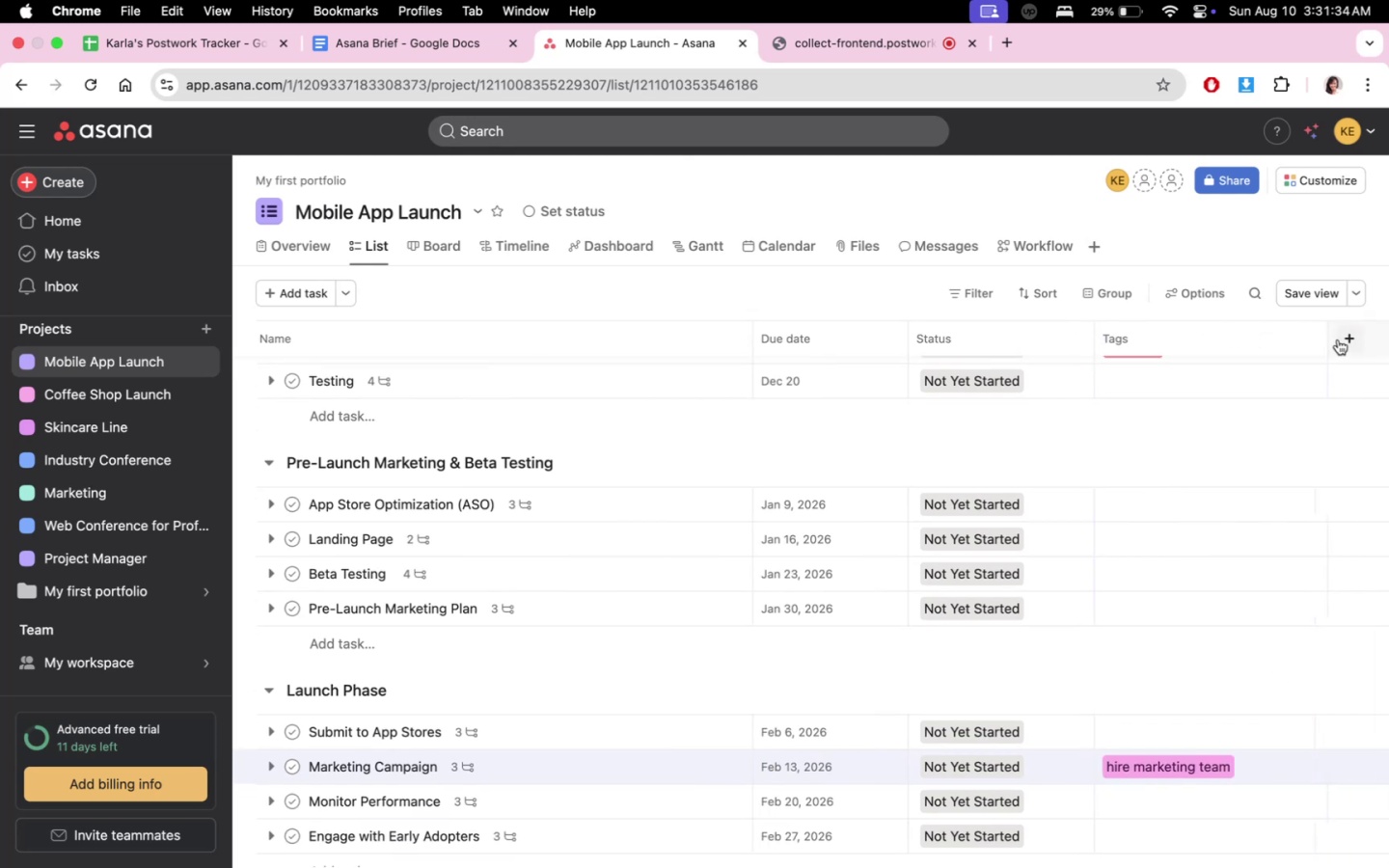 
left_click_drag(start_coordinate=[1331, 337], to_coordinate=[1297, 339])
 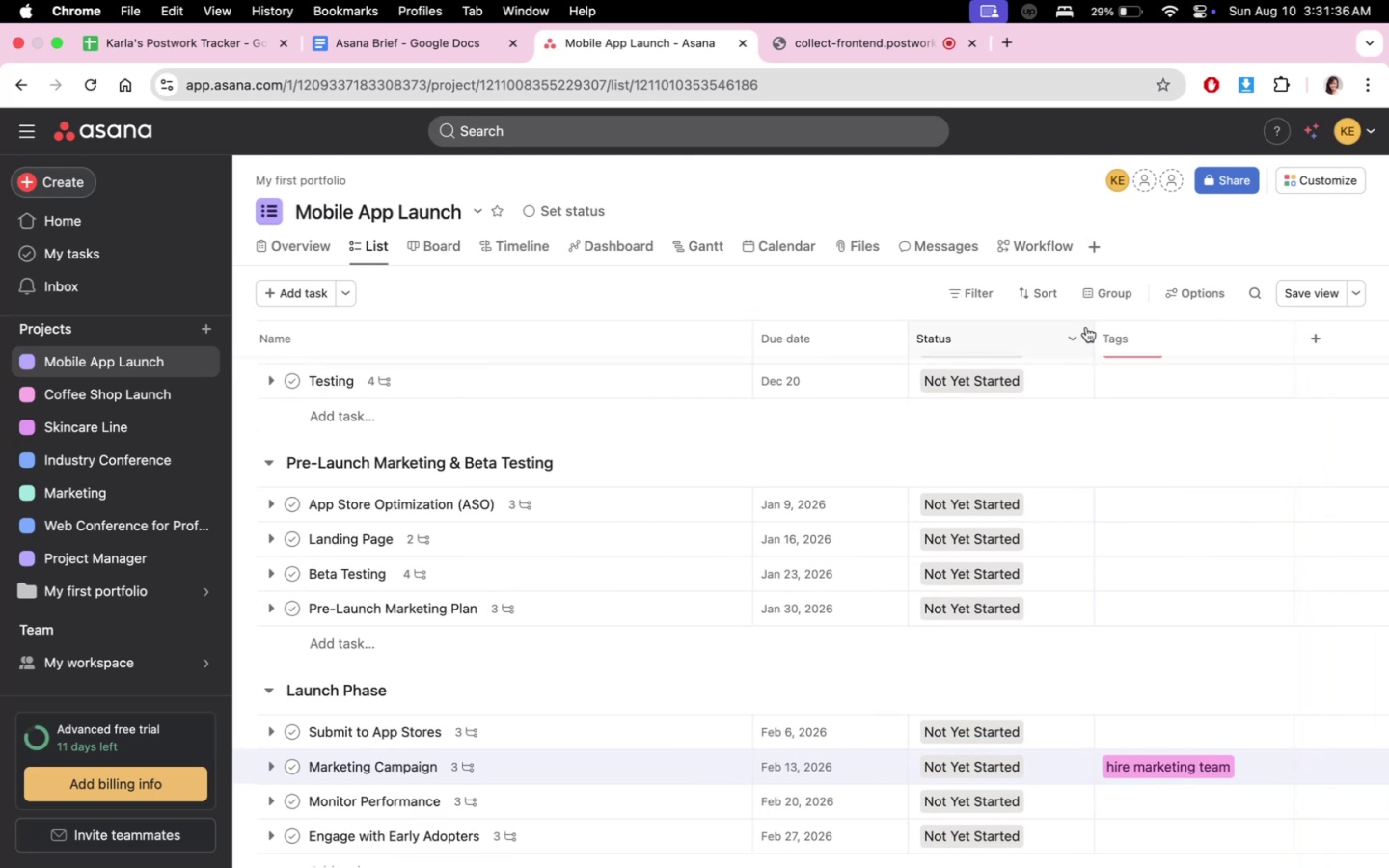 
left_click_drag(start_coordinate=[1092, 330], to_coordinate=[1059, 330])
 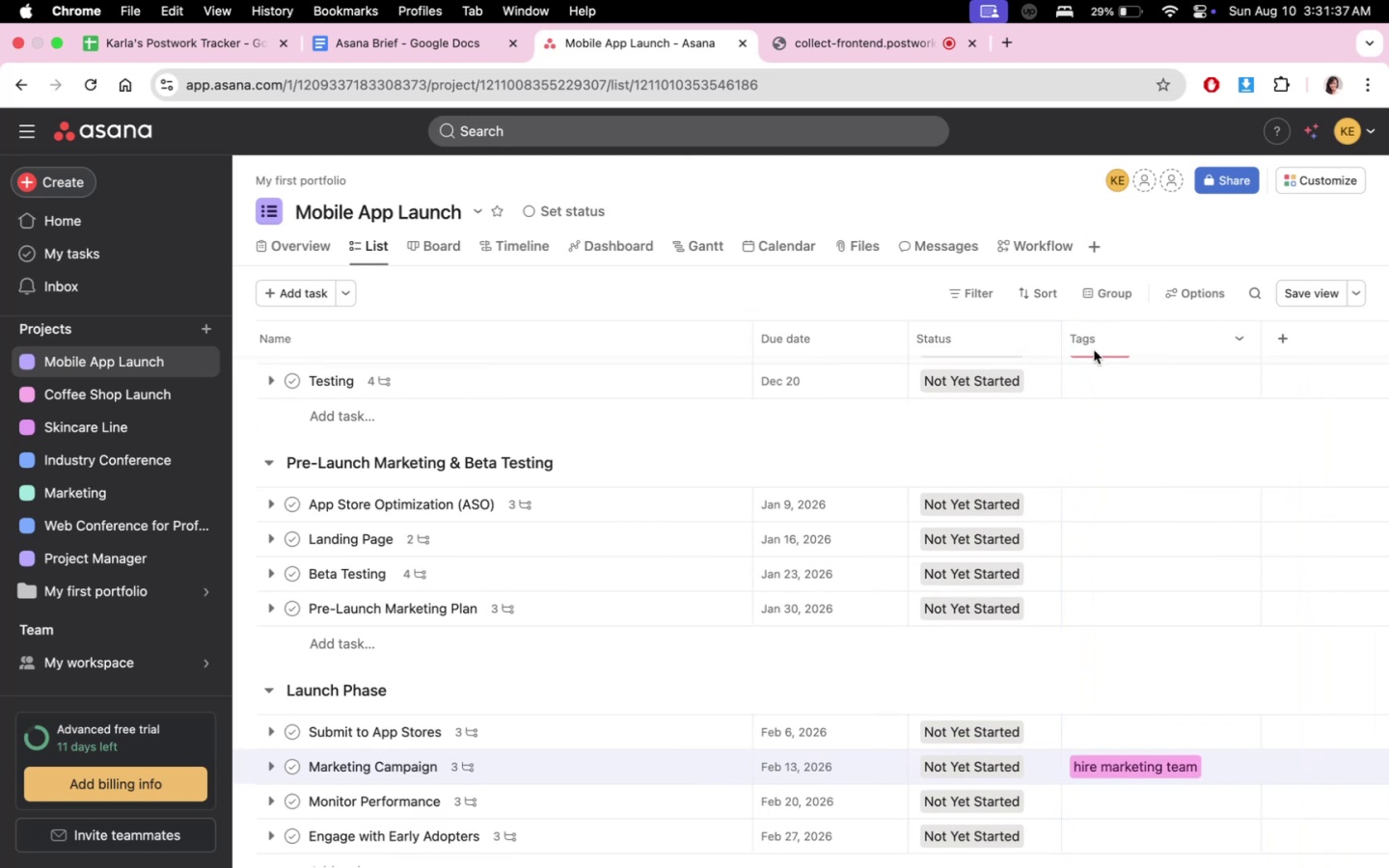 
scroll: coordinate [1251, 644], scroll_direction: down, amount: 7.0
 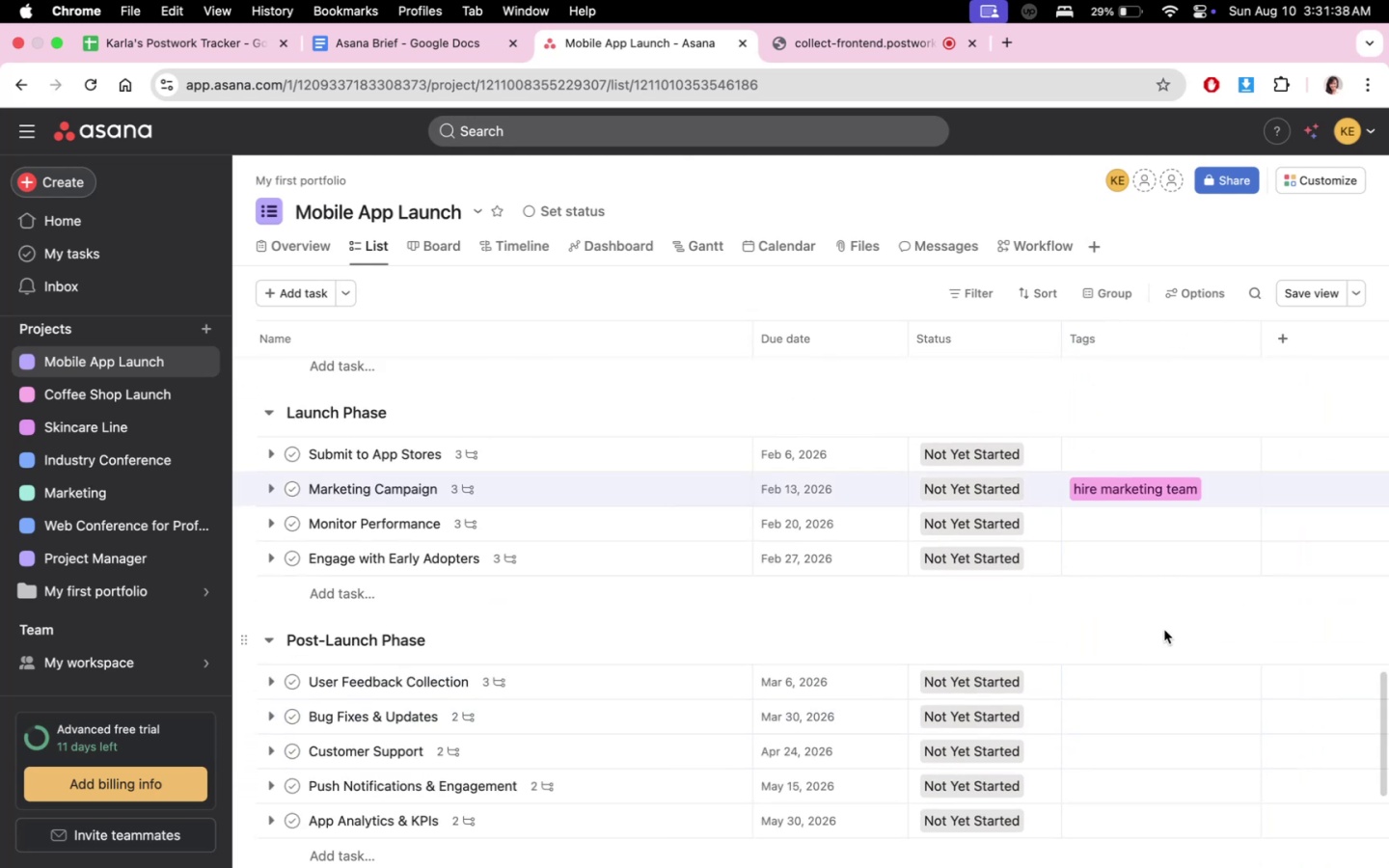 
scroll: coordinate [1172, 571], scroll_direction: up, amount: 21.0
 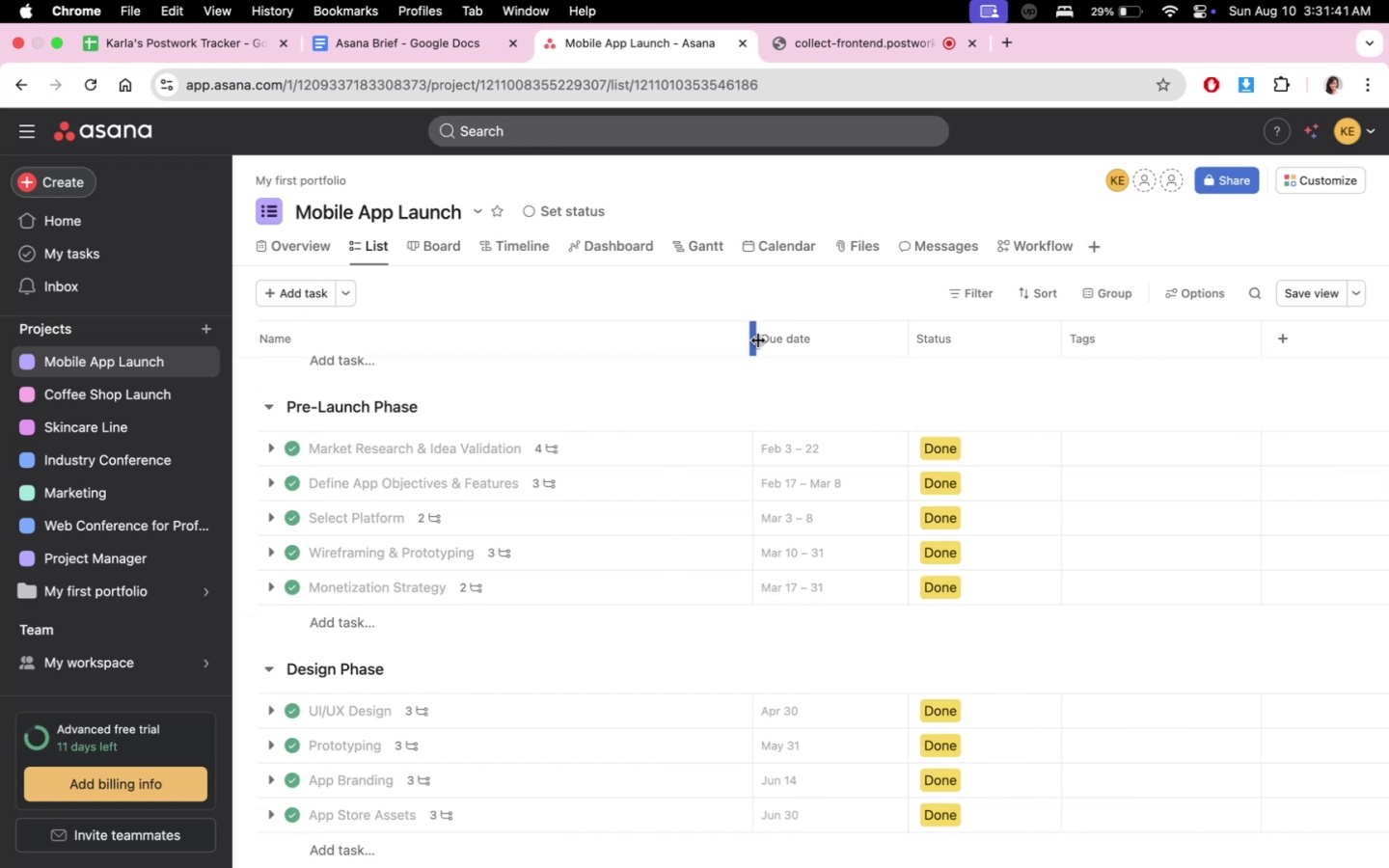 
left_click_drag(start_coordinate=[912, 335], to_coordinate=[934, 336])
 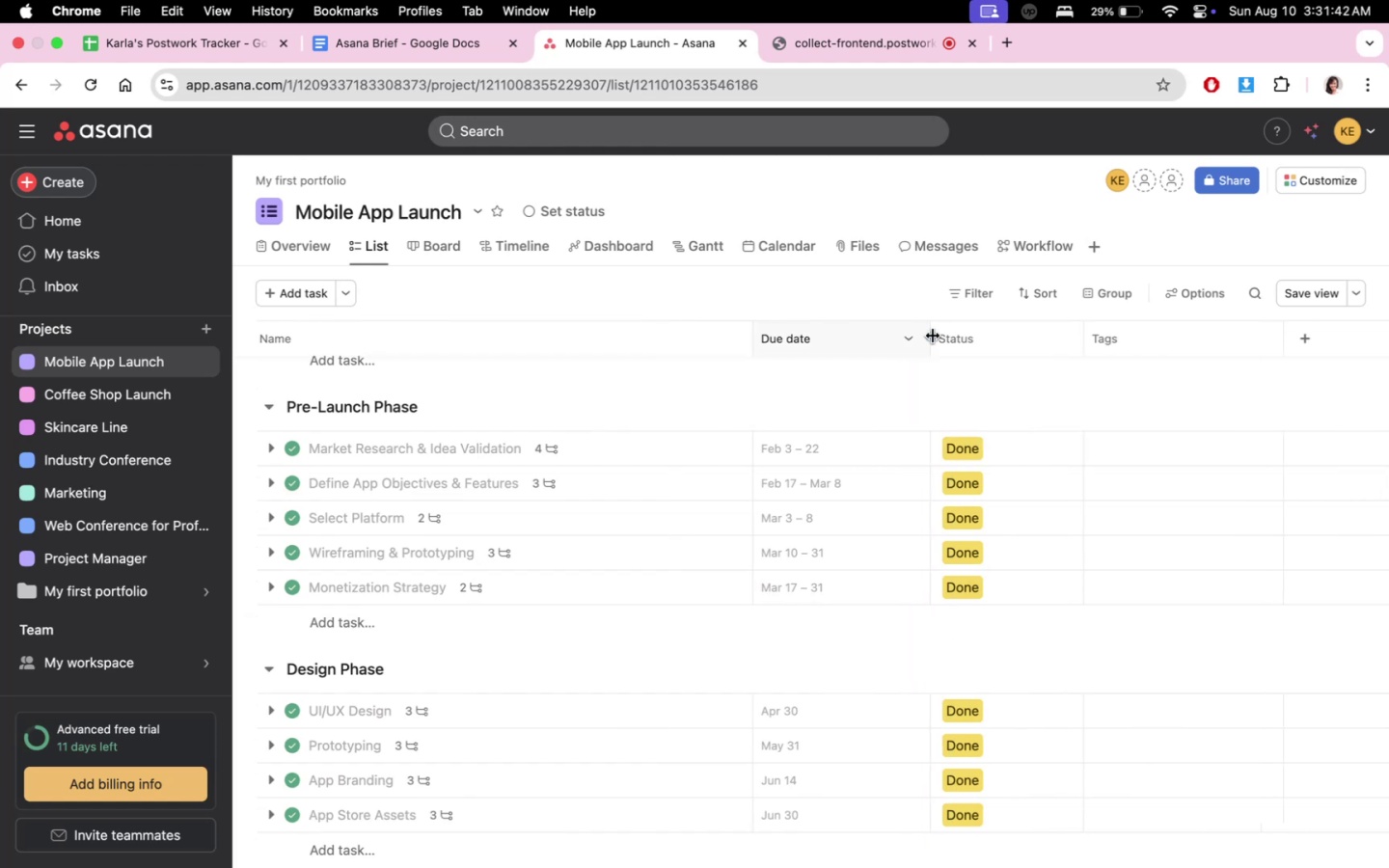 
left_click_drag(start_coordinate=[932, 336], to_coordinate=[921, 336])
 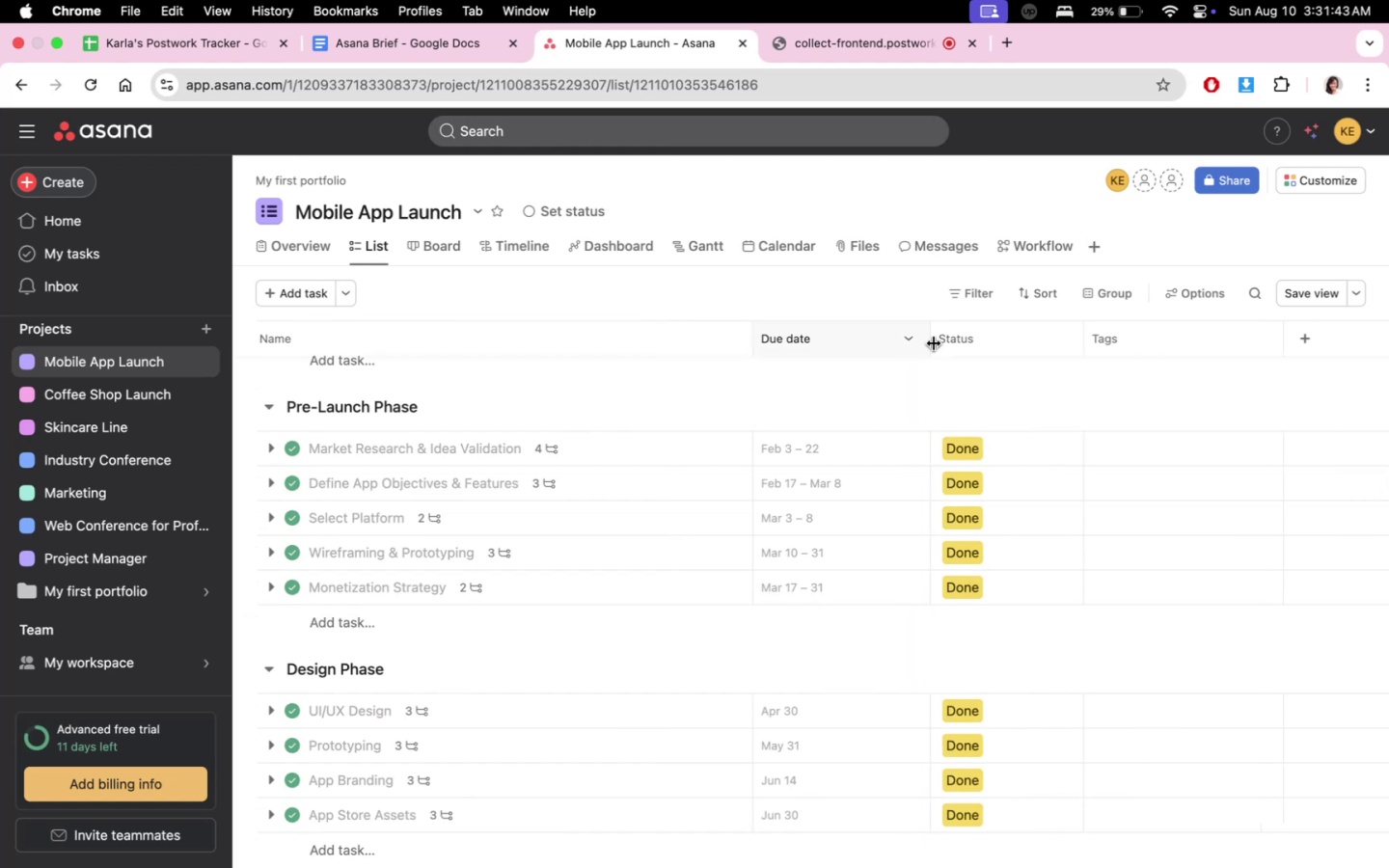 
left_click_drag(start_coordinate=[929, 340], to_coordinate=[923, 340])
 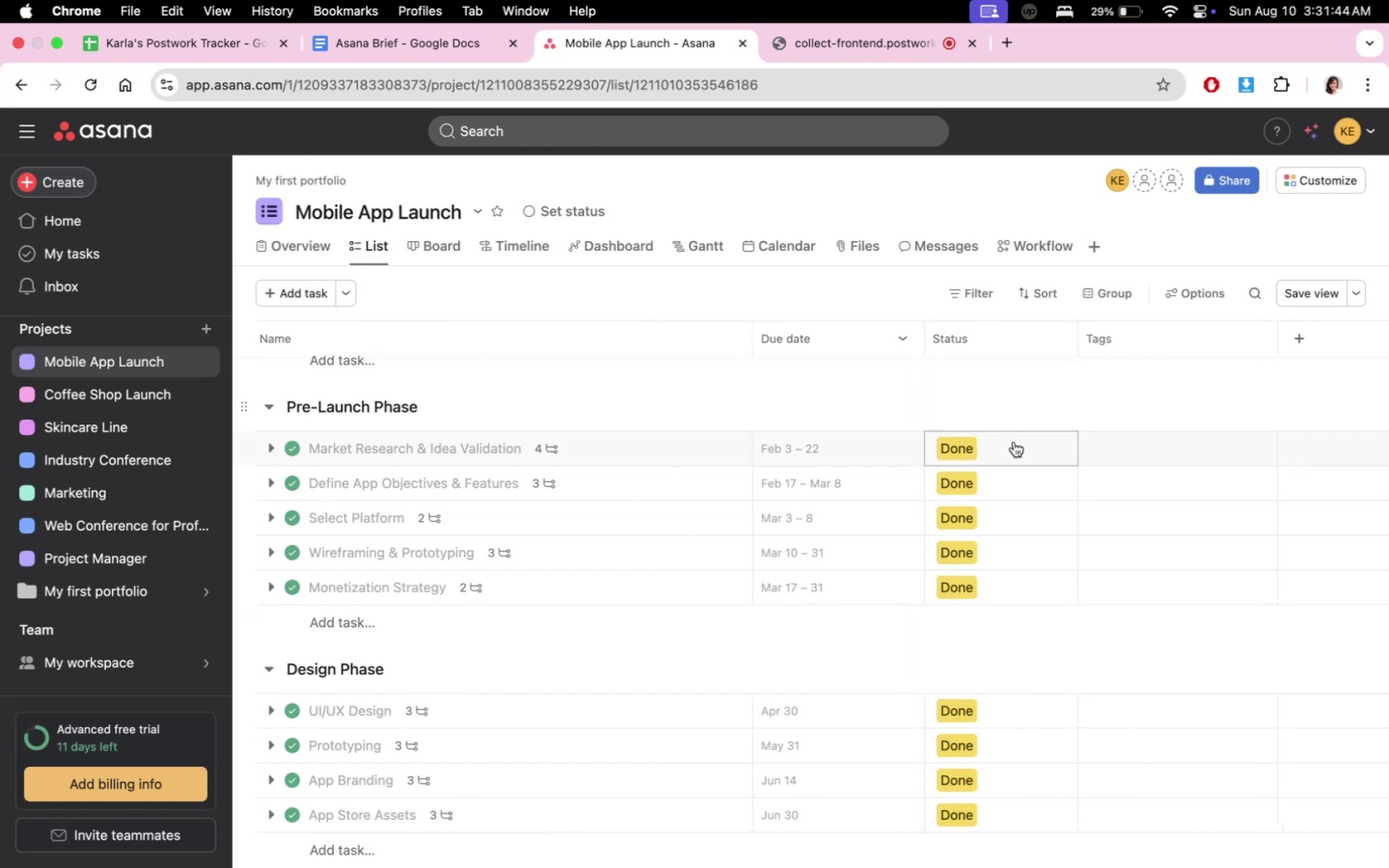 
scroll: coordinate [1219, 683], scroll_direction: down, amount: 14.0
 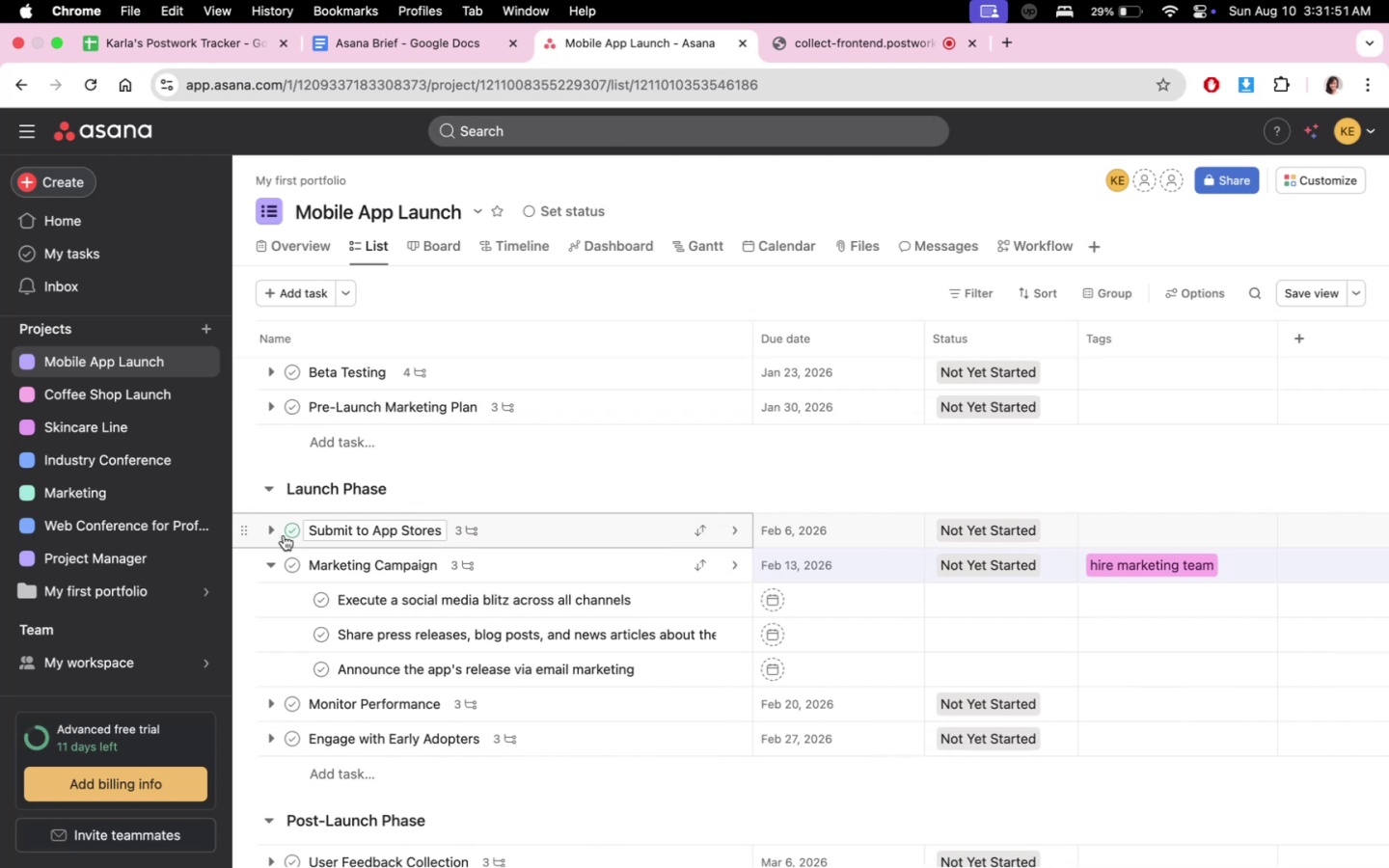 
scroll: coordinate [625, 565], scroll_direction: up, amount: 4.0
 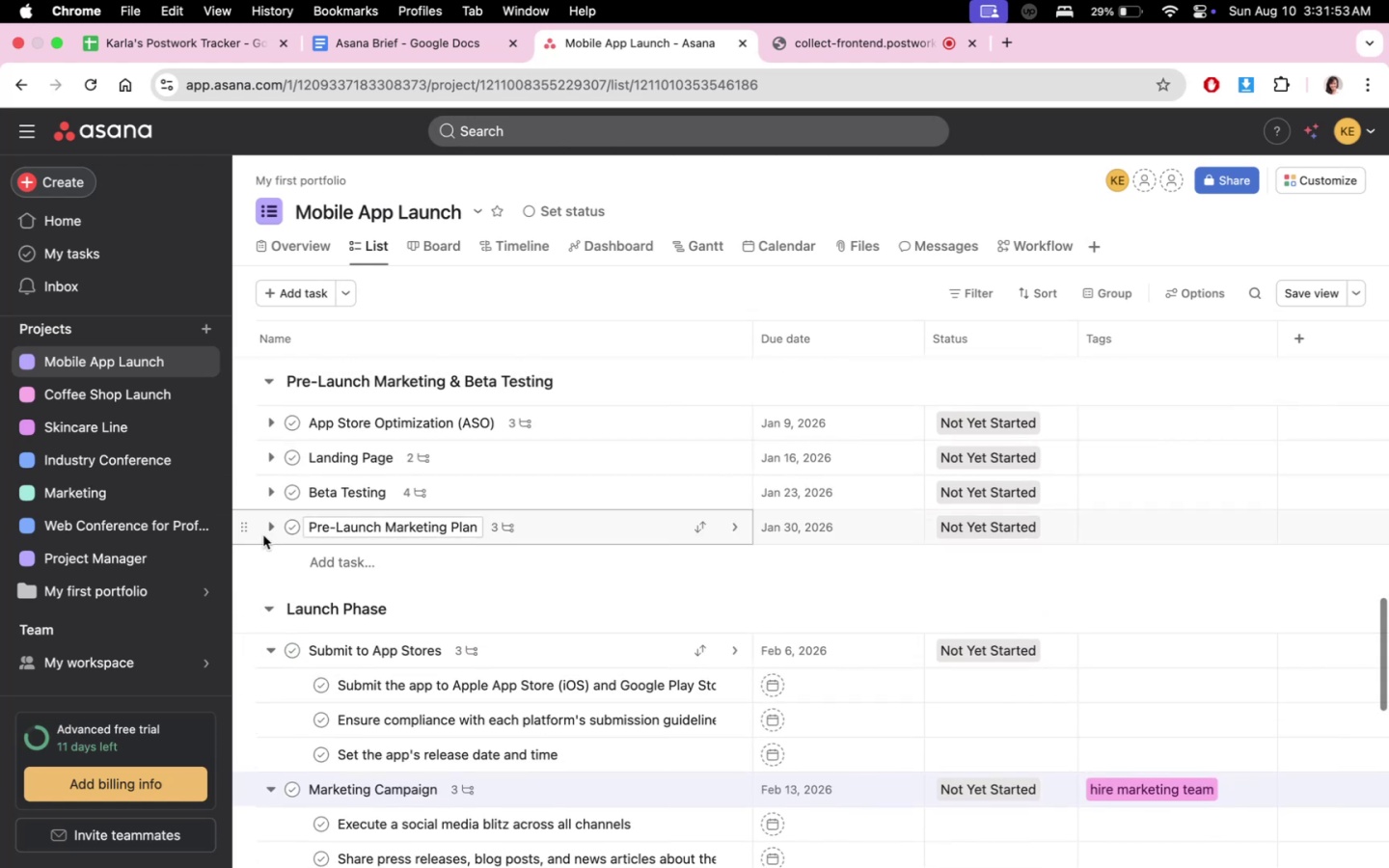 
left_click([265, 529])
 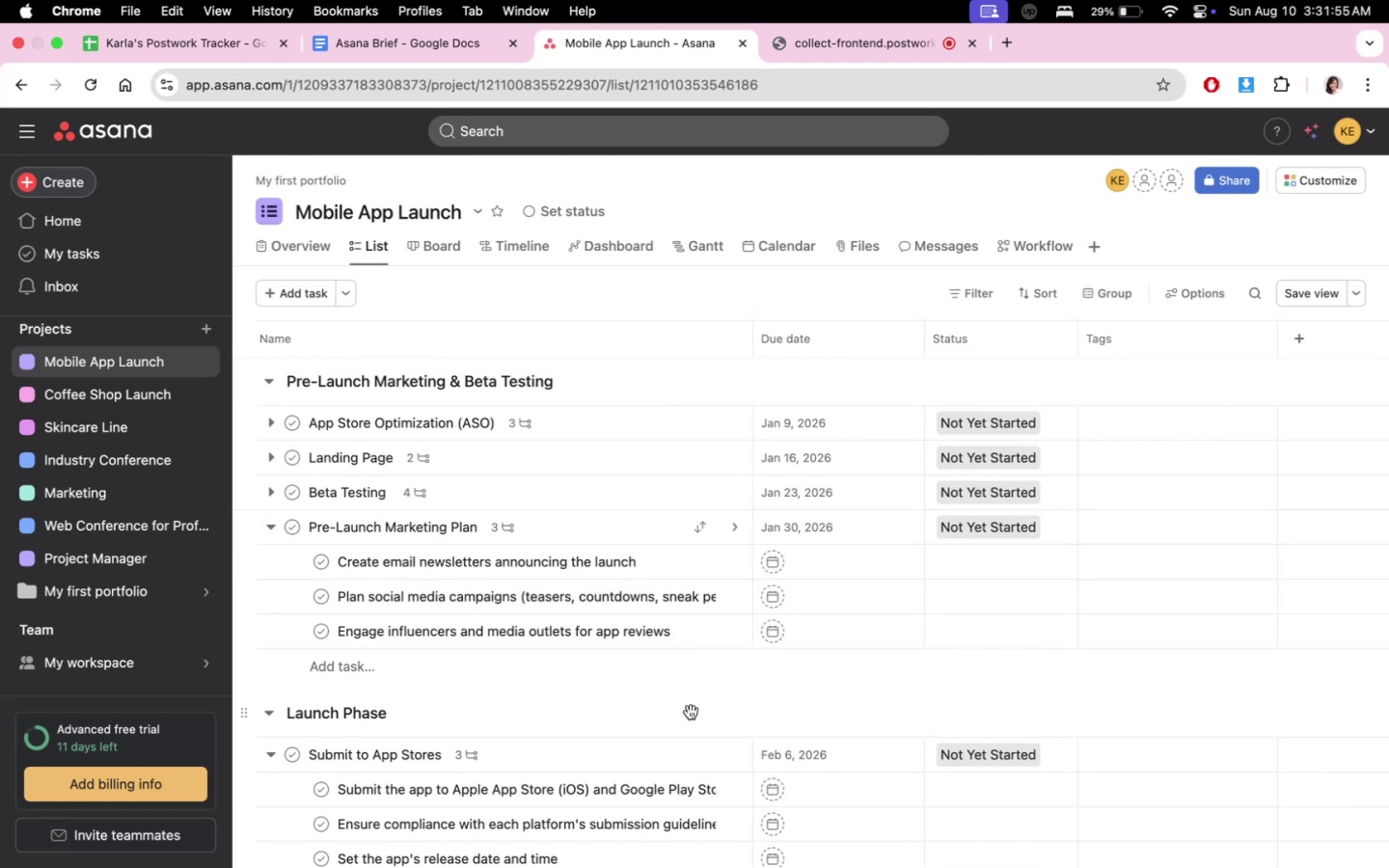 
left_click([1182, 526])
 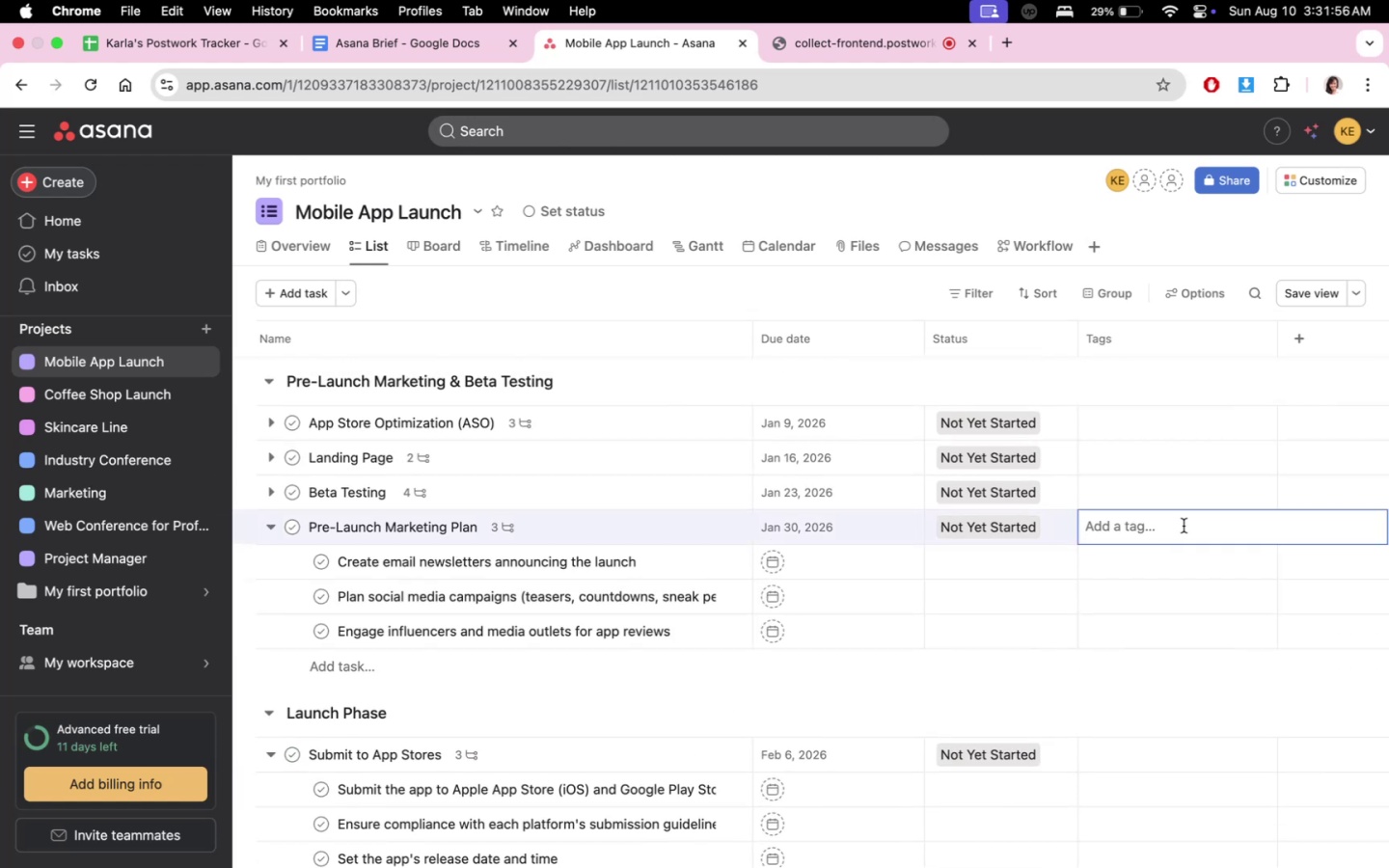 
type(hi)
 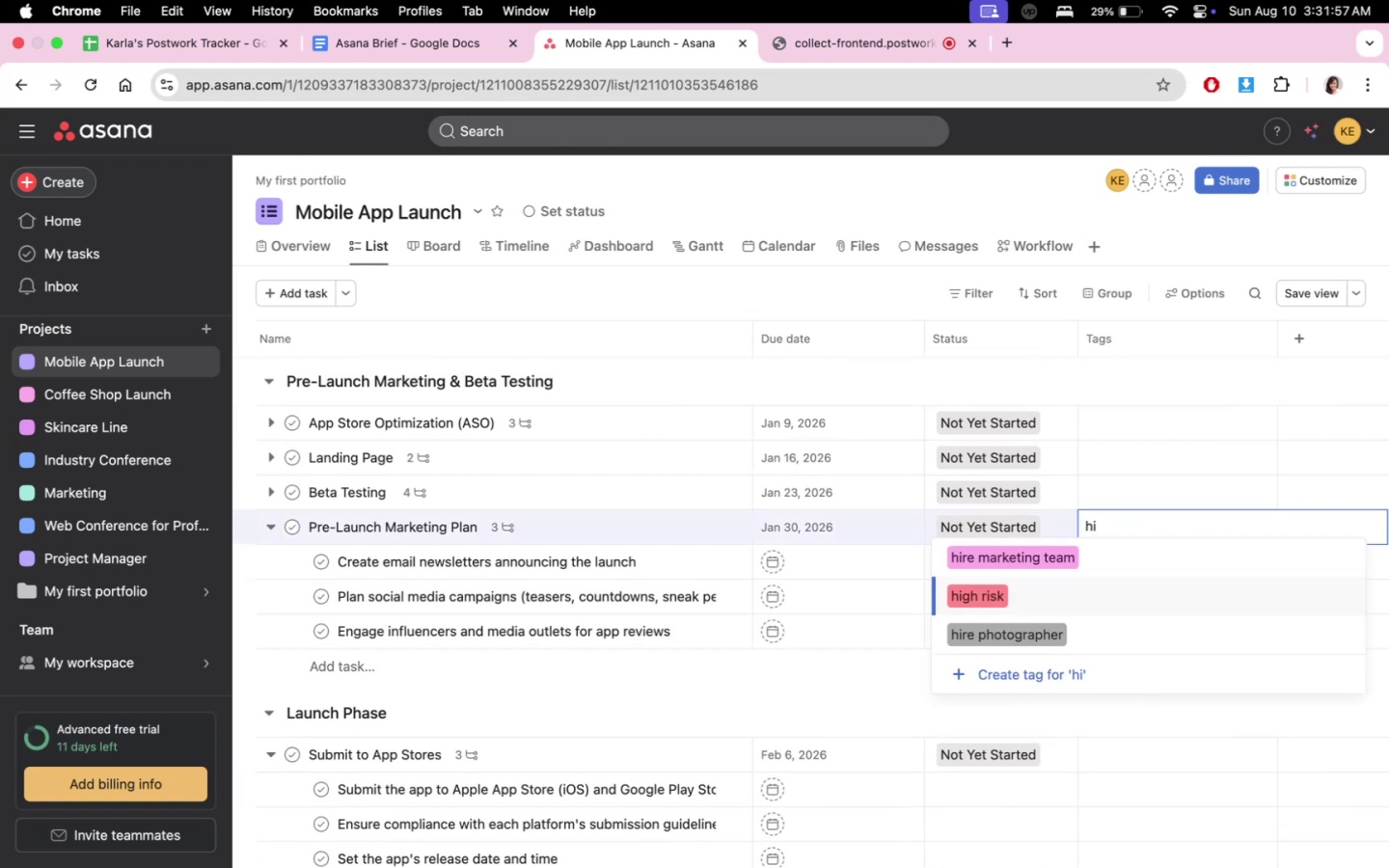 
left_click([1132, 559])
 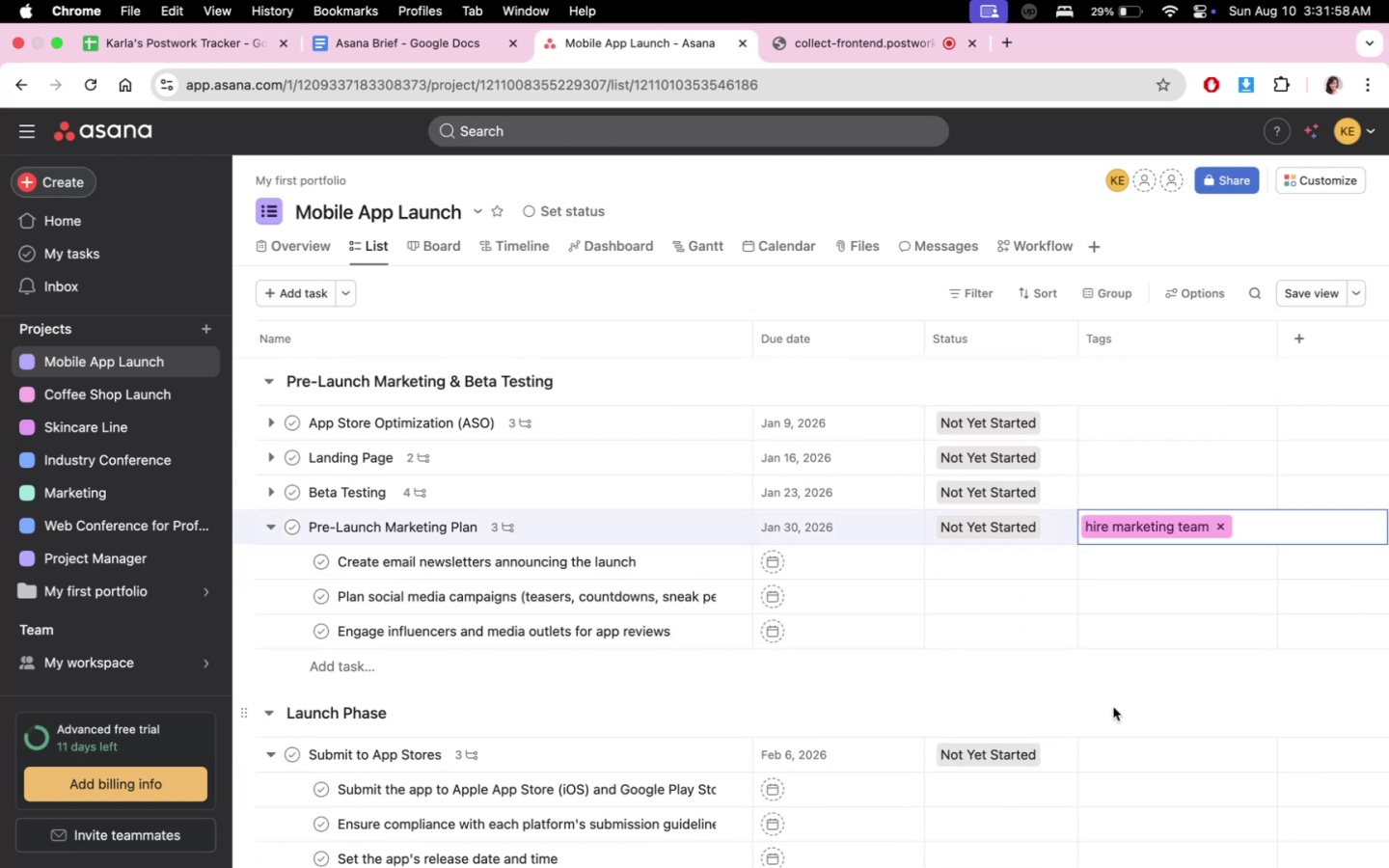 
double_click([1043, 718])
 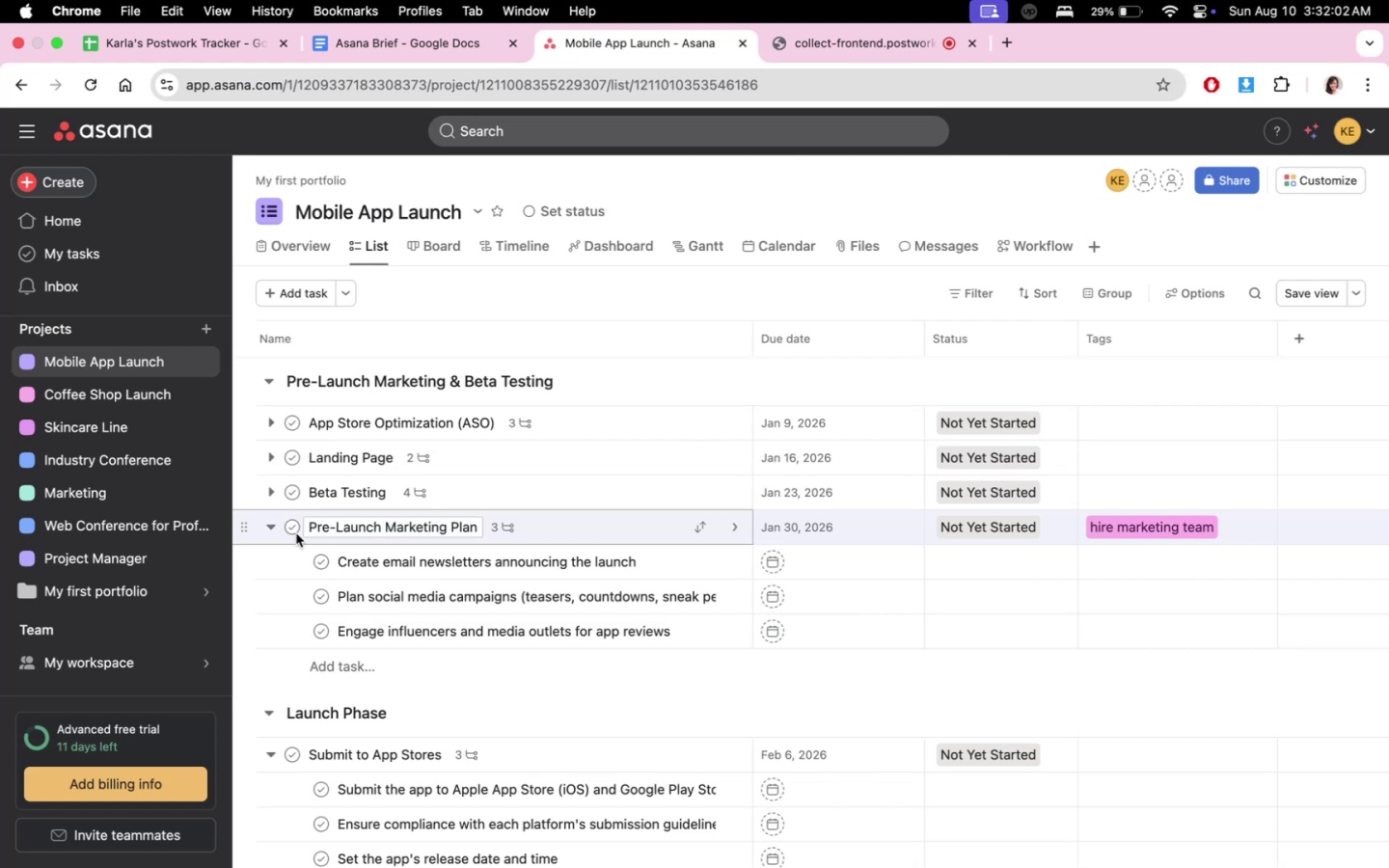 
left_click([868, 49])
 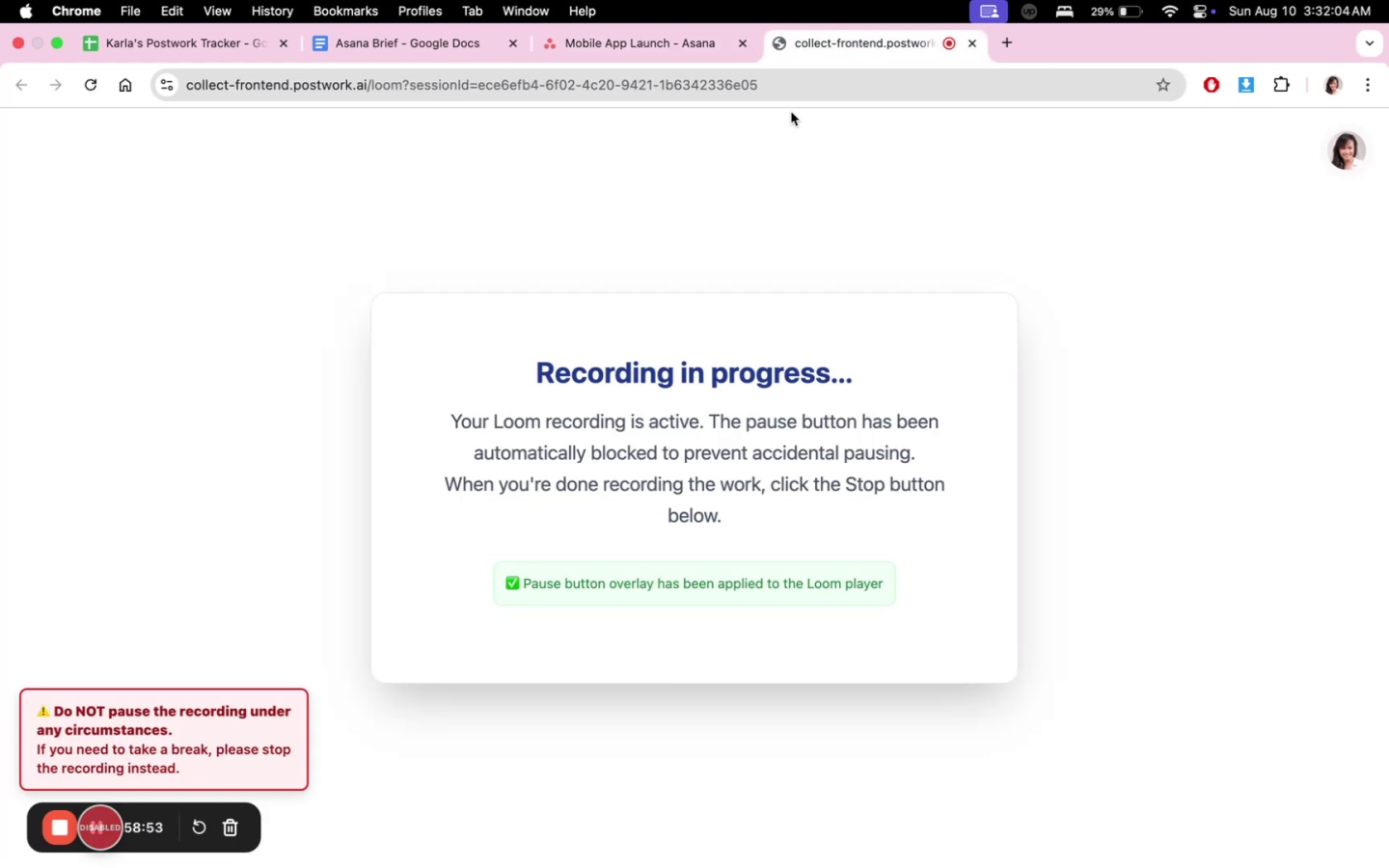 
left_click([649, 61])
 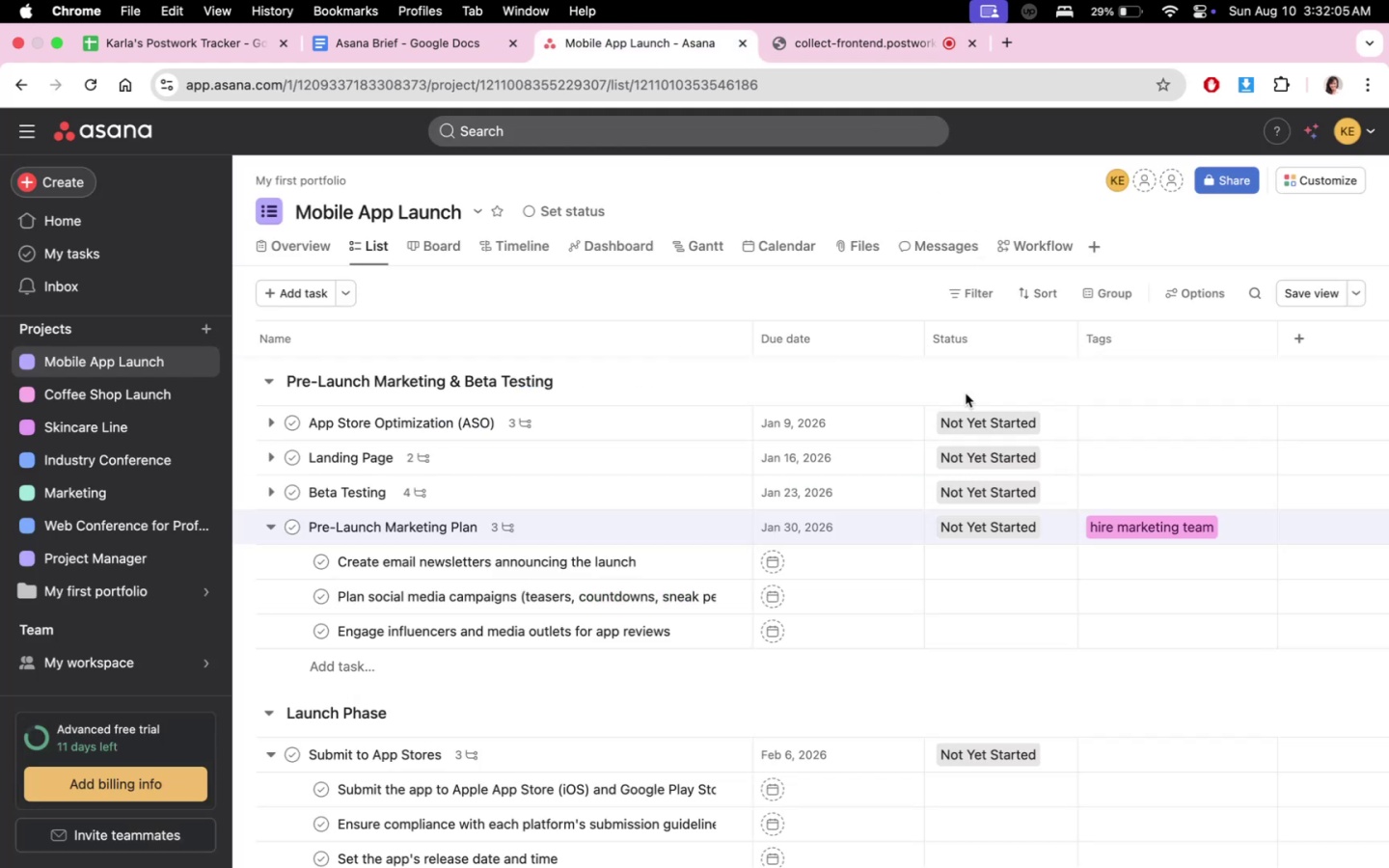 
scroll: coordinate [977, 640], scroll_direction: down, amount: 4.0
 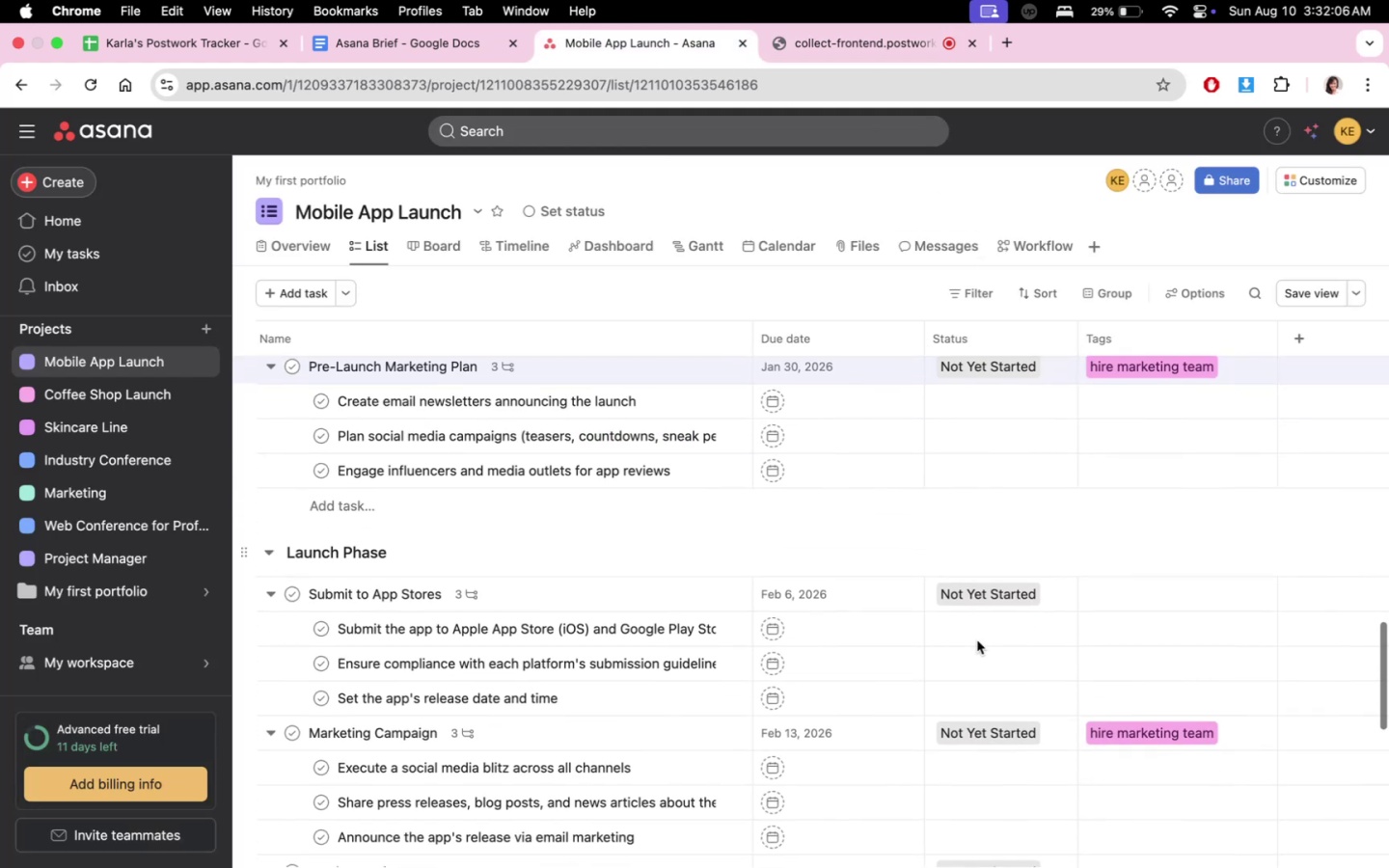 
scroll: coordinate [758, 595], scroll_direction: up, amount: 13.0
 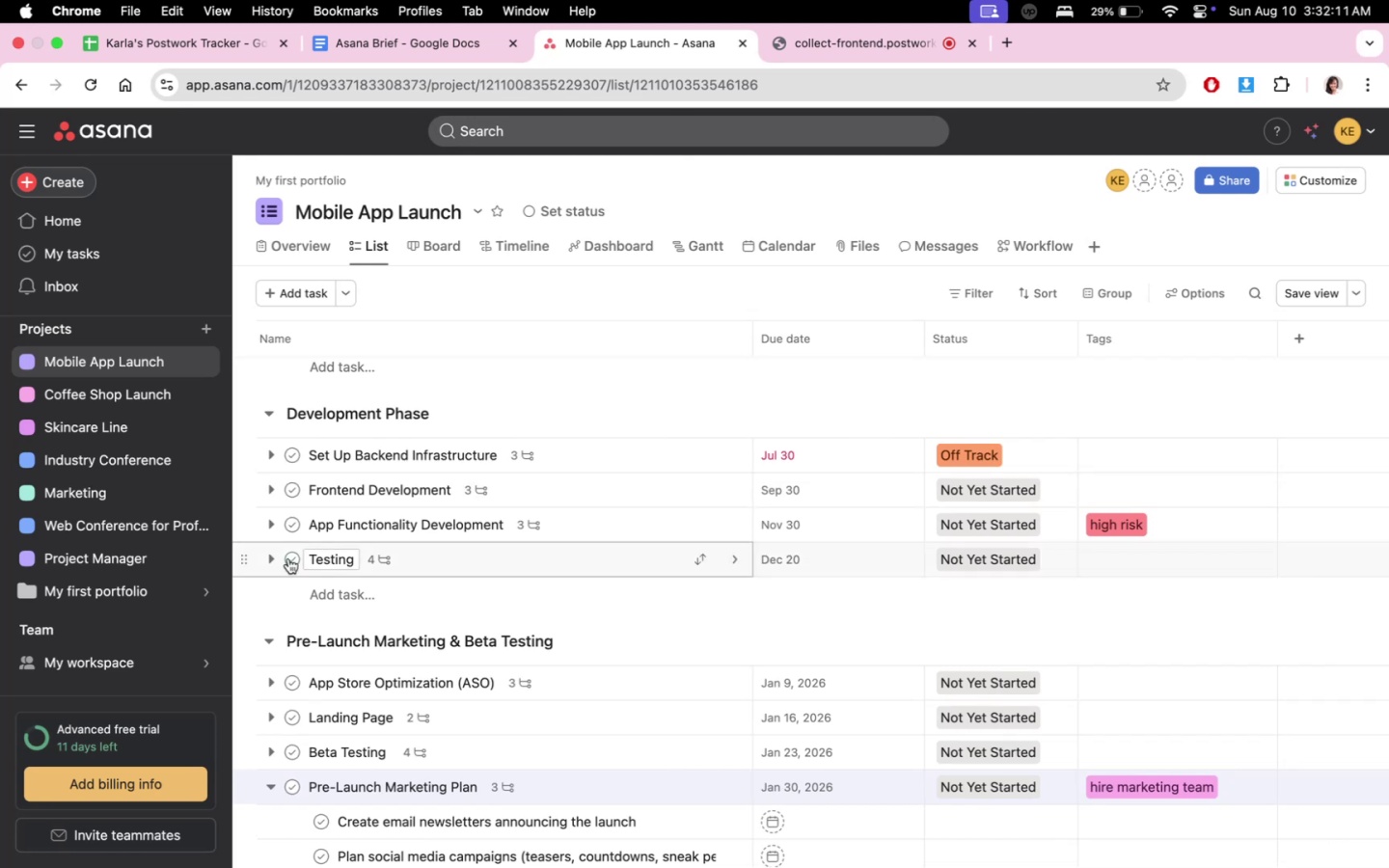 
left_click([270, 560])
 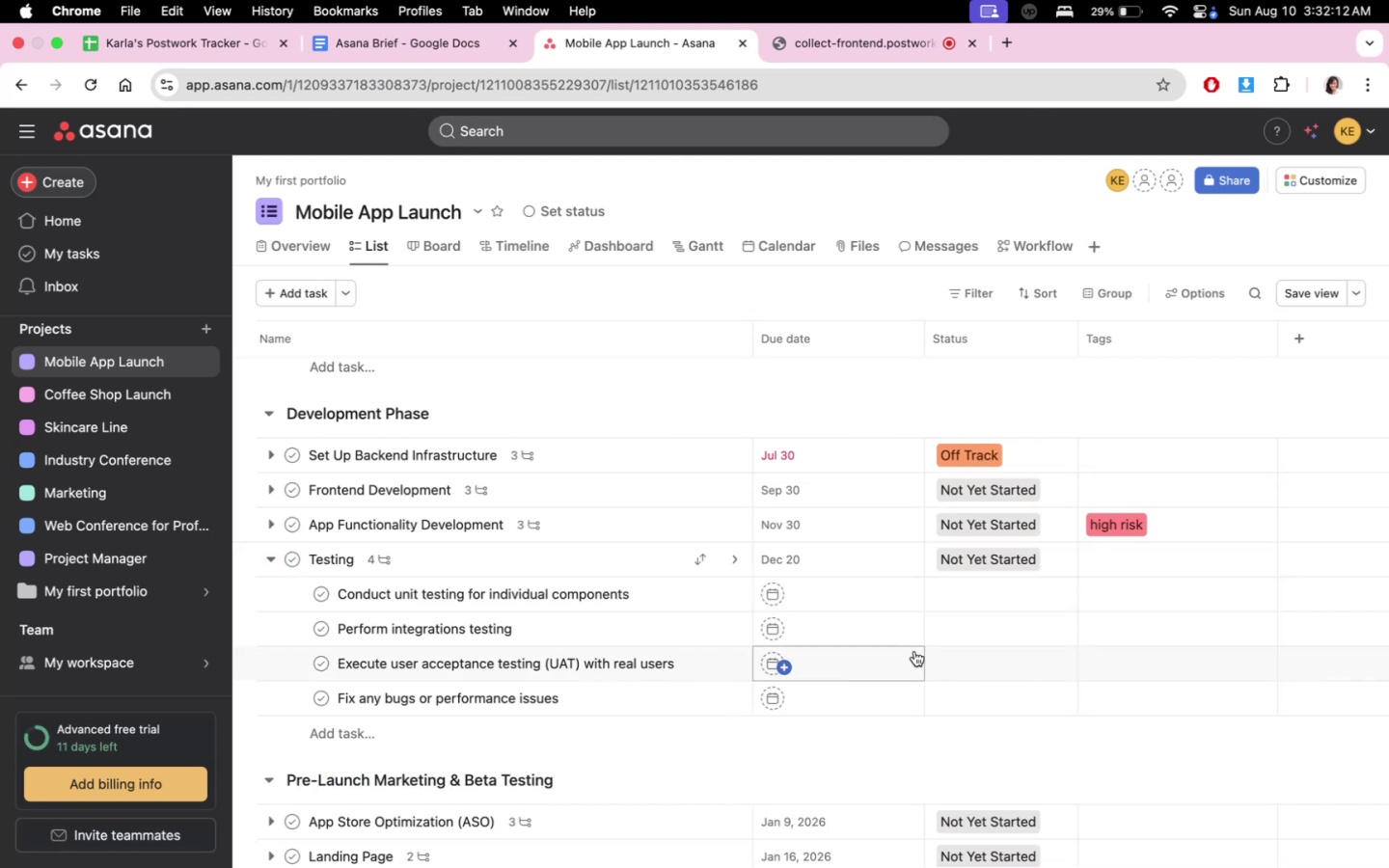 
scroll: coordinate [923, 697], scroll_direction: down, amount: 2.0
 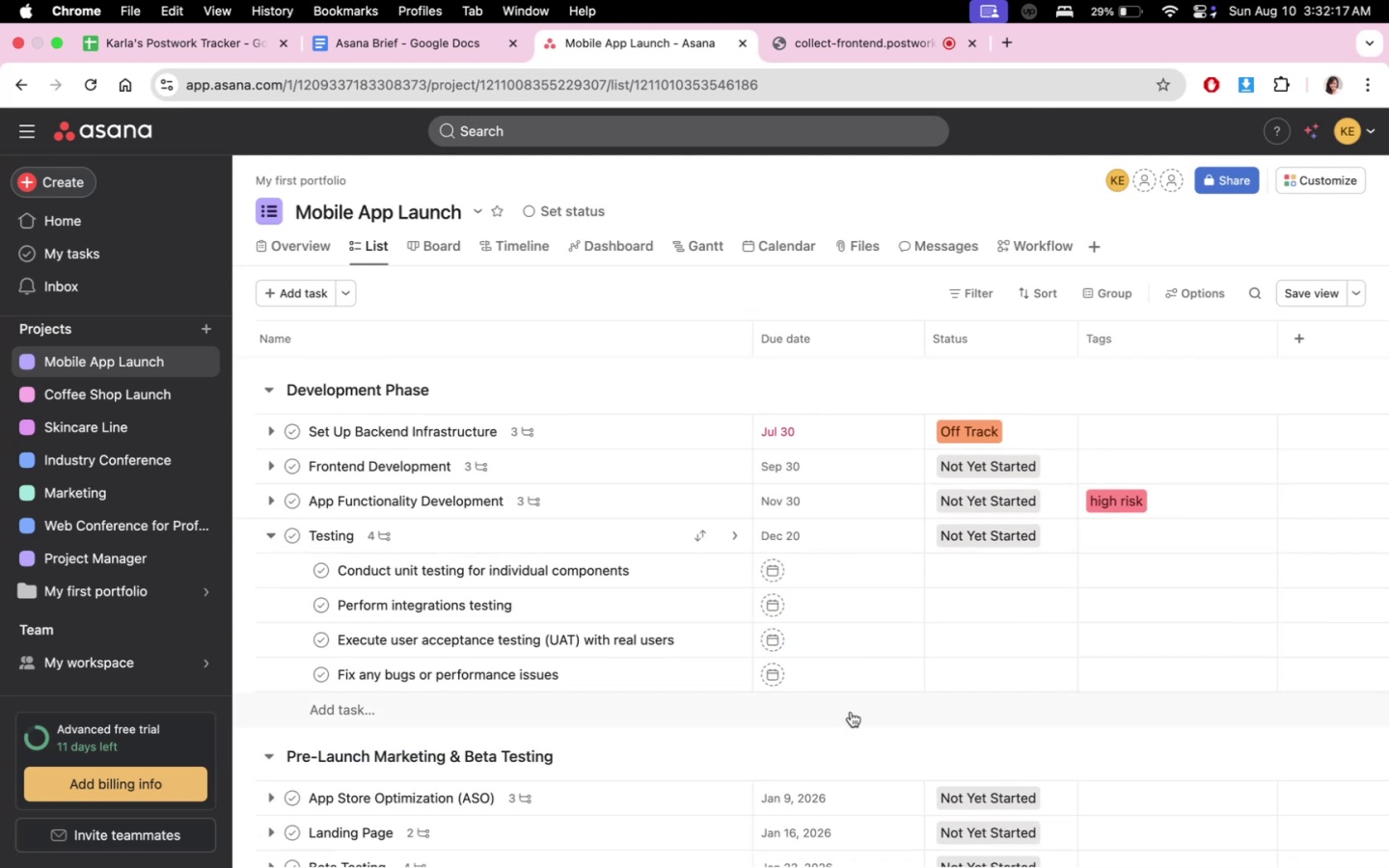 
wait(6.05)
 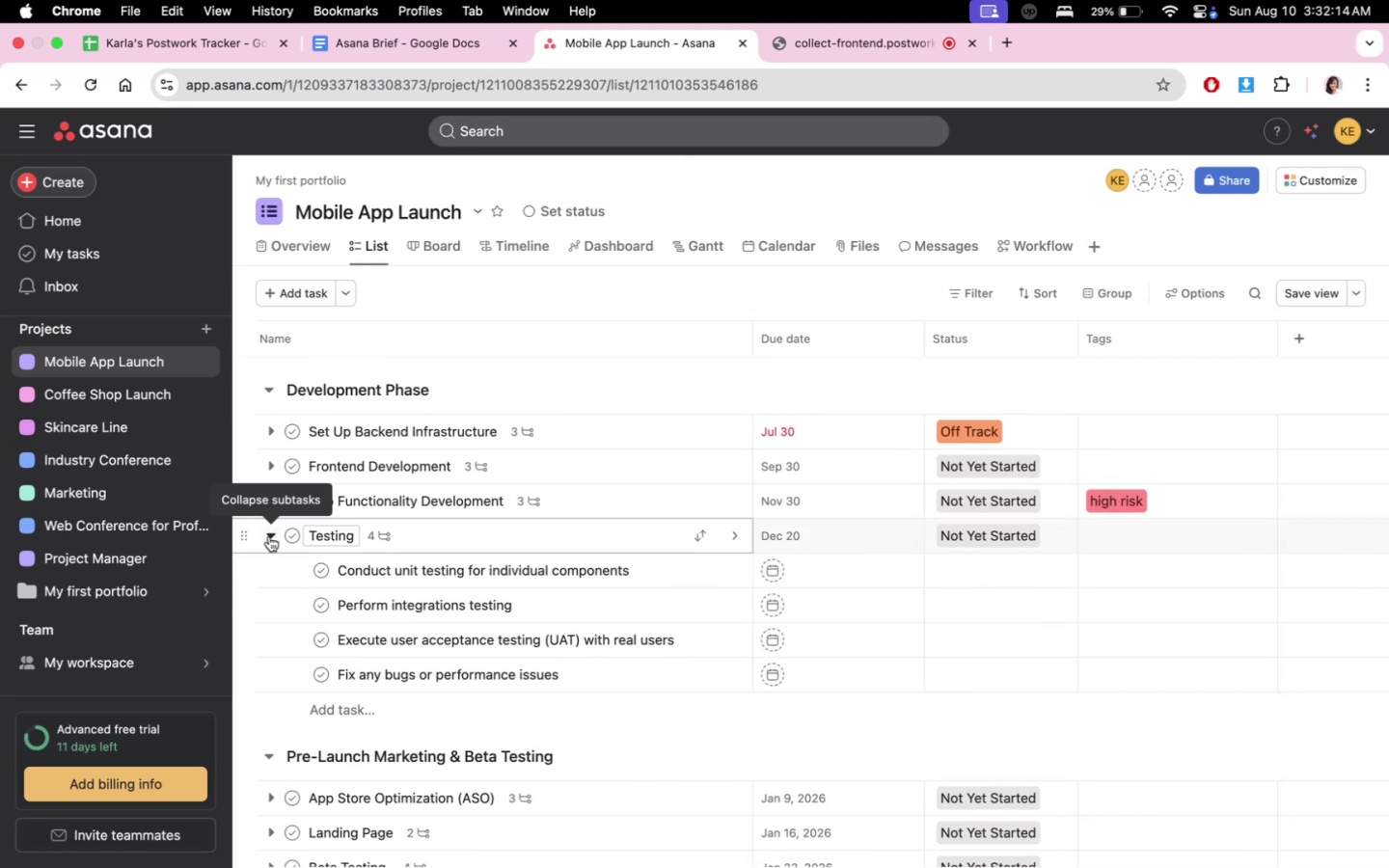 
left_click([834, 571])
 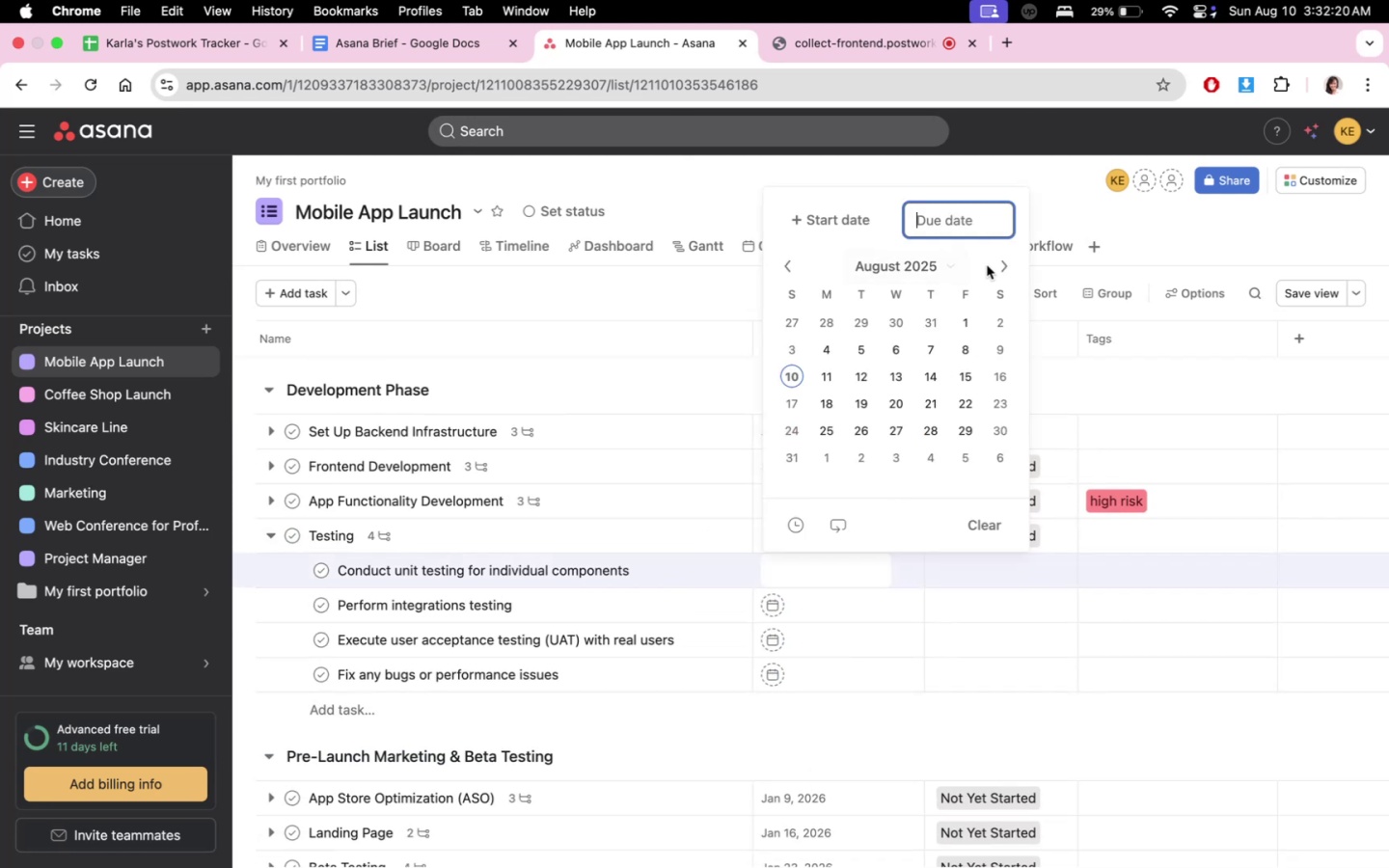 
double_click([998, 264])
 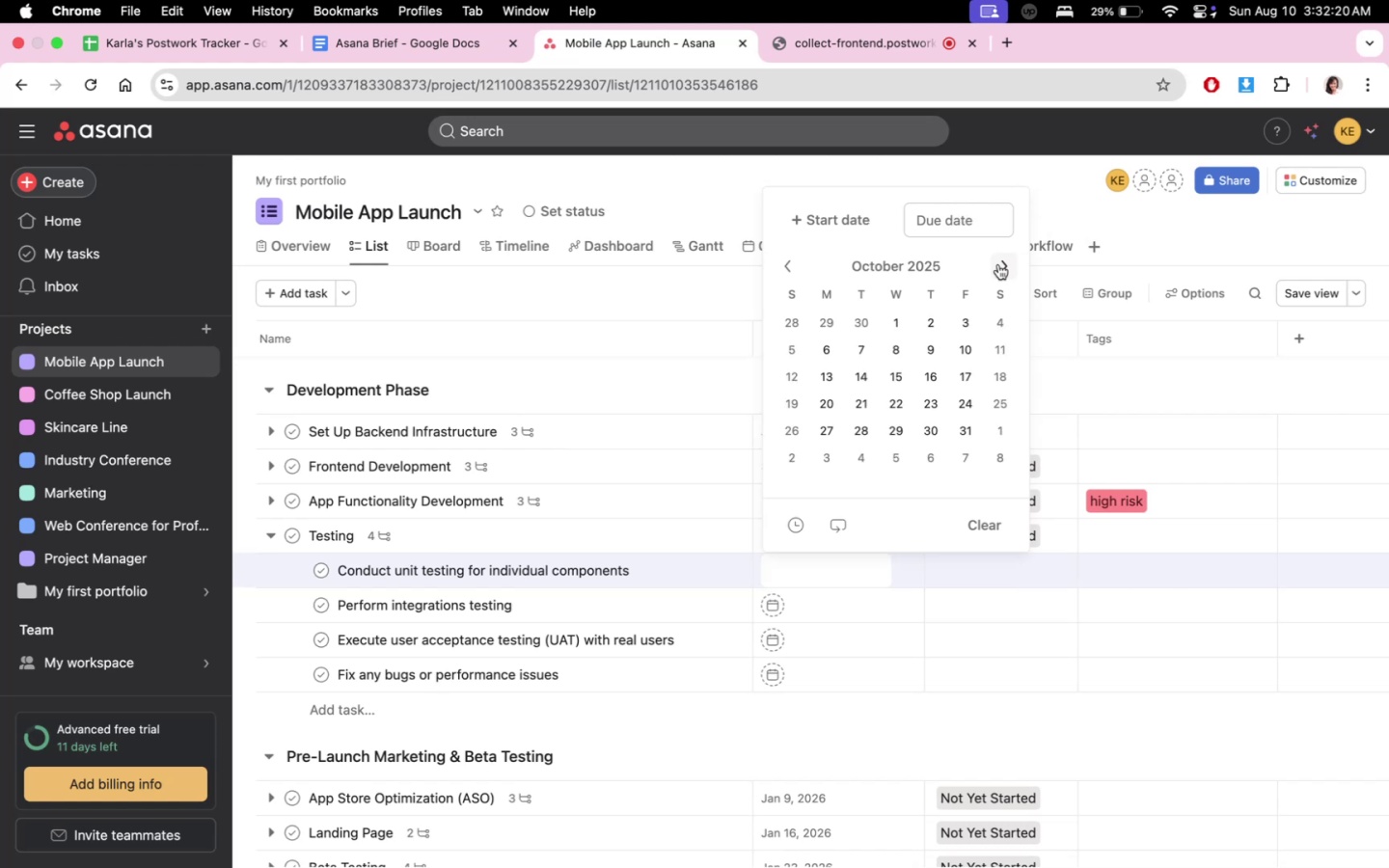 
triple_click([998, 264])
 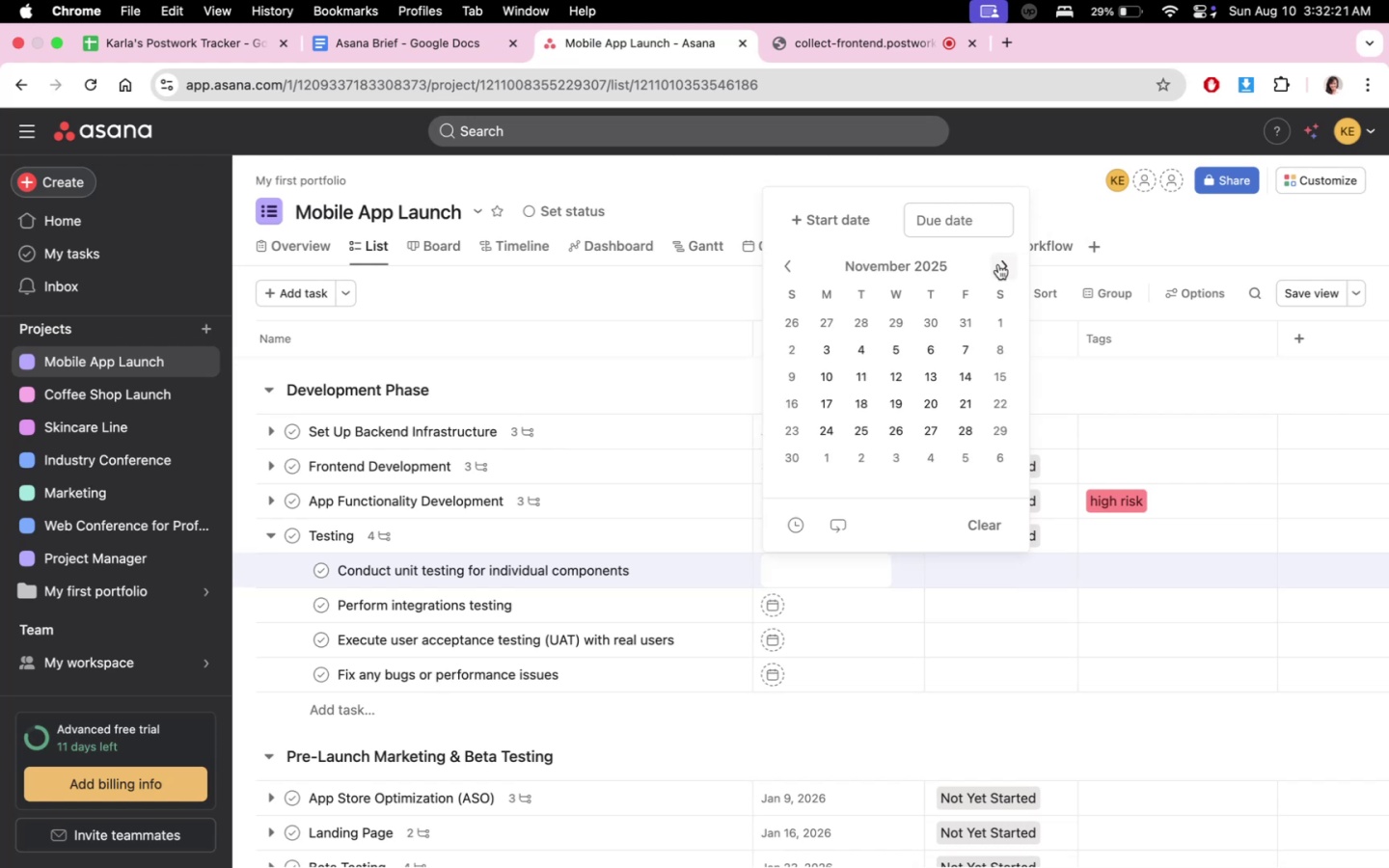 
triple_click([998, 264])
 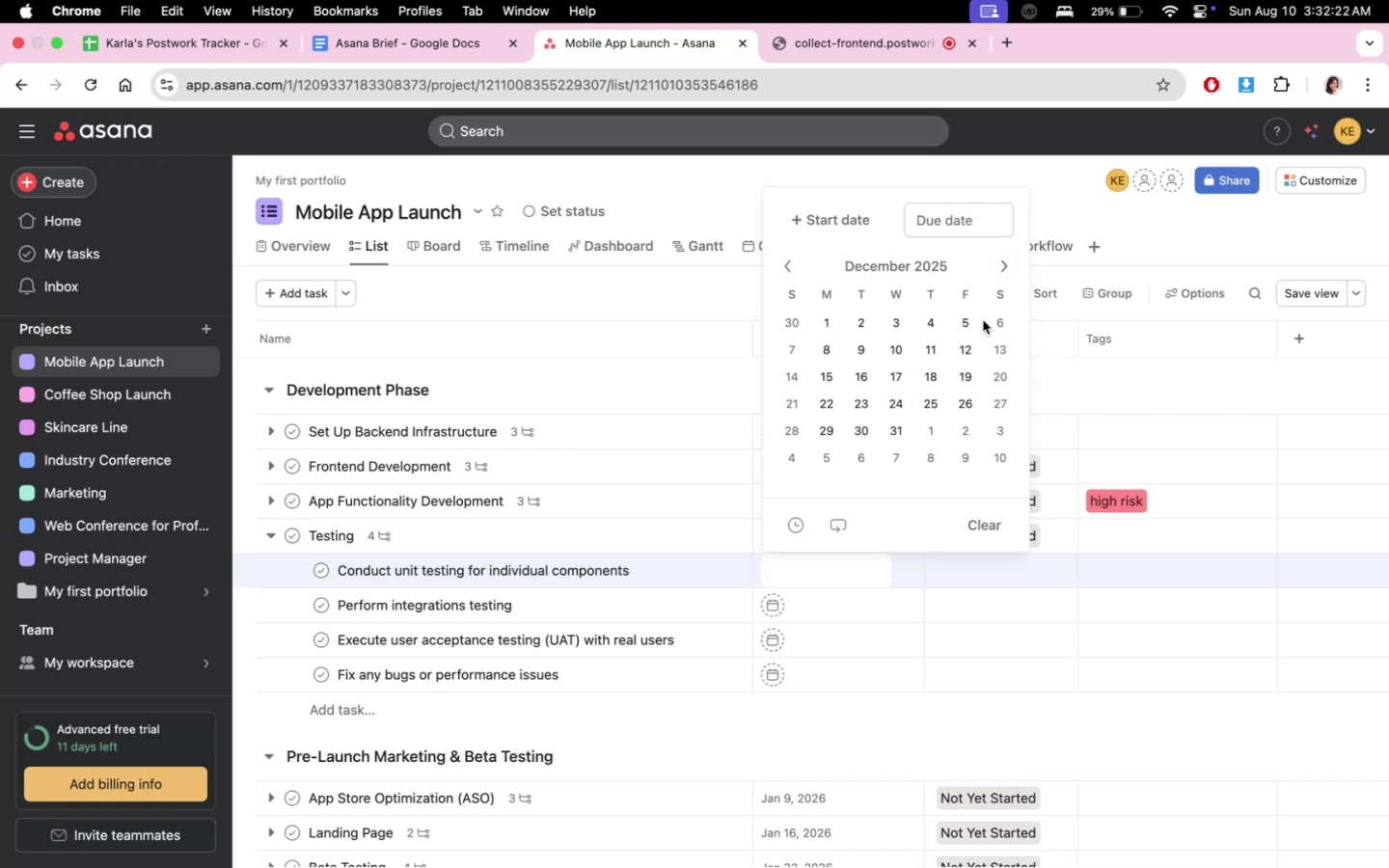 
left_click([959, 325])
 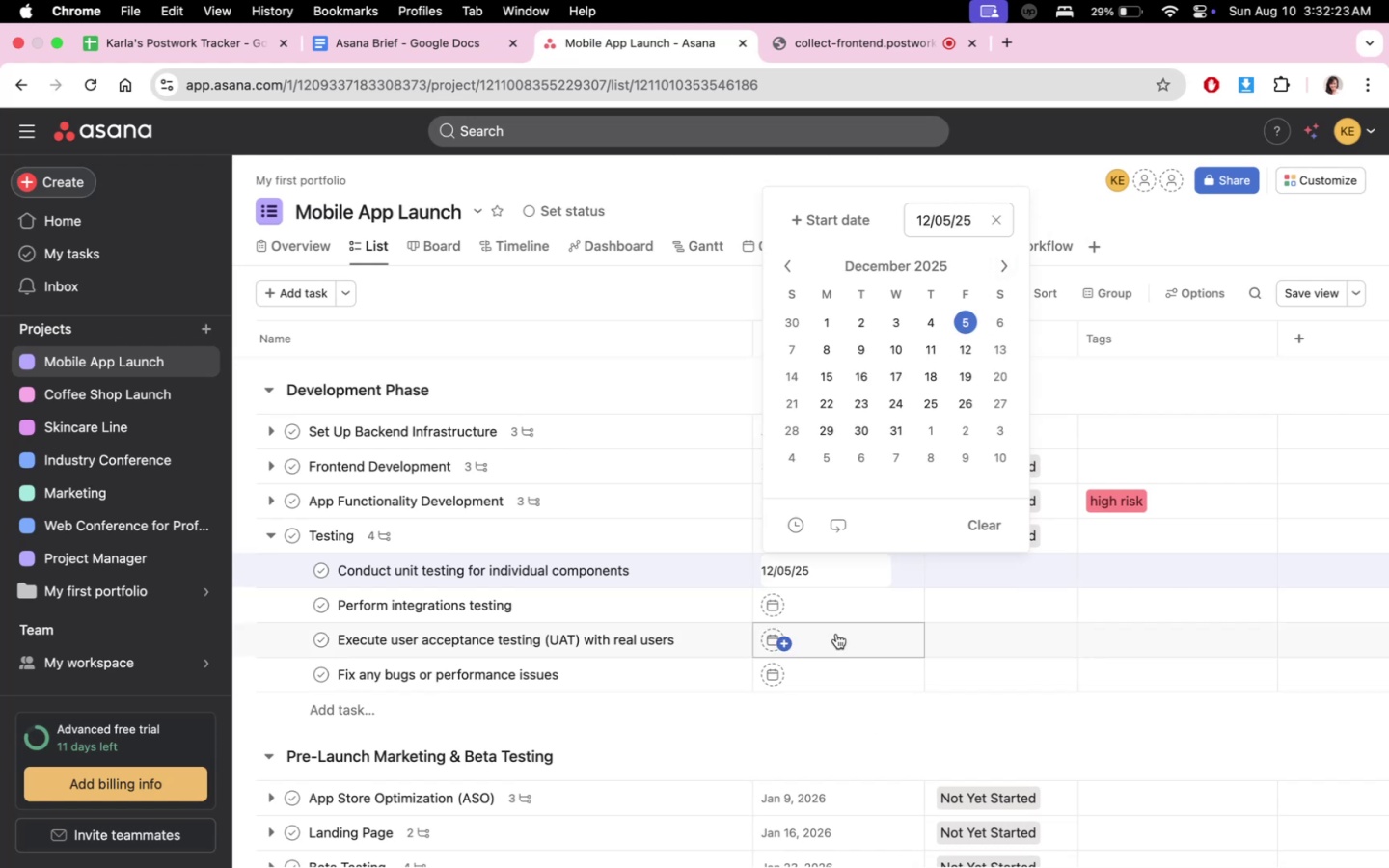 
left_click([843, 611])
 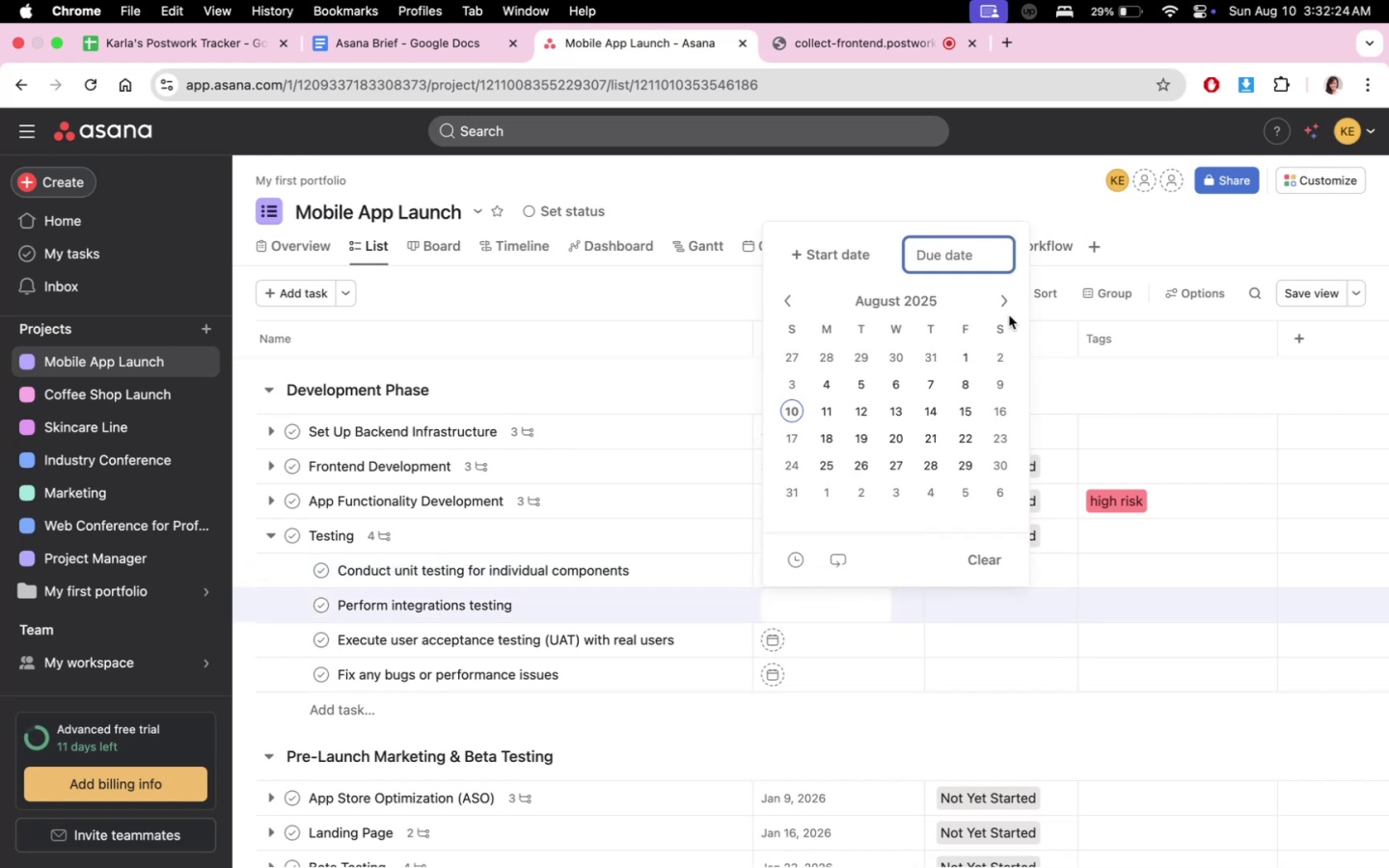 
double_click([1005, 301])
 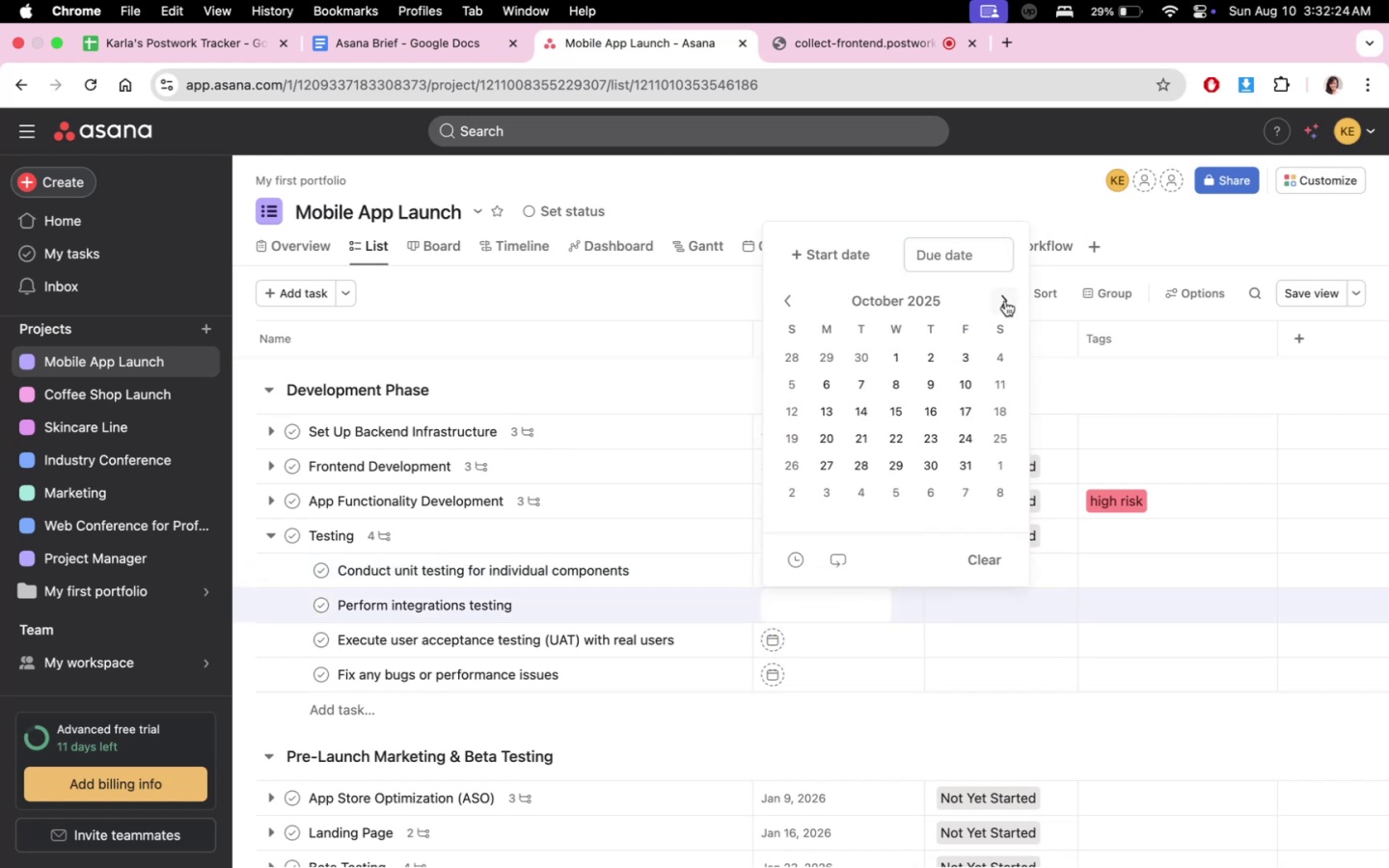 
triple_click([1005, 301])
 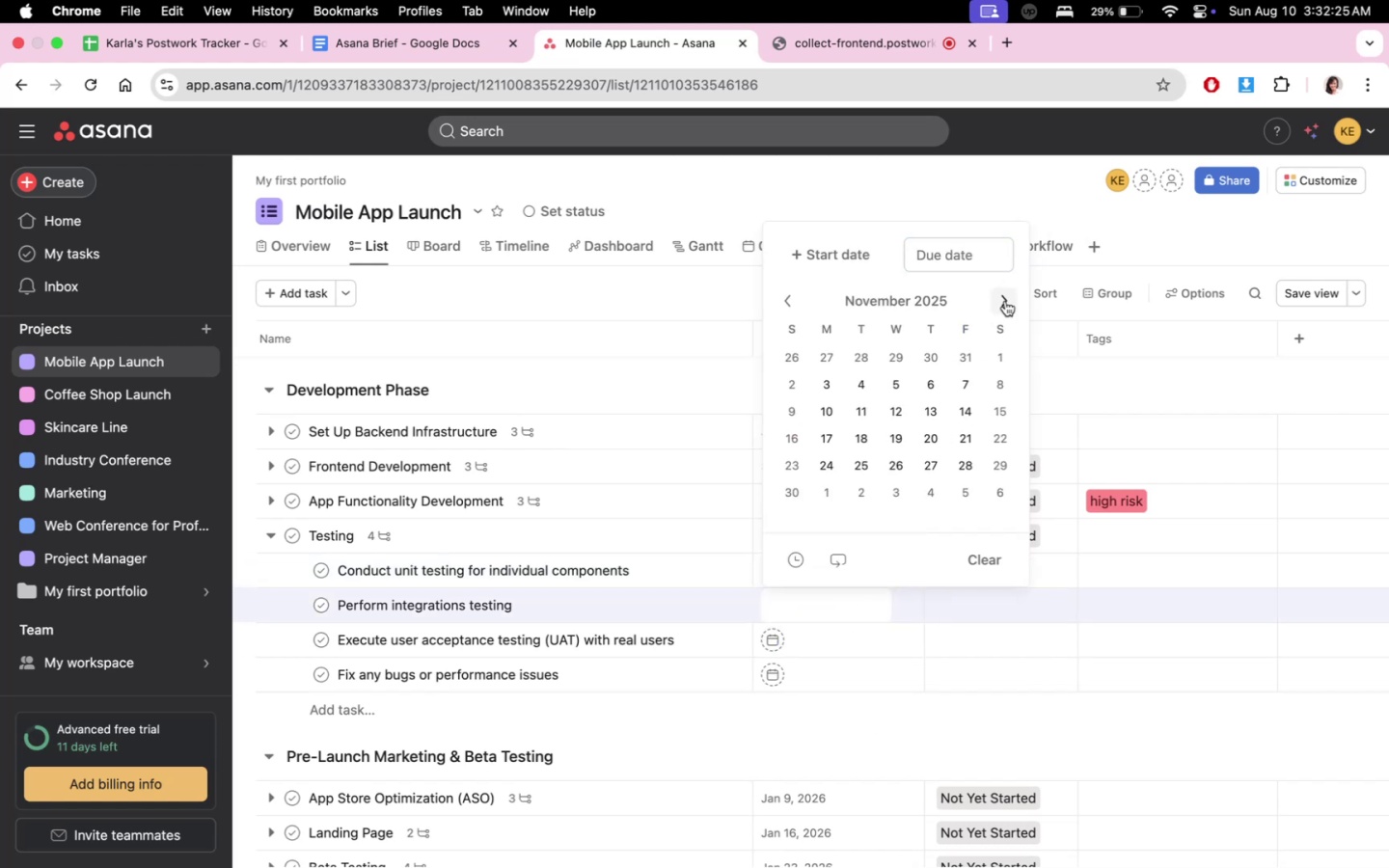 
triple_click([1005, 301])
 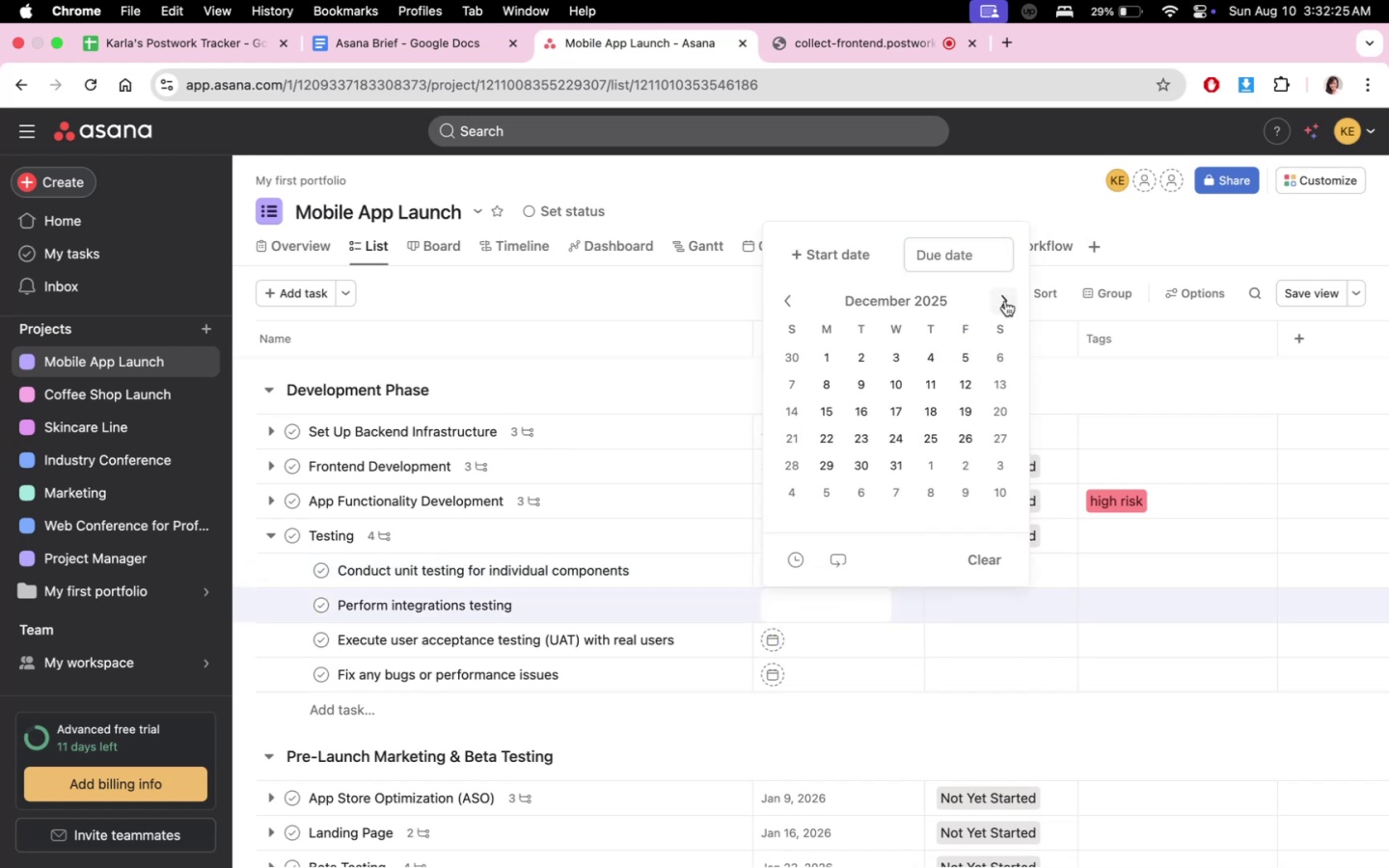 
triple_click([1005, 301])
 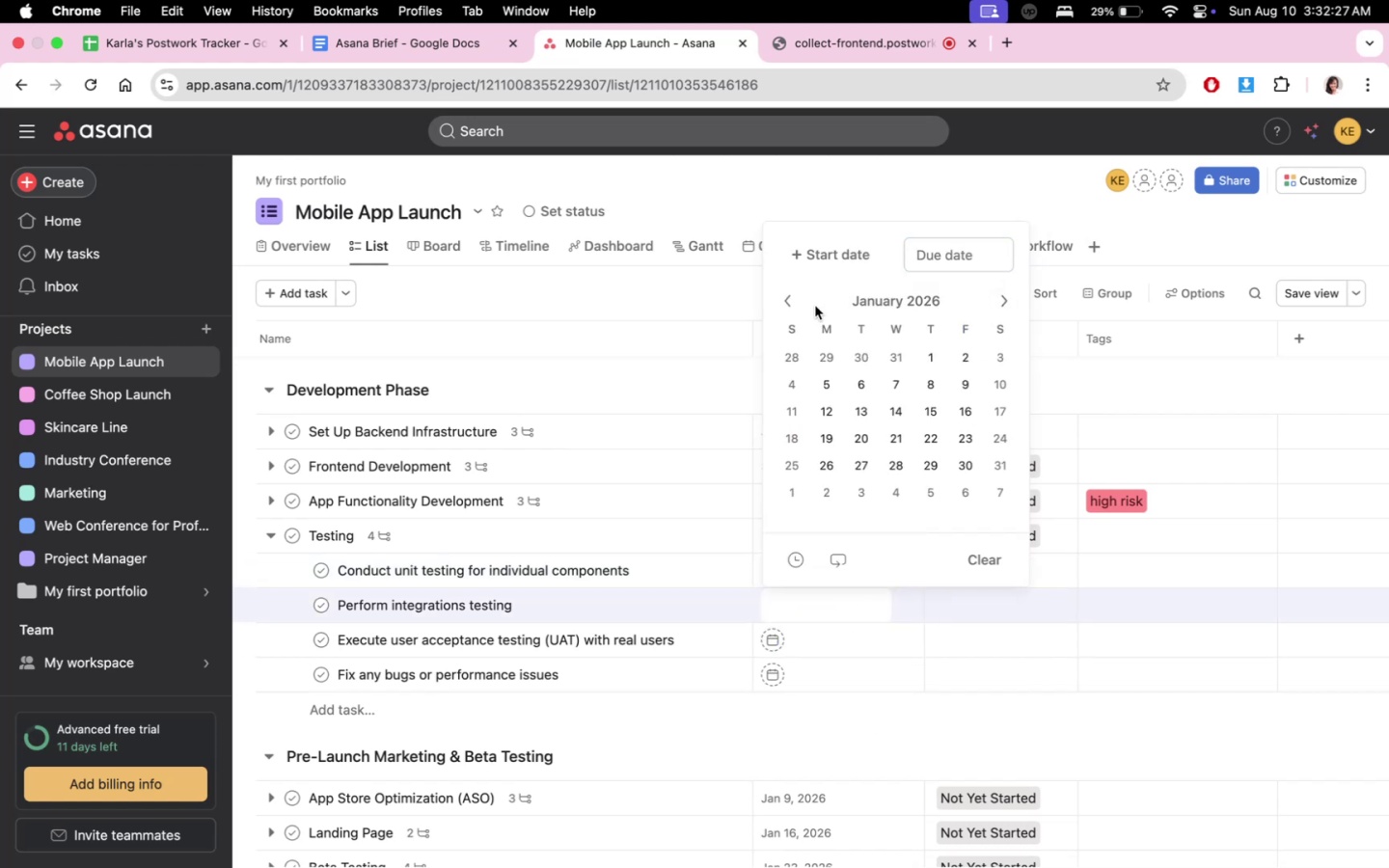 
left_click([806, 303])
 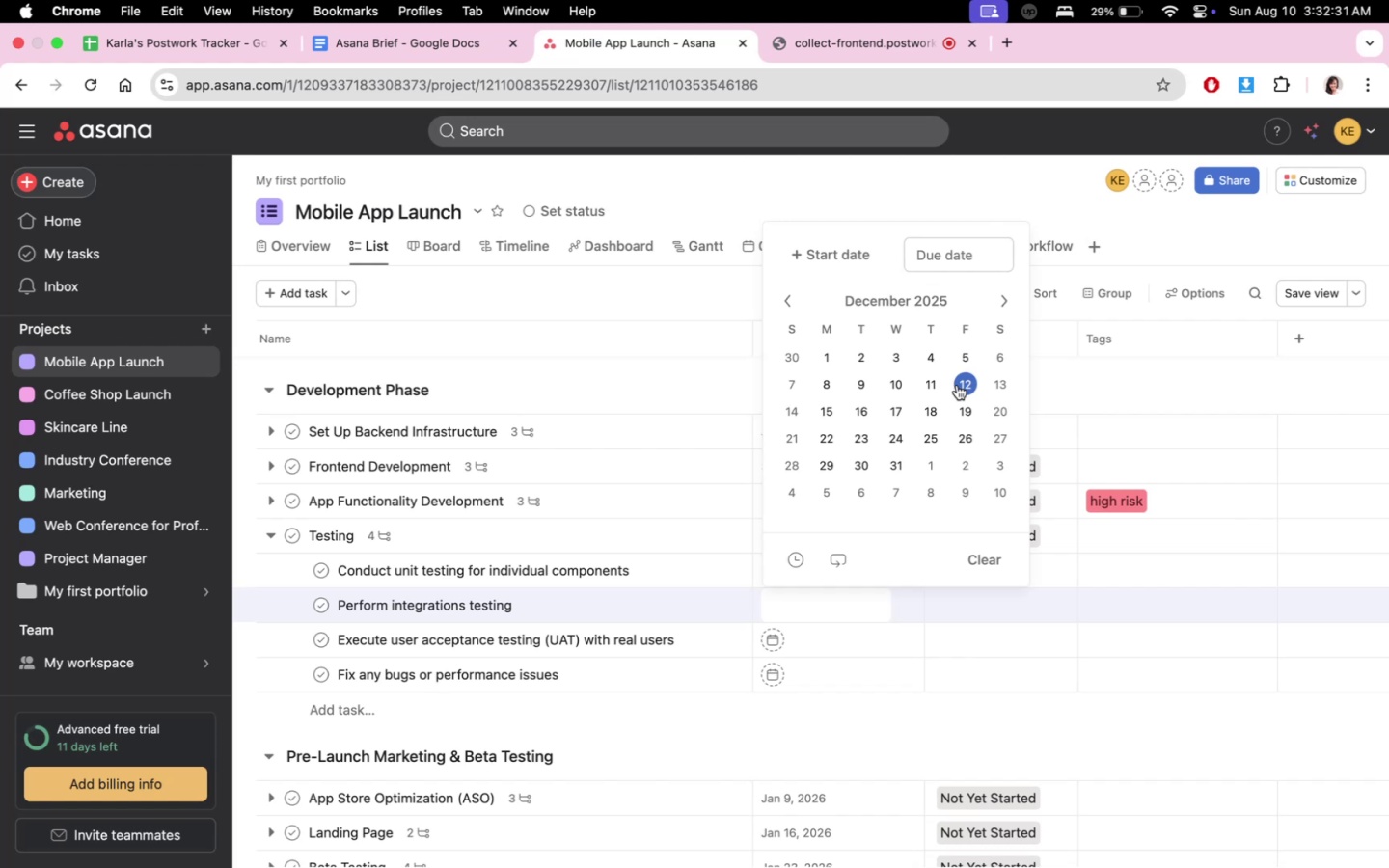 
wait(5.61)
 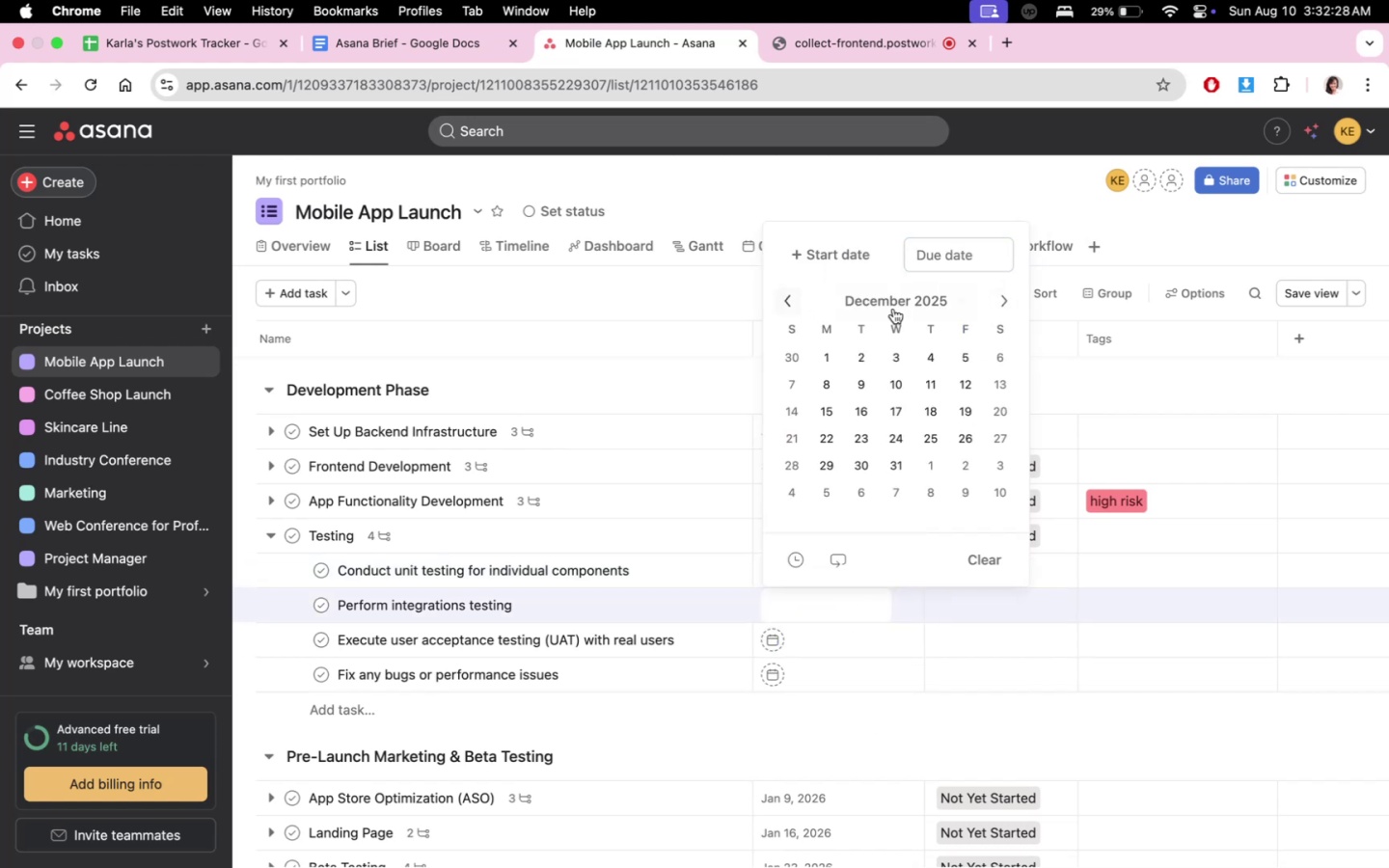 
left_click([966, 358])
 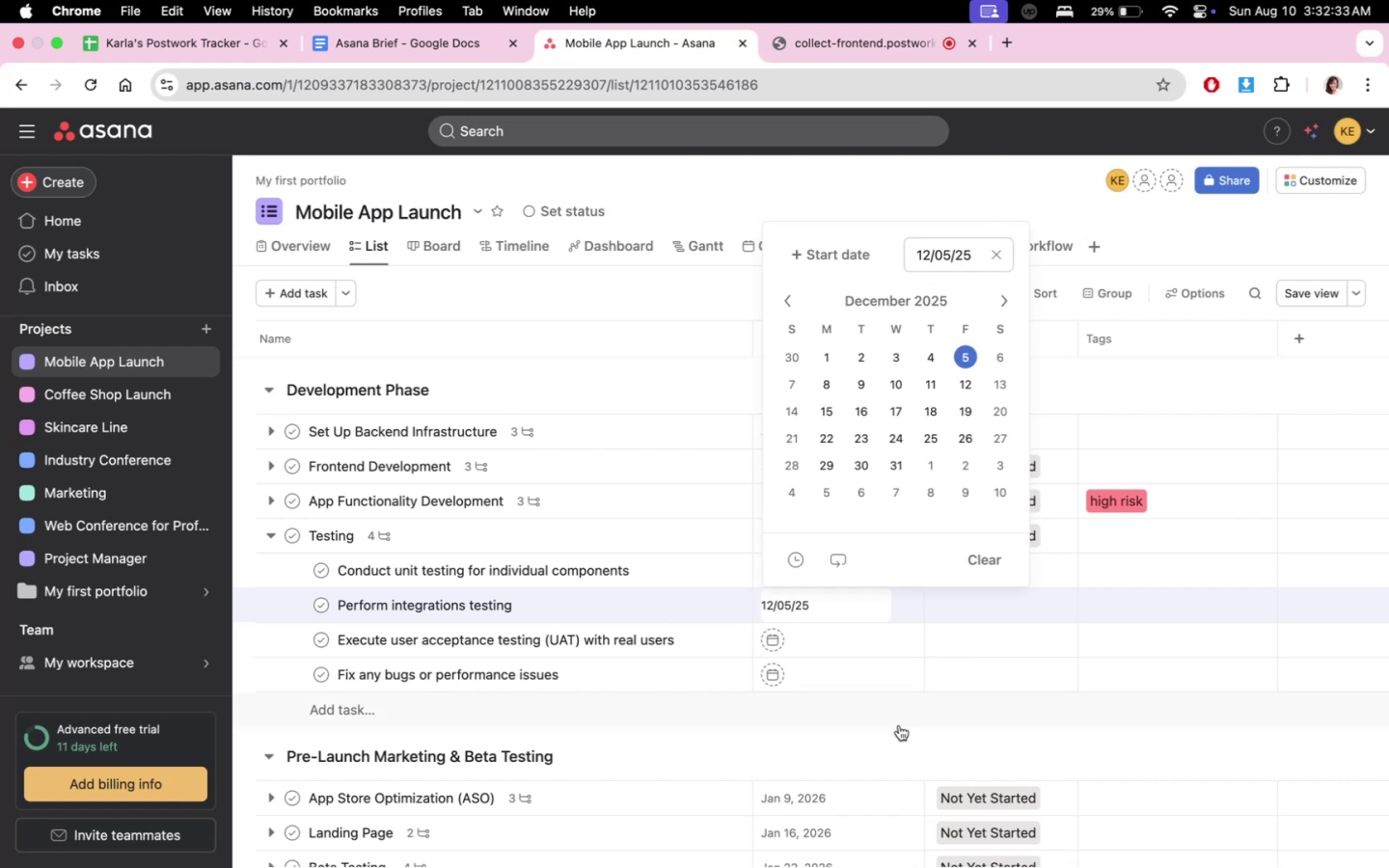 
double_click([898, 725])
 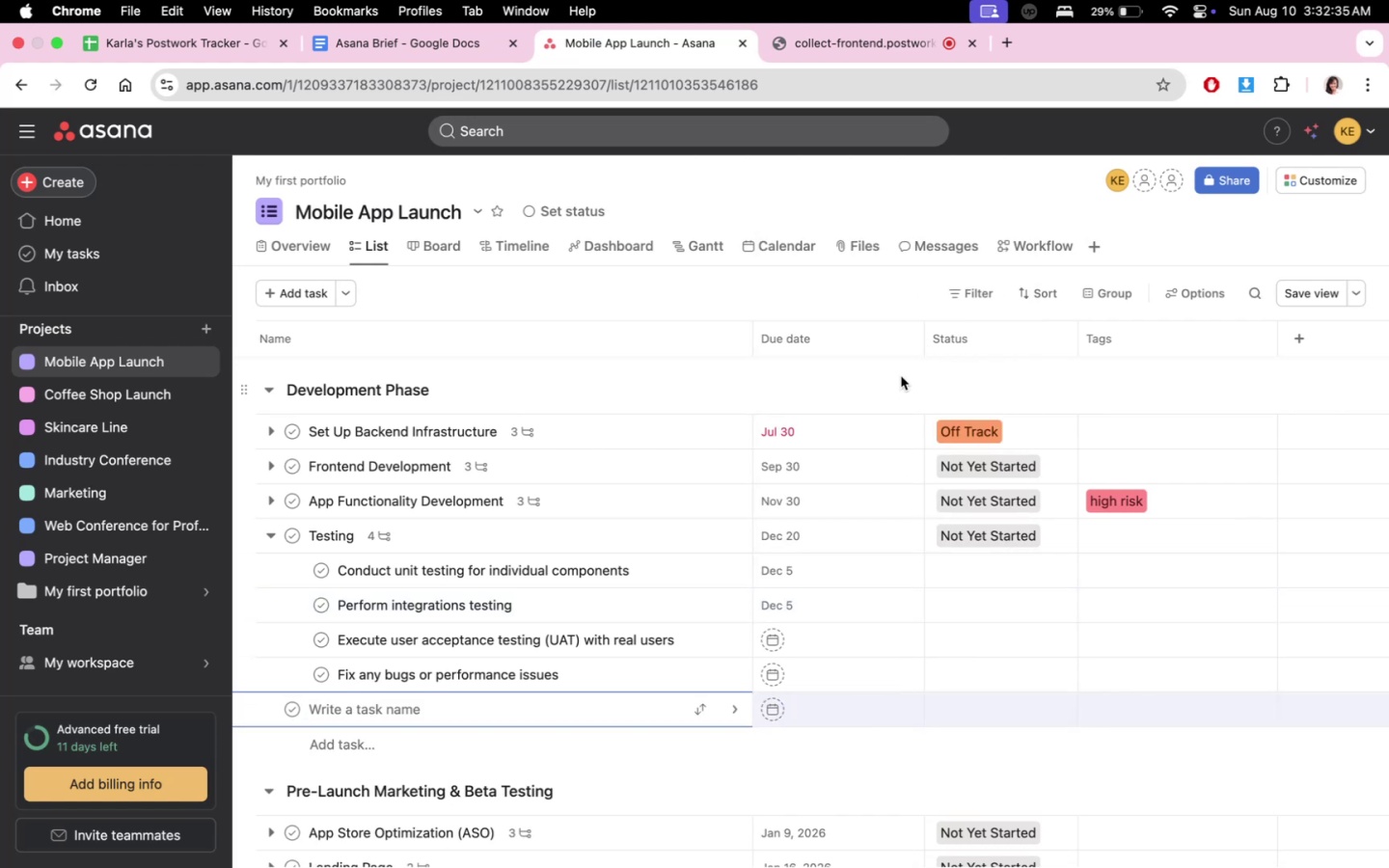 
mouse_move([883, 560])
 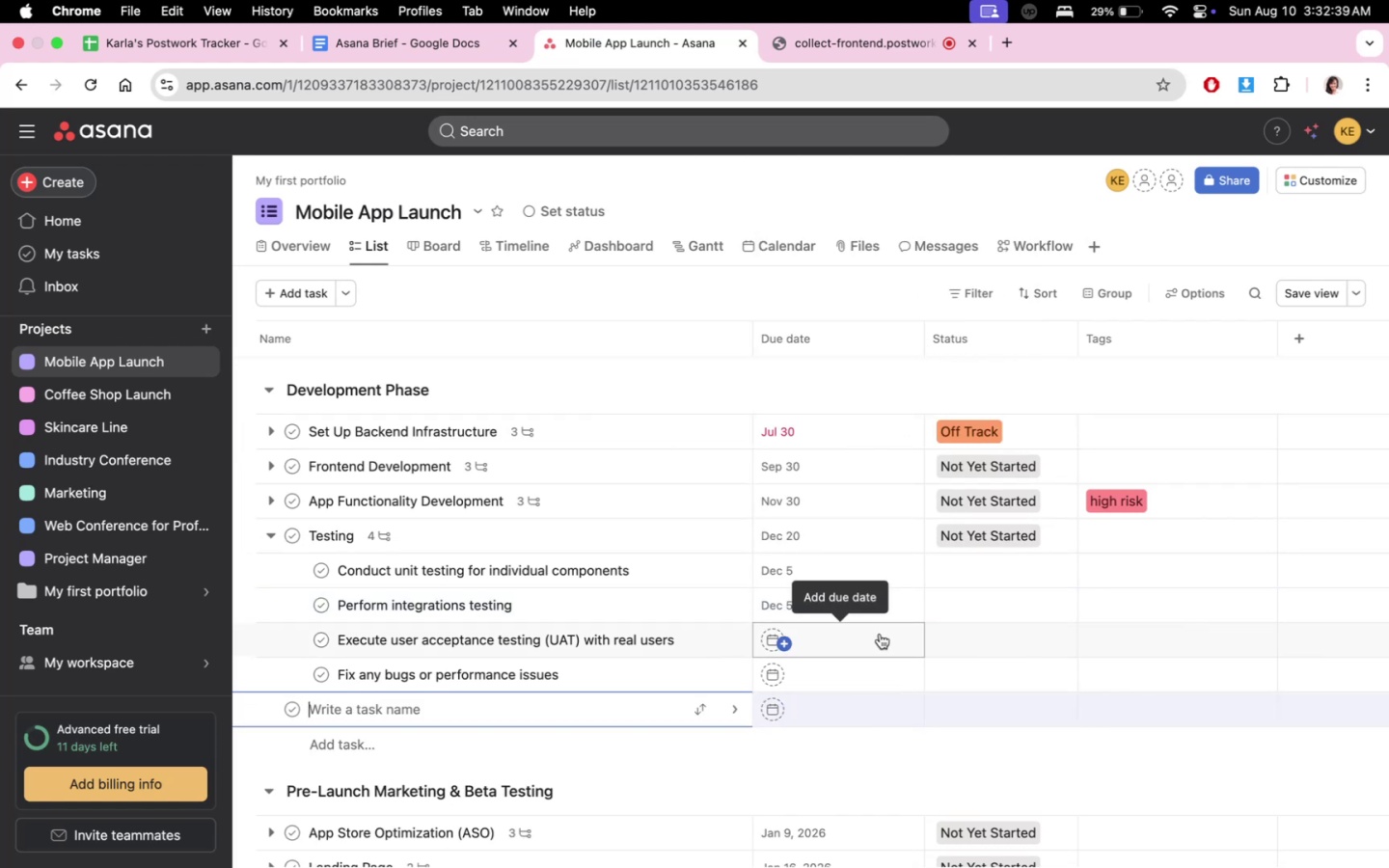 
left_click([880, 634])
 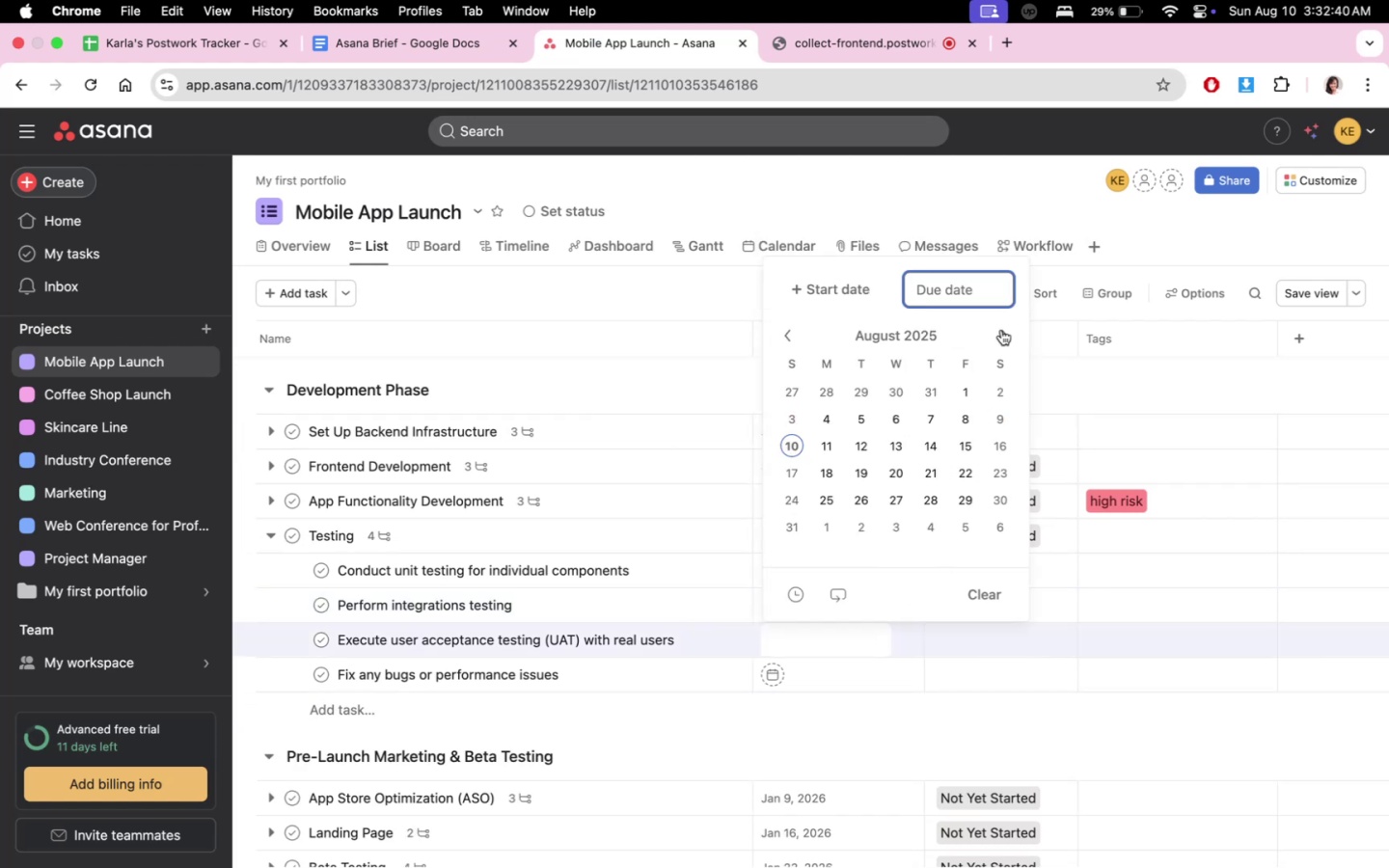 
double_click([998, 338])
 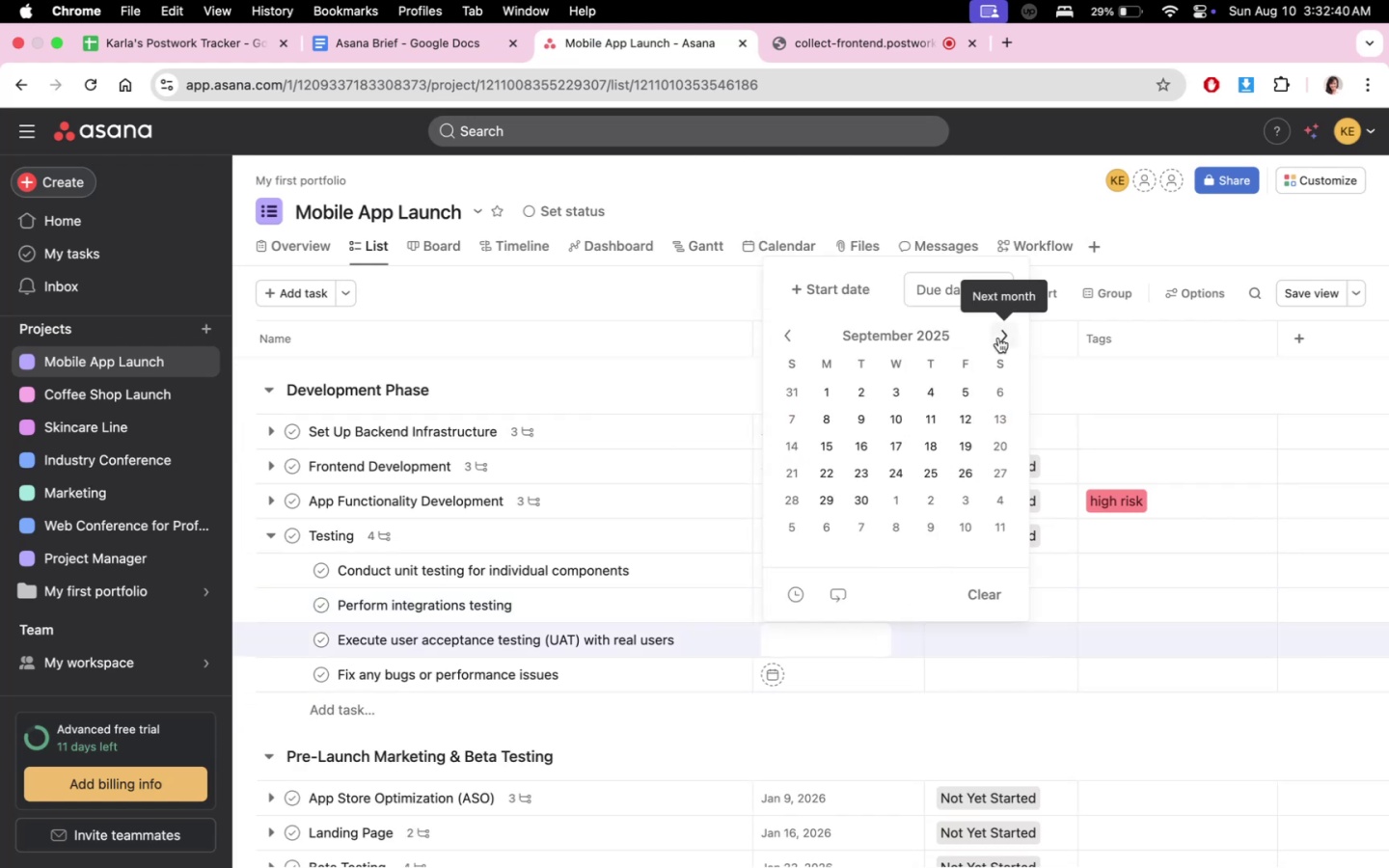 
triple_click([998, 338])
 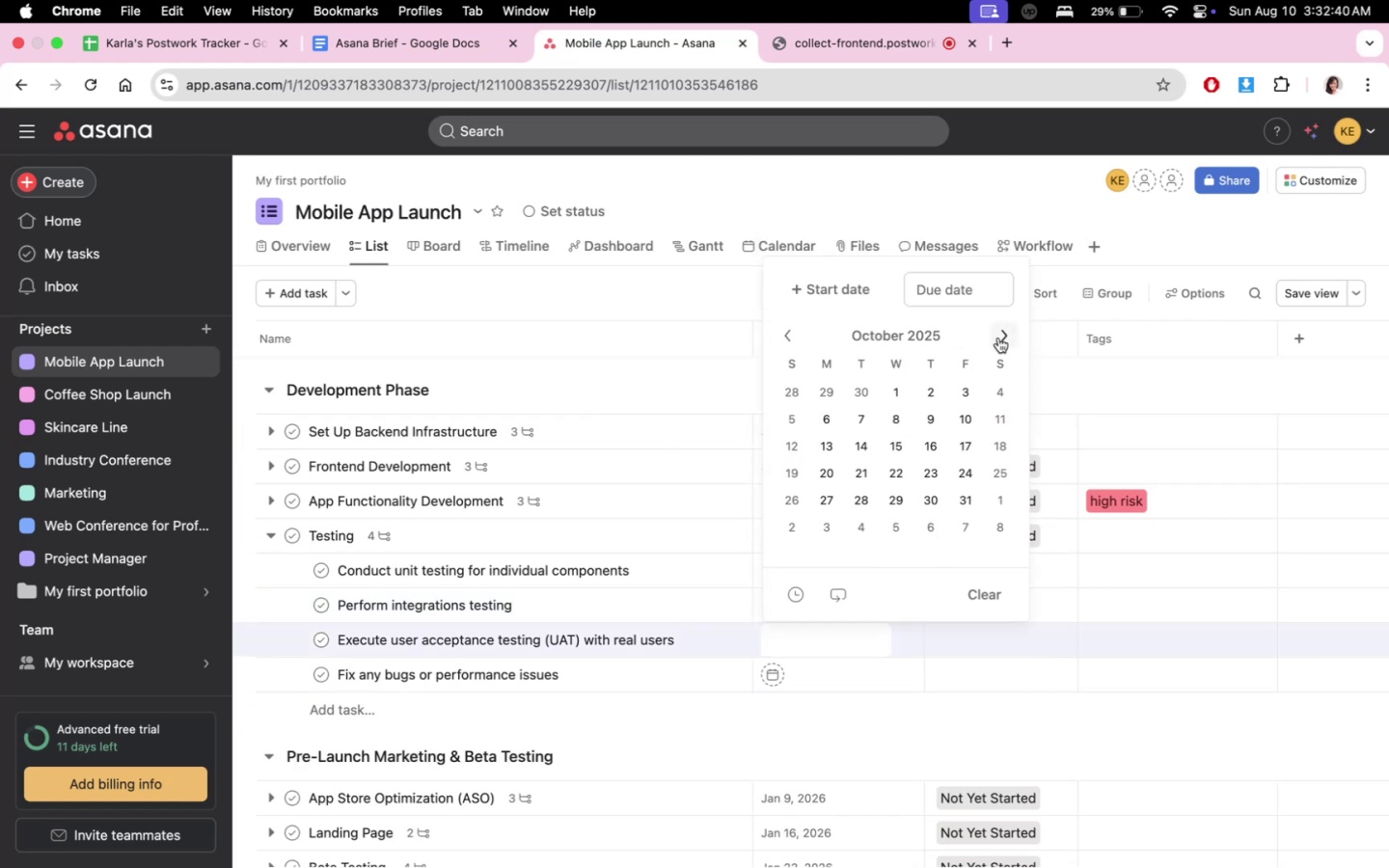 
triple_click([998, 338])
 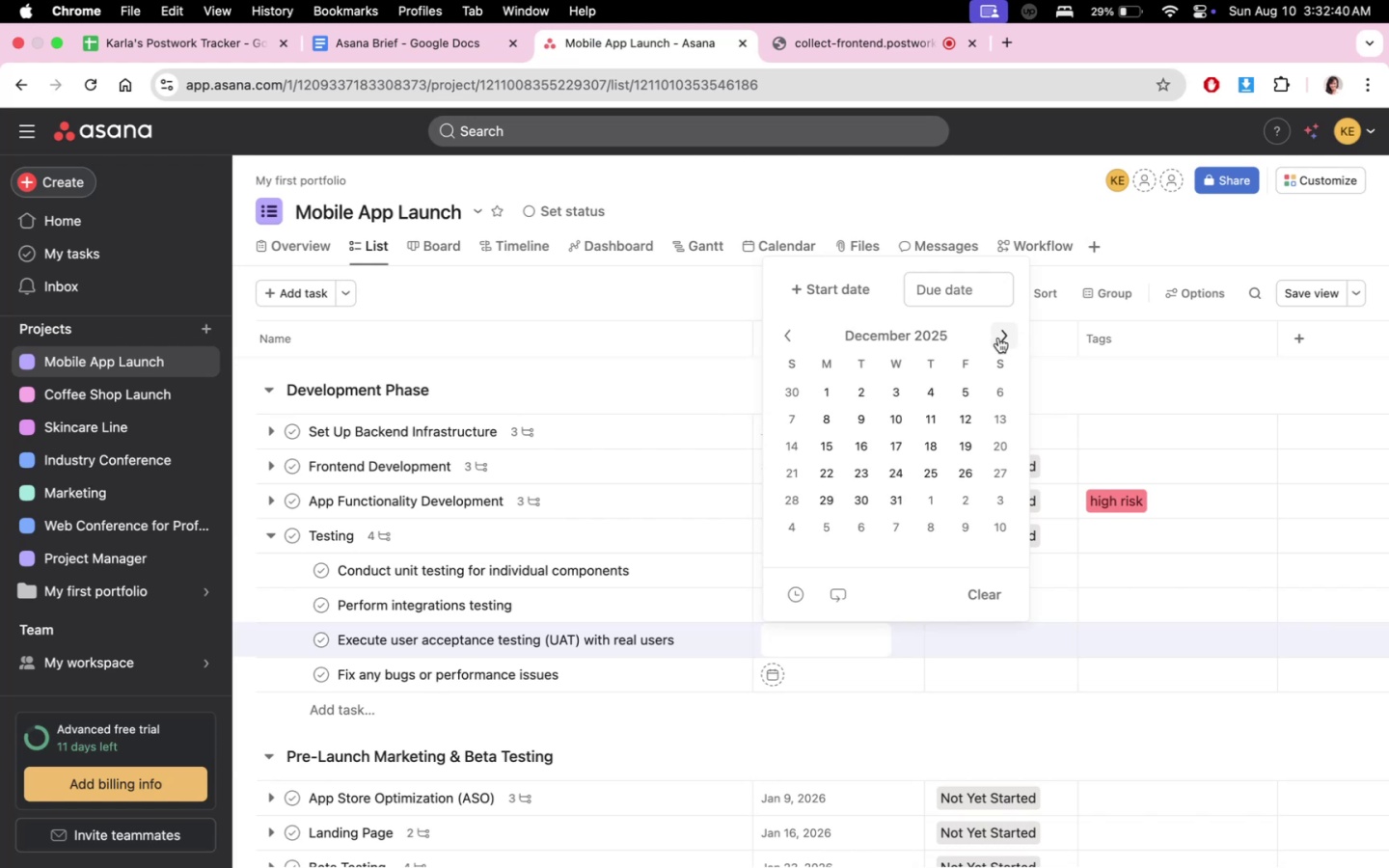 
triple_click([998, 338])
 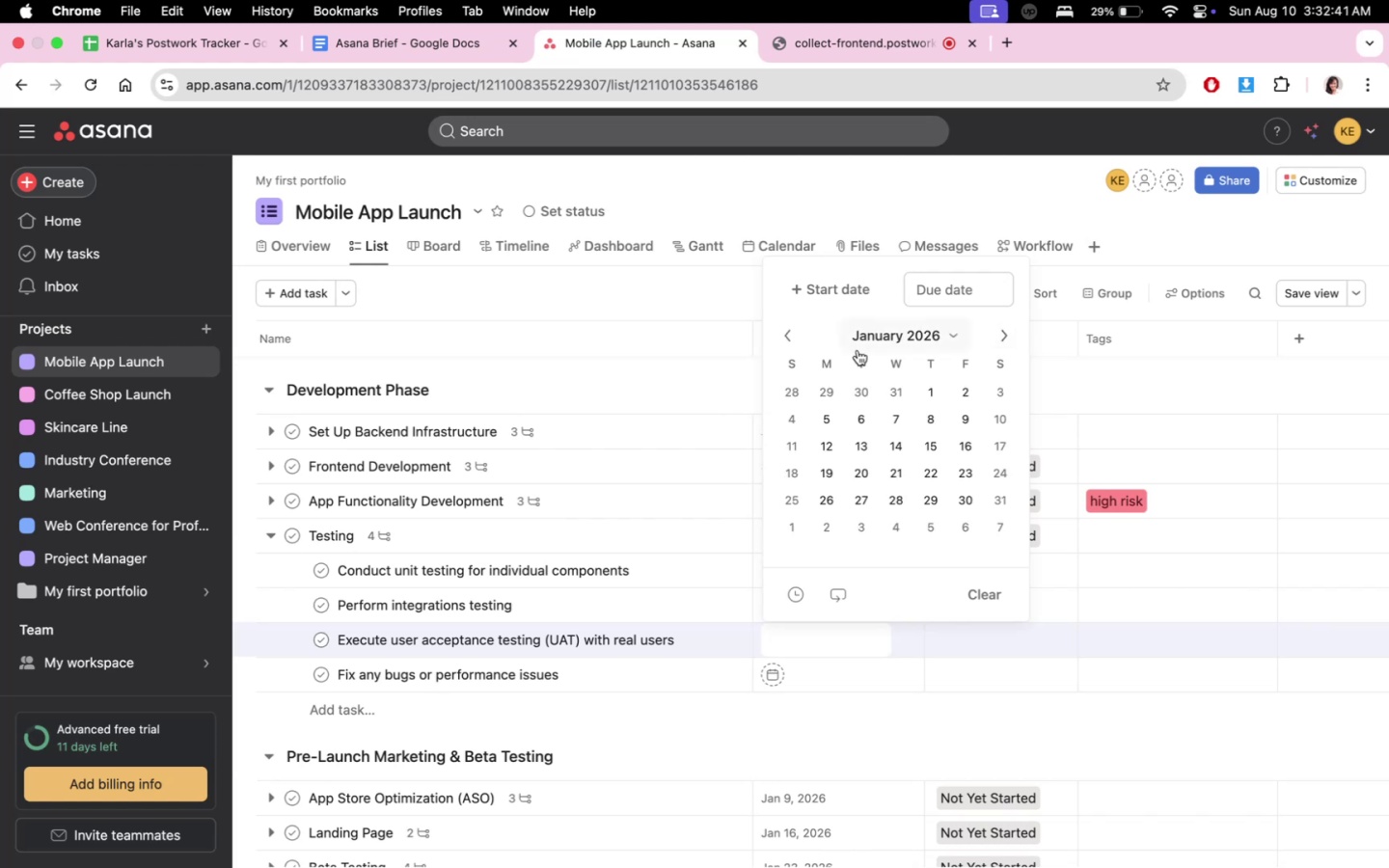 
left_click([788, 340])
 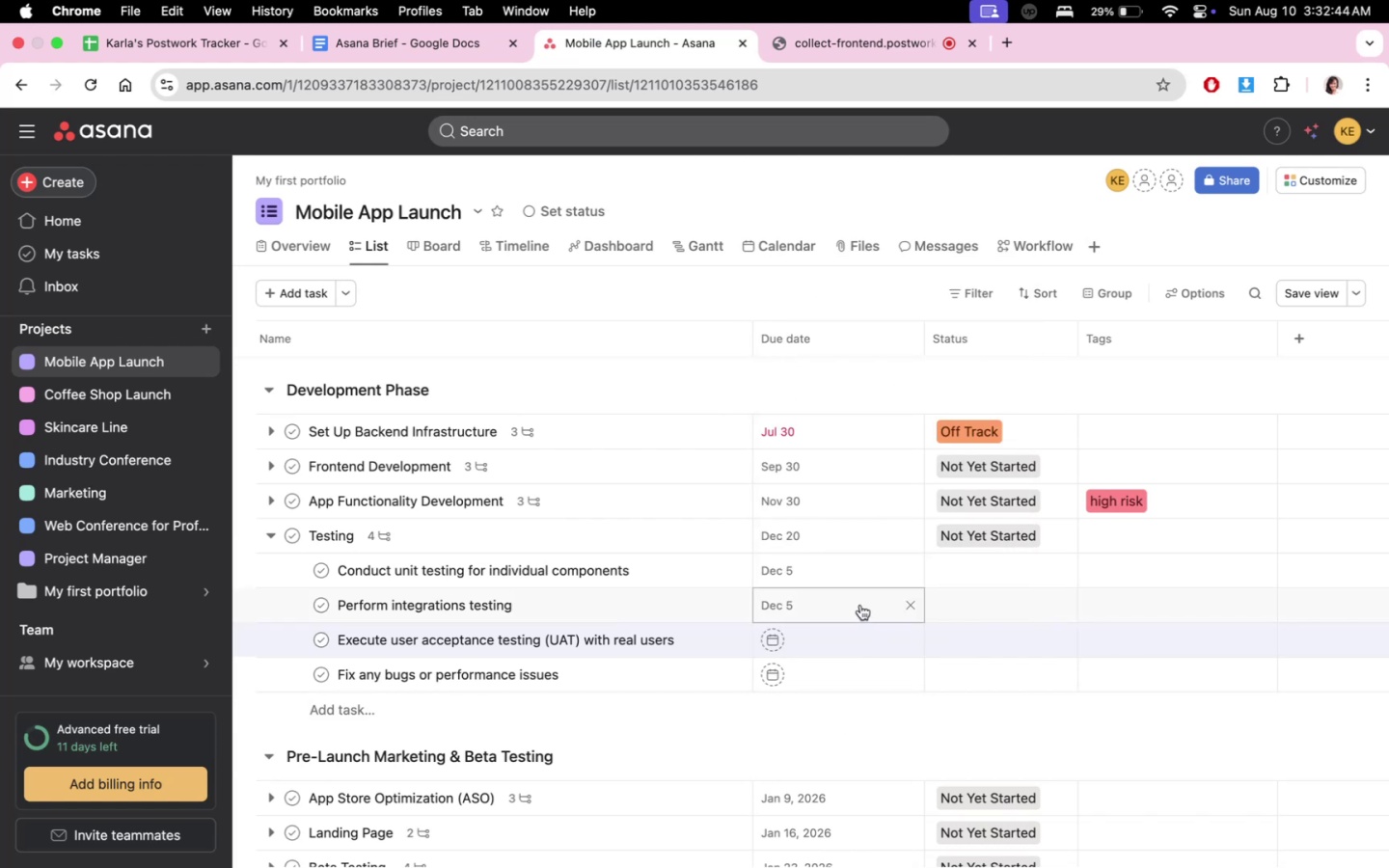 
scroll: coordinate [853, 696], scroll_direction: down, amount: 1.0
 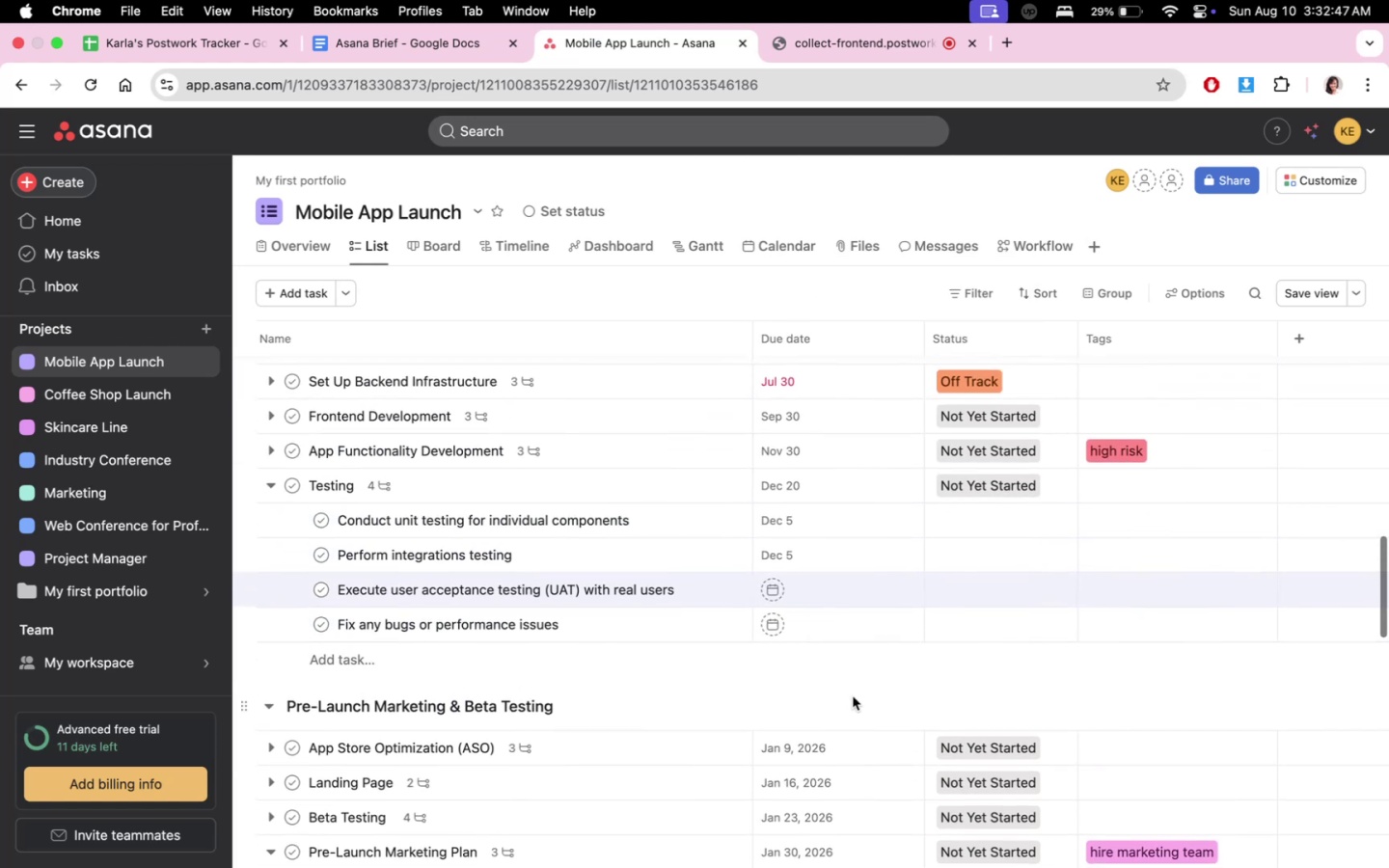 
scroll: coordinate [853, 696], scroll_direction: up, amount: 45.0
 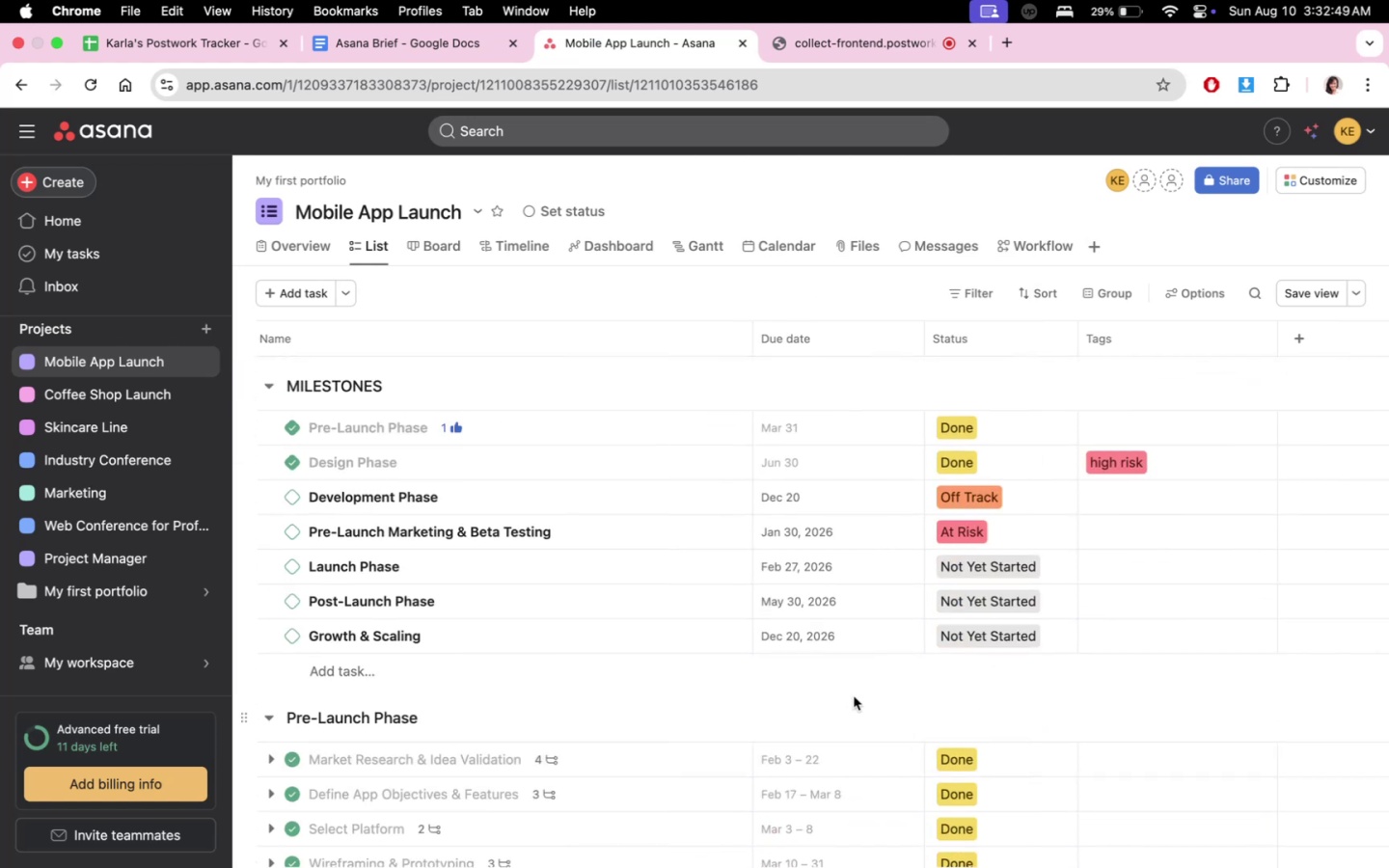 
scroll: coordinate [854, 696], scroll_direction: down, amount: 18.0
 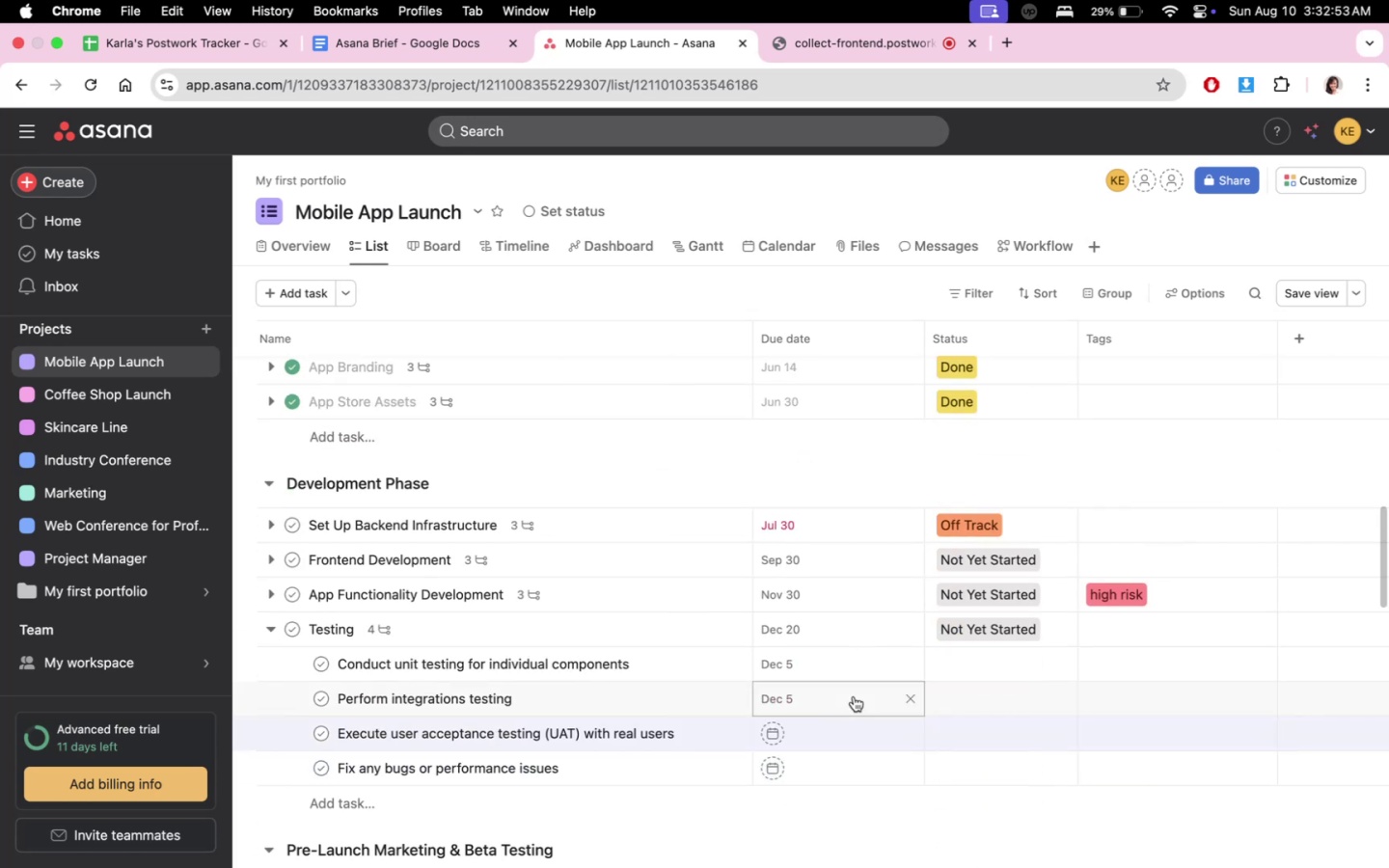 
scroll: coordinate [889, 640], scroll_direction: up, amount: 7.0
 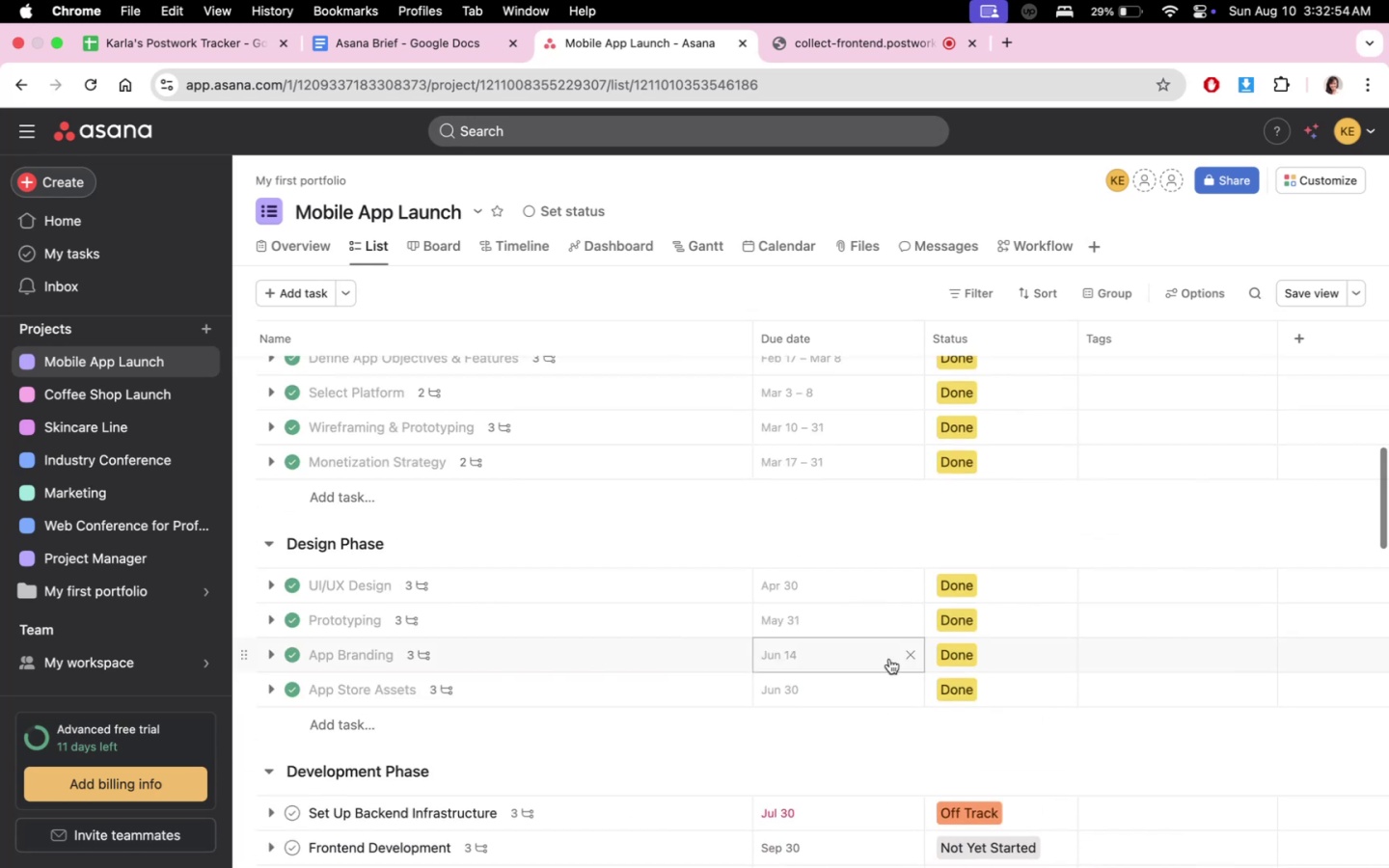 
scroll: coordinate [888, 685], scroll_direction: down, amount: 10.0
 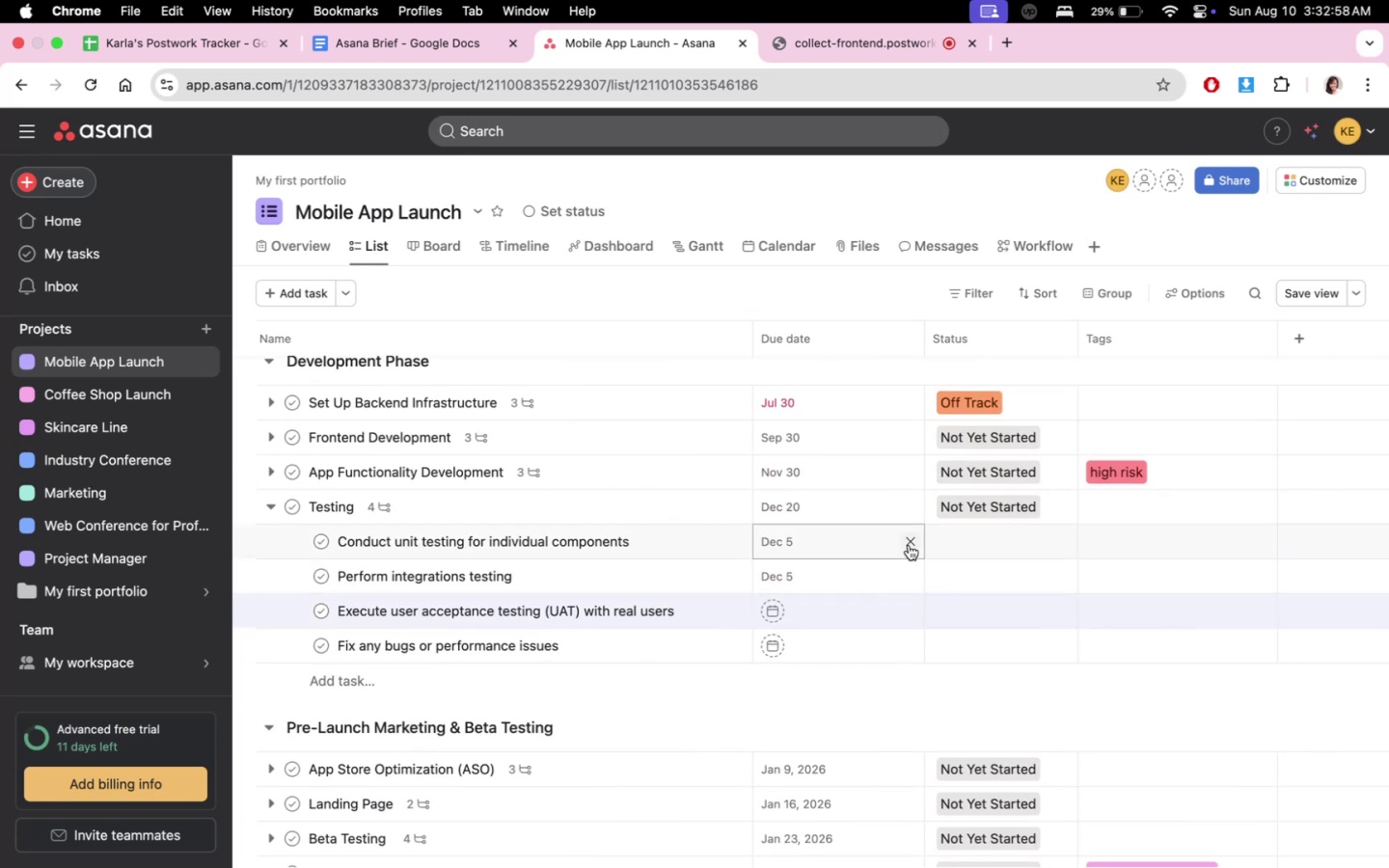 
double_click([909, 545])
 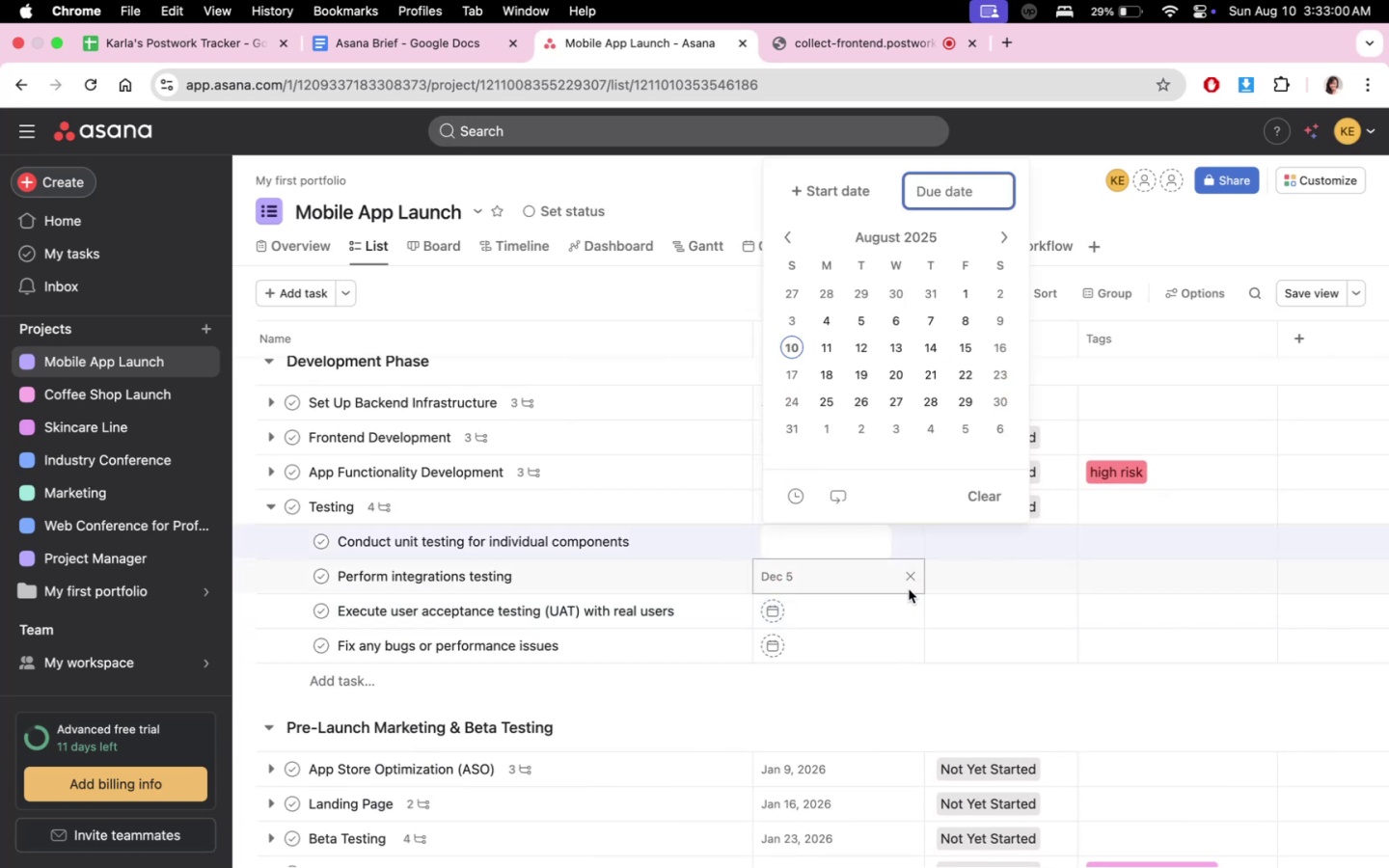 
double_click([911, 574])
 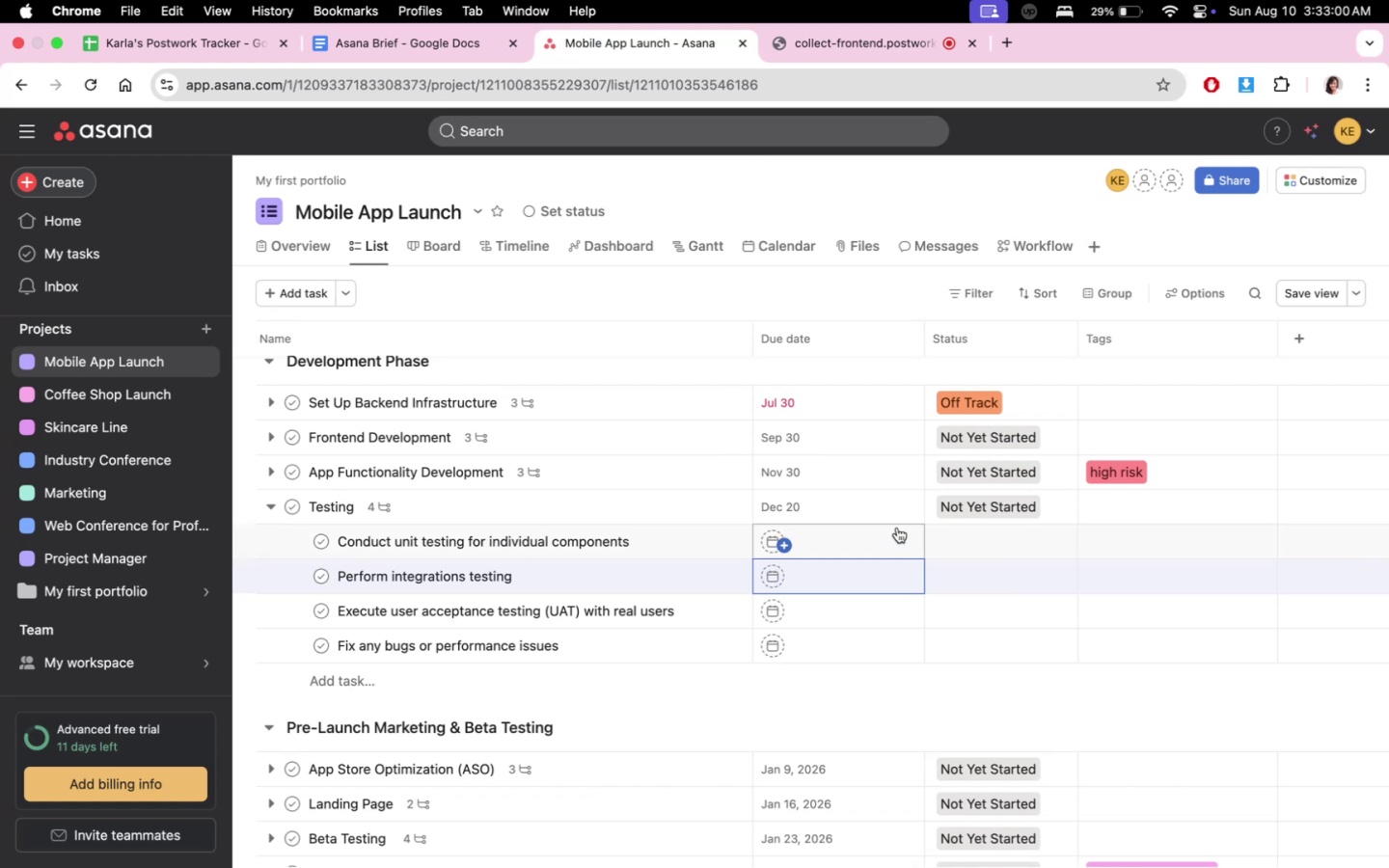 
triple_click([821, 523])
 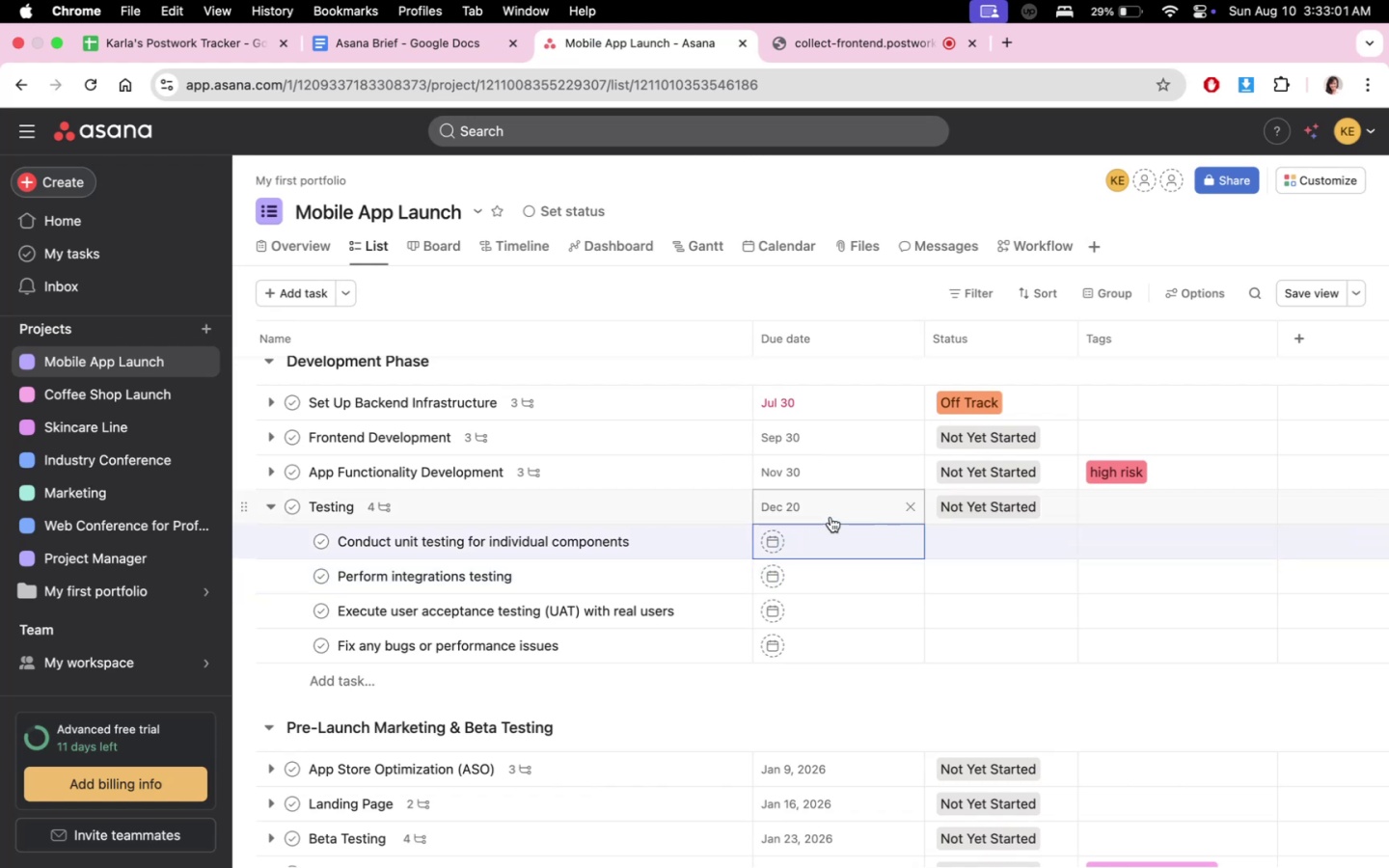 
triple_click([831, 514])
 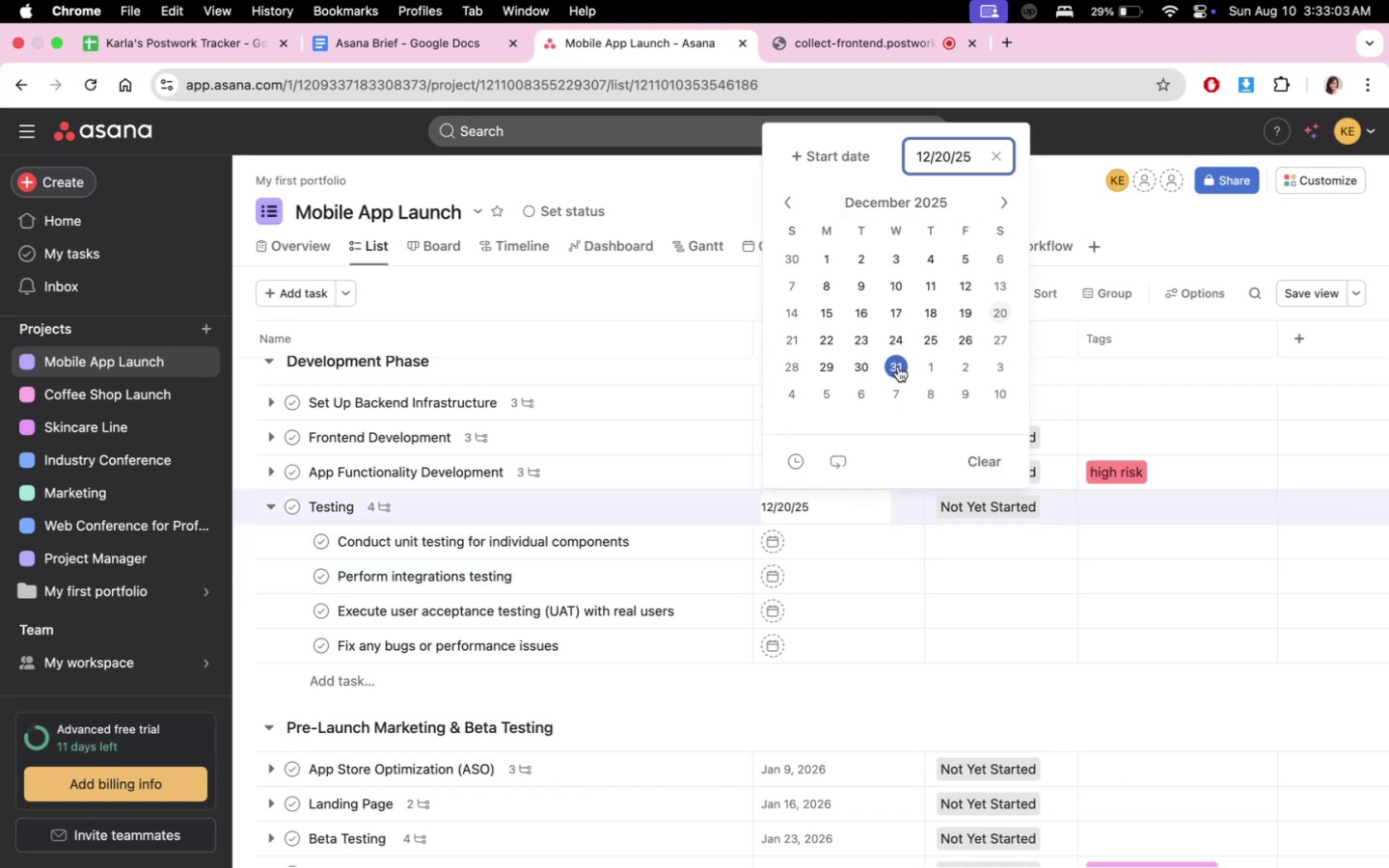 
left_click([870, 368])
 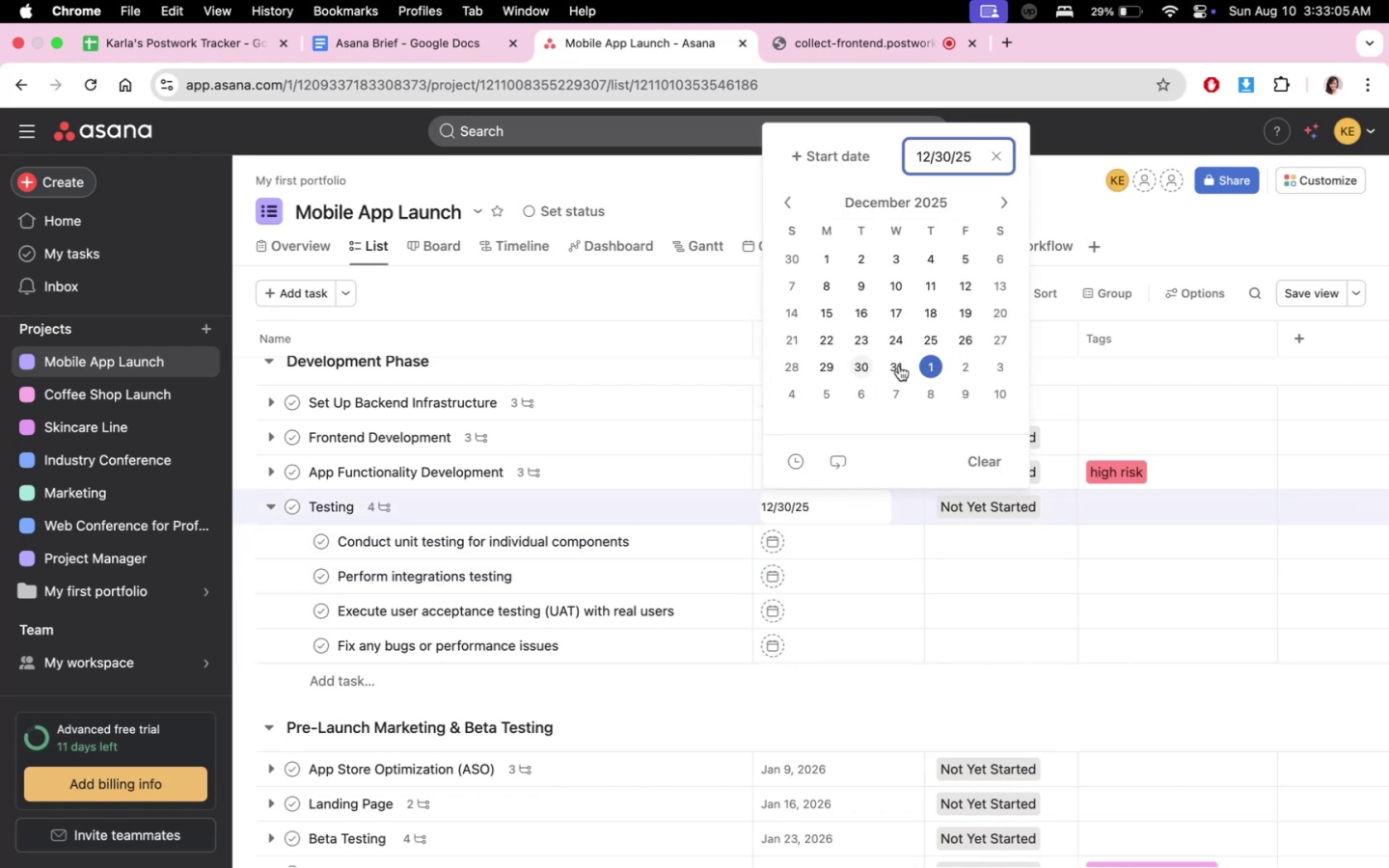 
left_click([886, 366])
 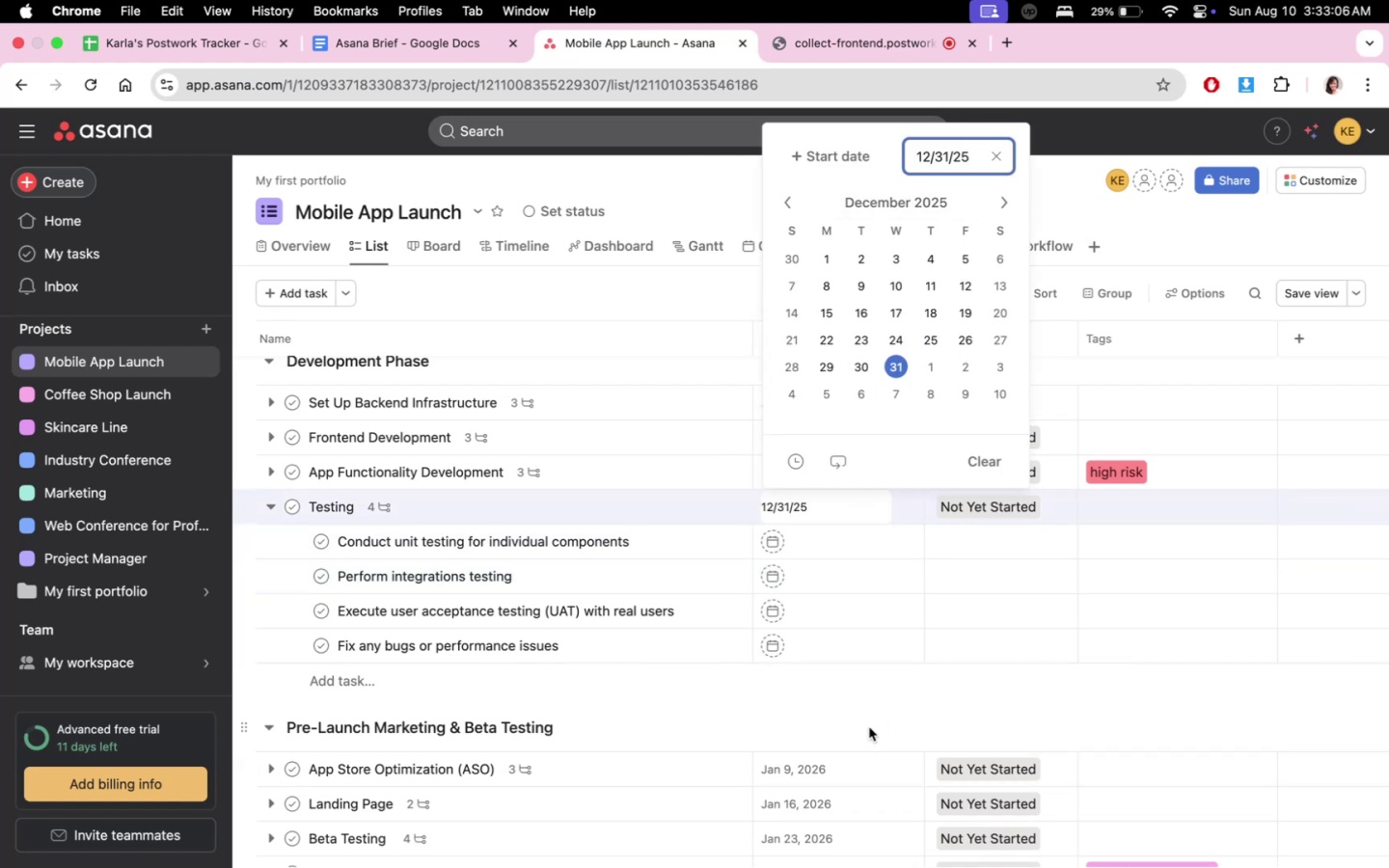 
left_click([867, 720])
 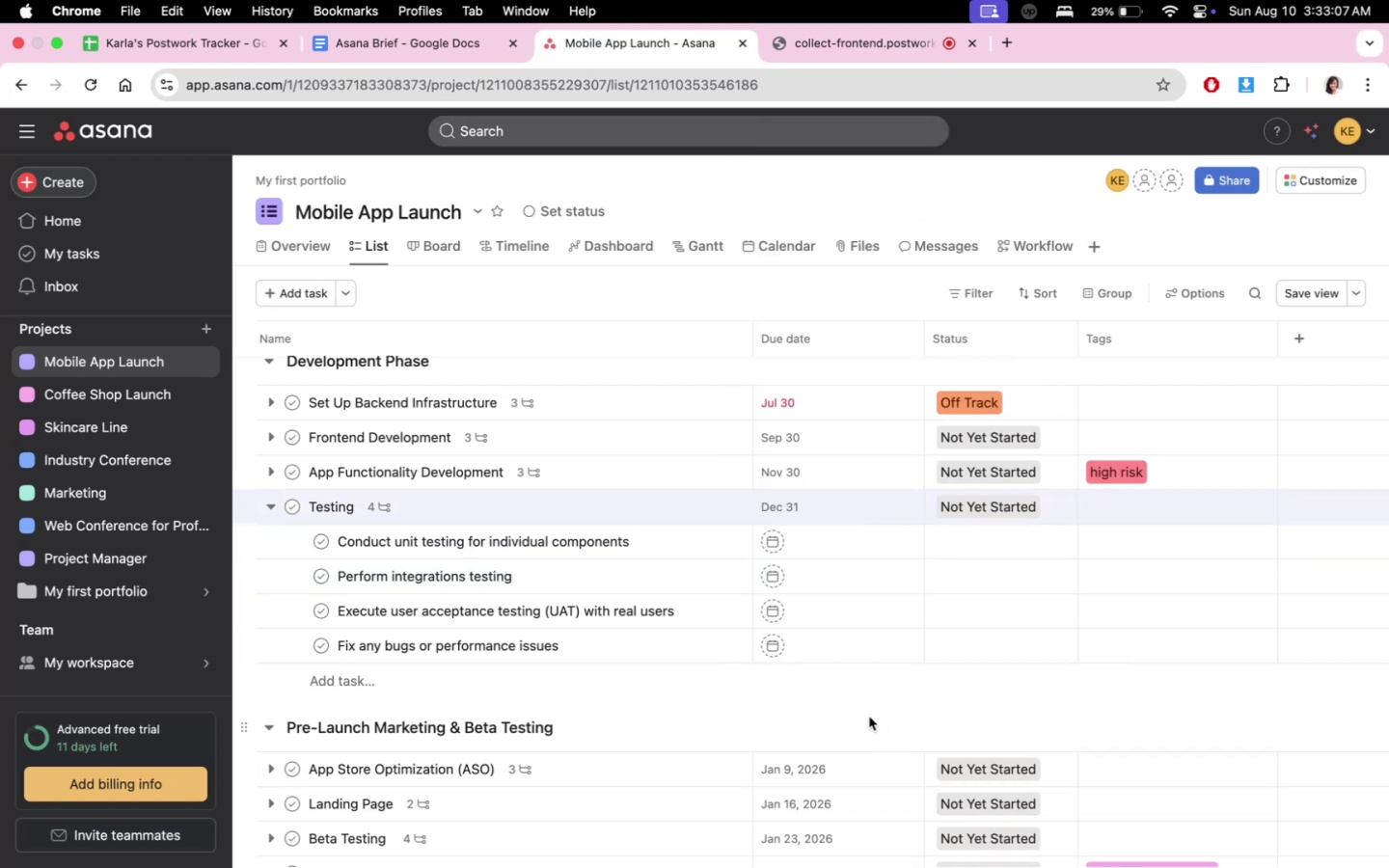 
scroll: coordinate [869, 731], scroll_direction: up, amount: 22.0
 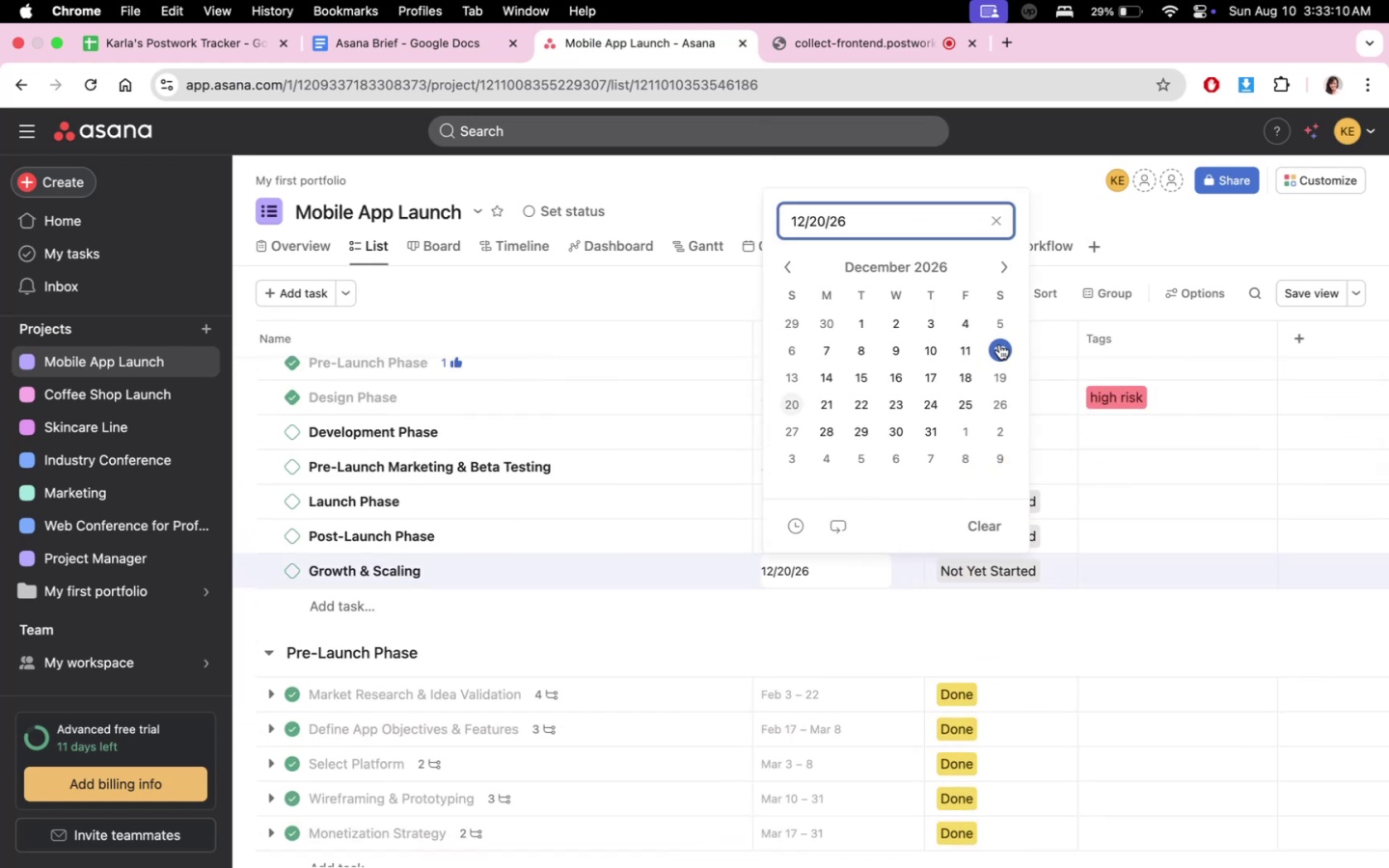 
left_click([934, 427])
 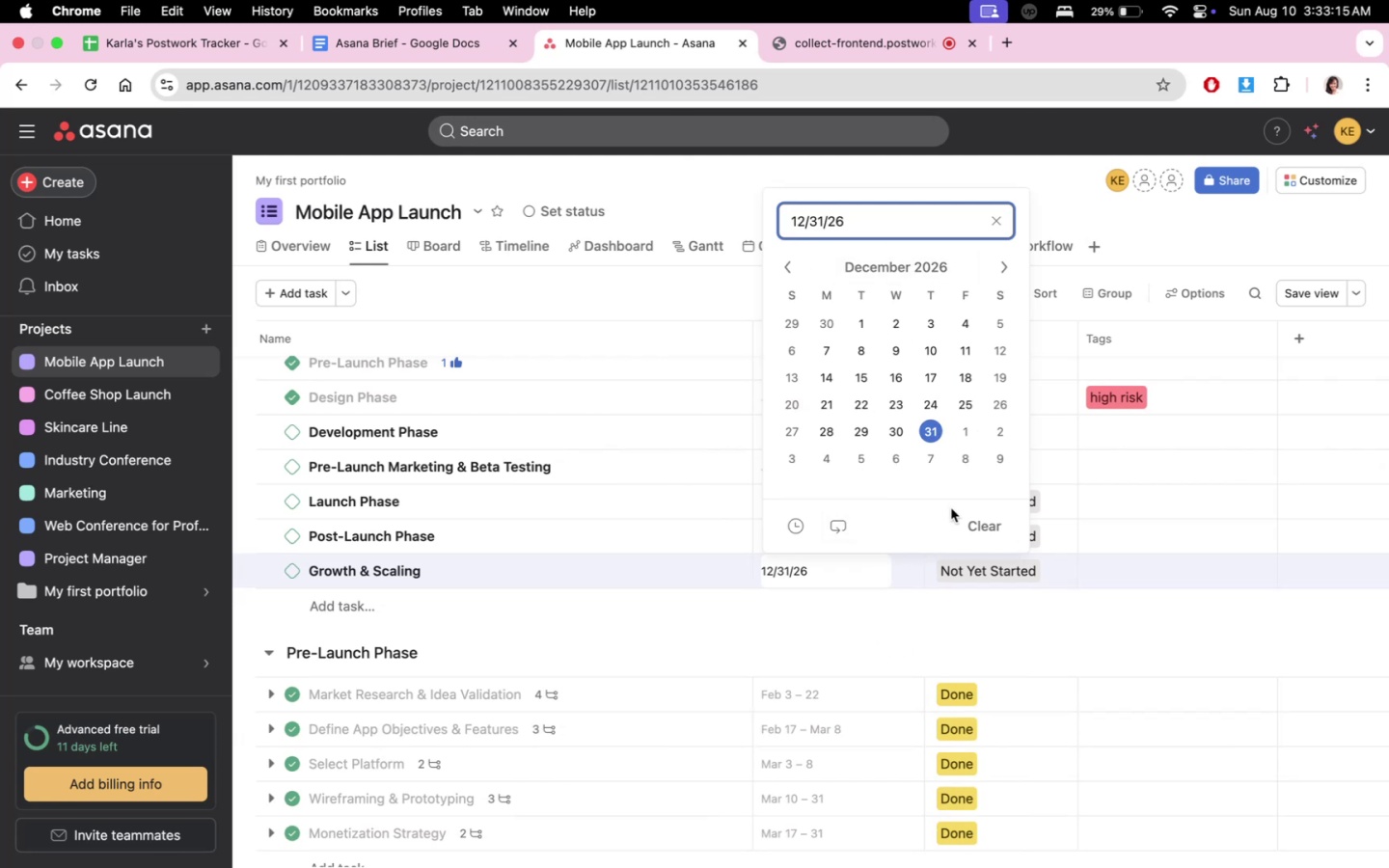 
wait(6.24)
 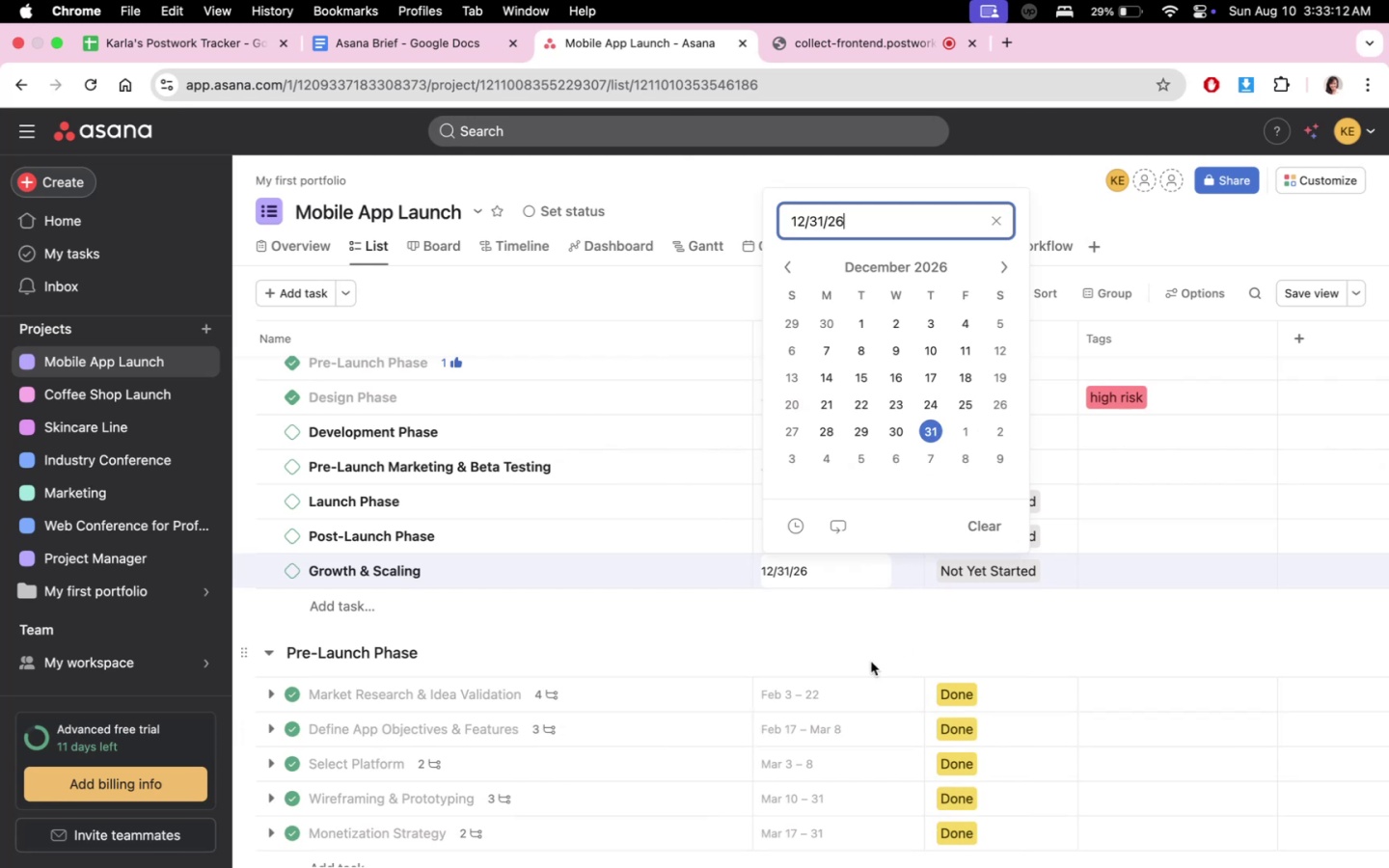 
left_click([859, 645])
 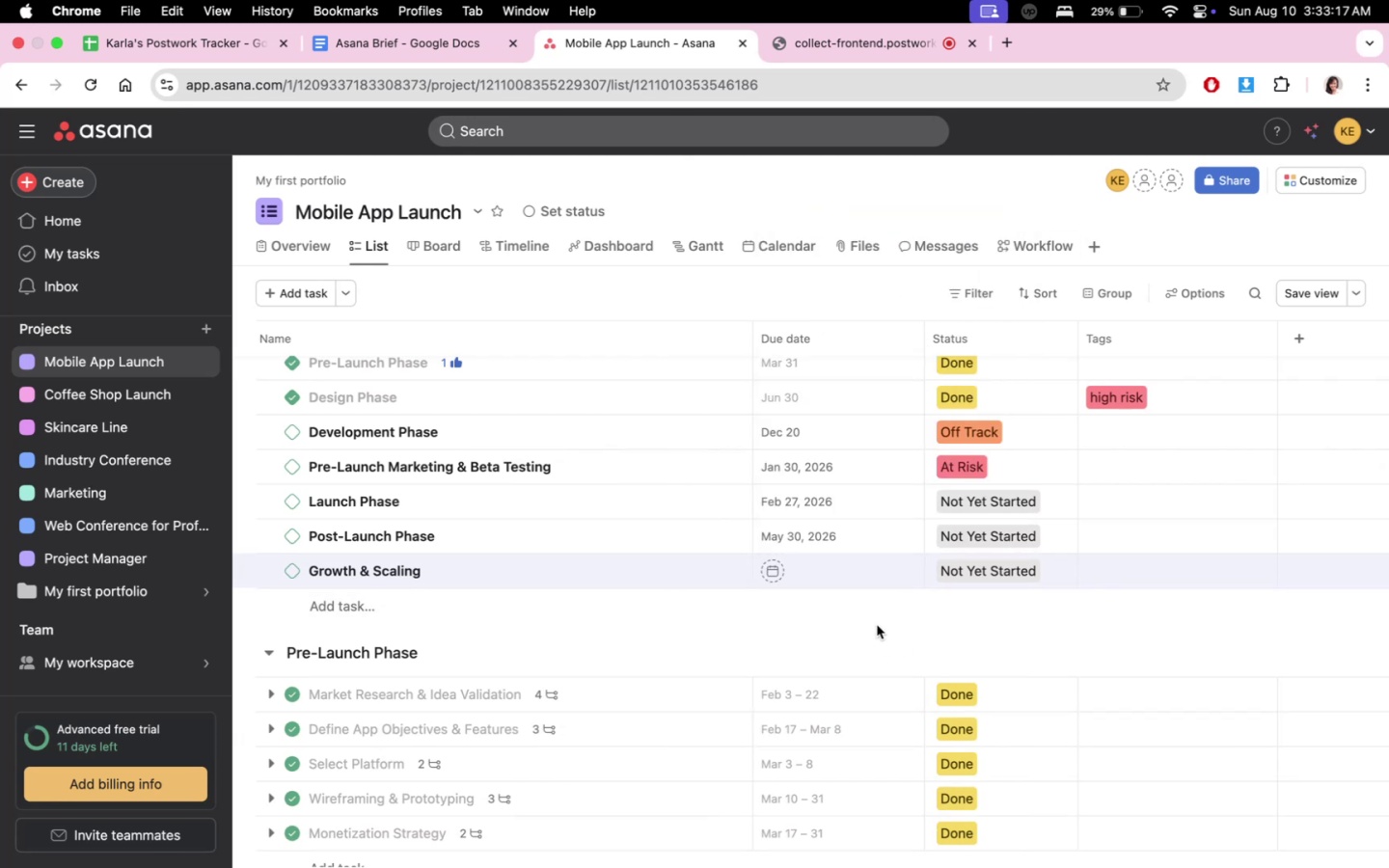 
scroll: coordinate [894, 788], scroll_direction: down, amount: 63.0
 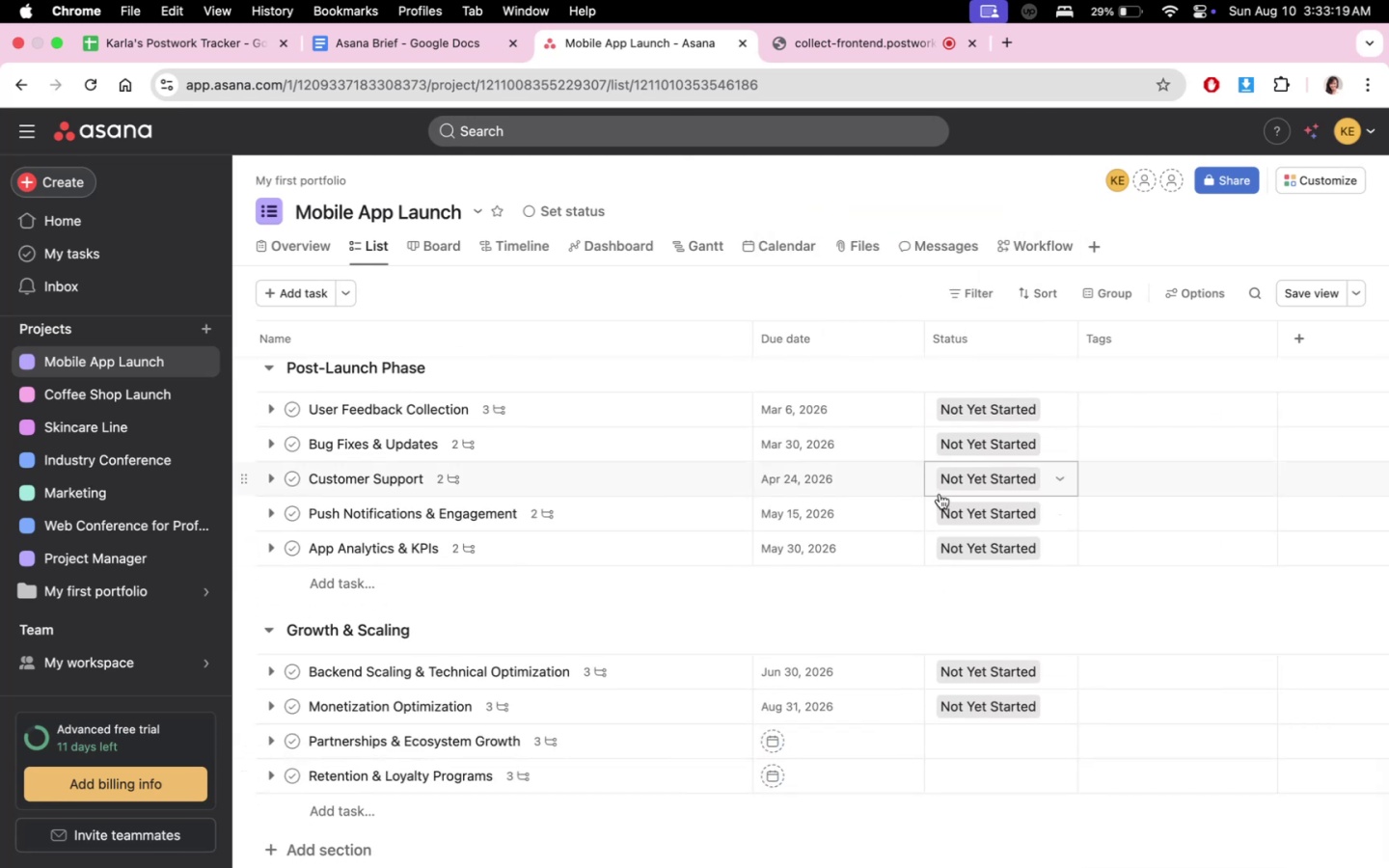 
scroll: coordinate [927, 621], scroll_direction: up, amount: 48.0
 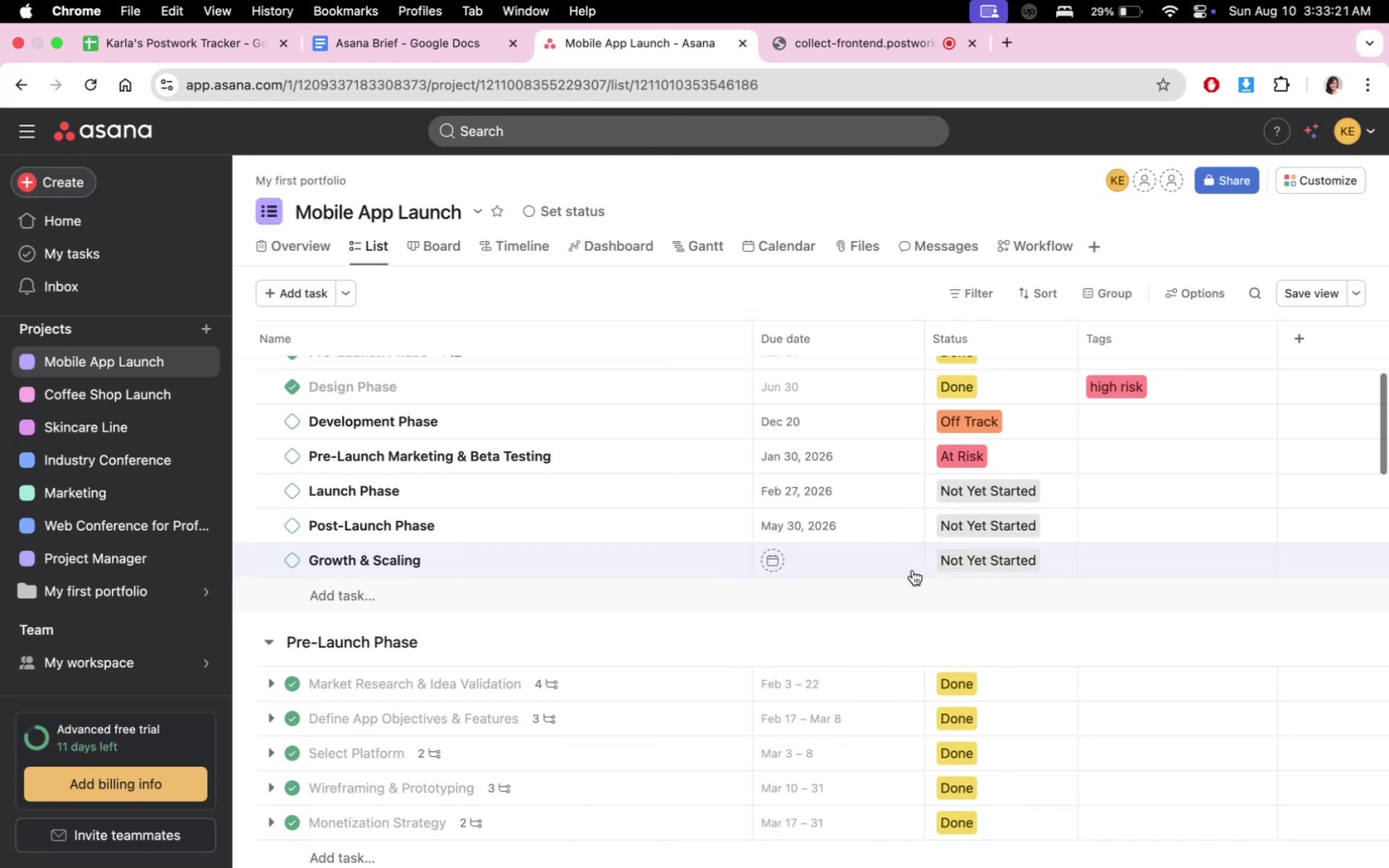 
left_click([865, 554])
 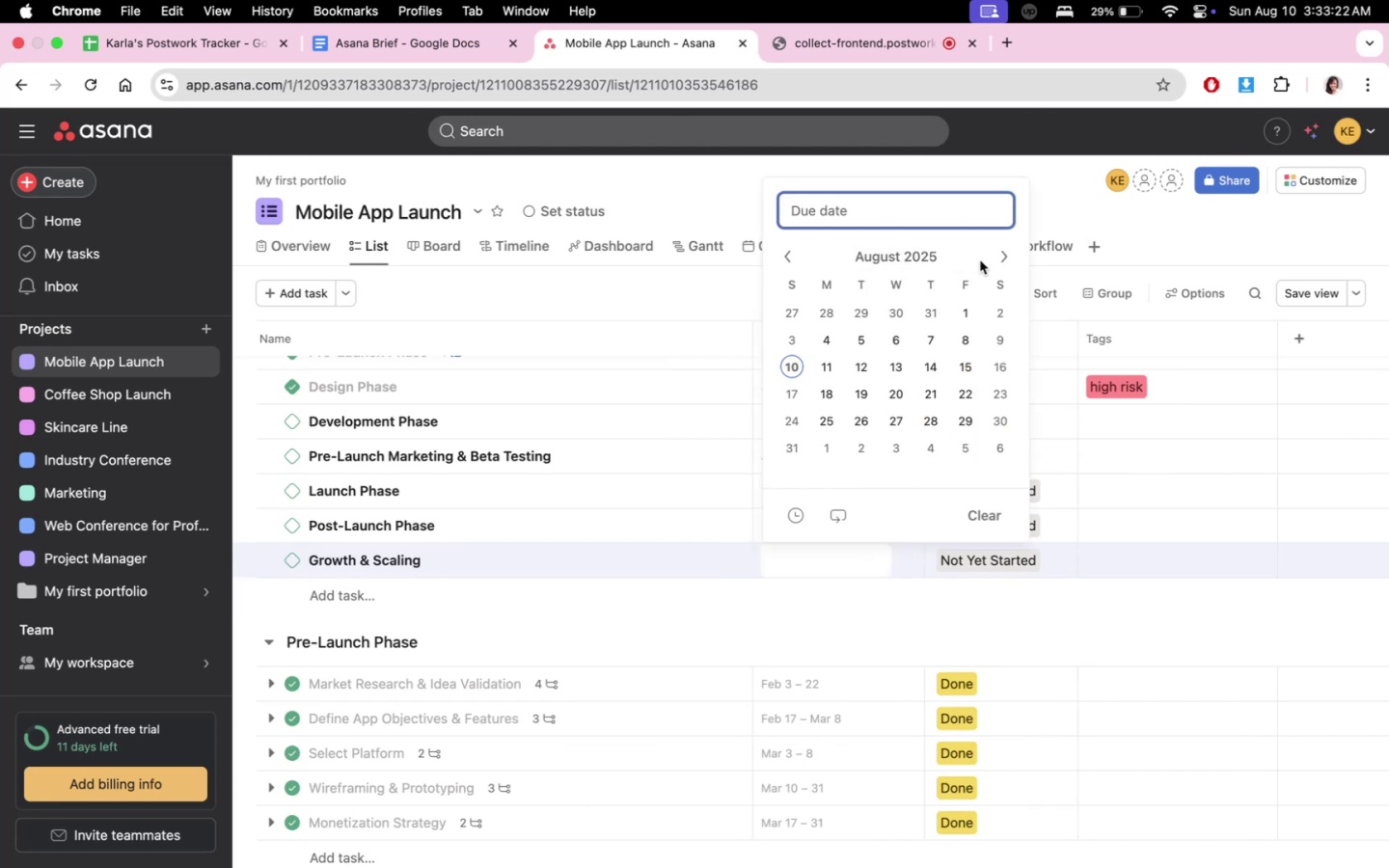 
left_click([946, 258])
 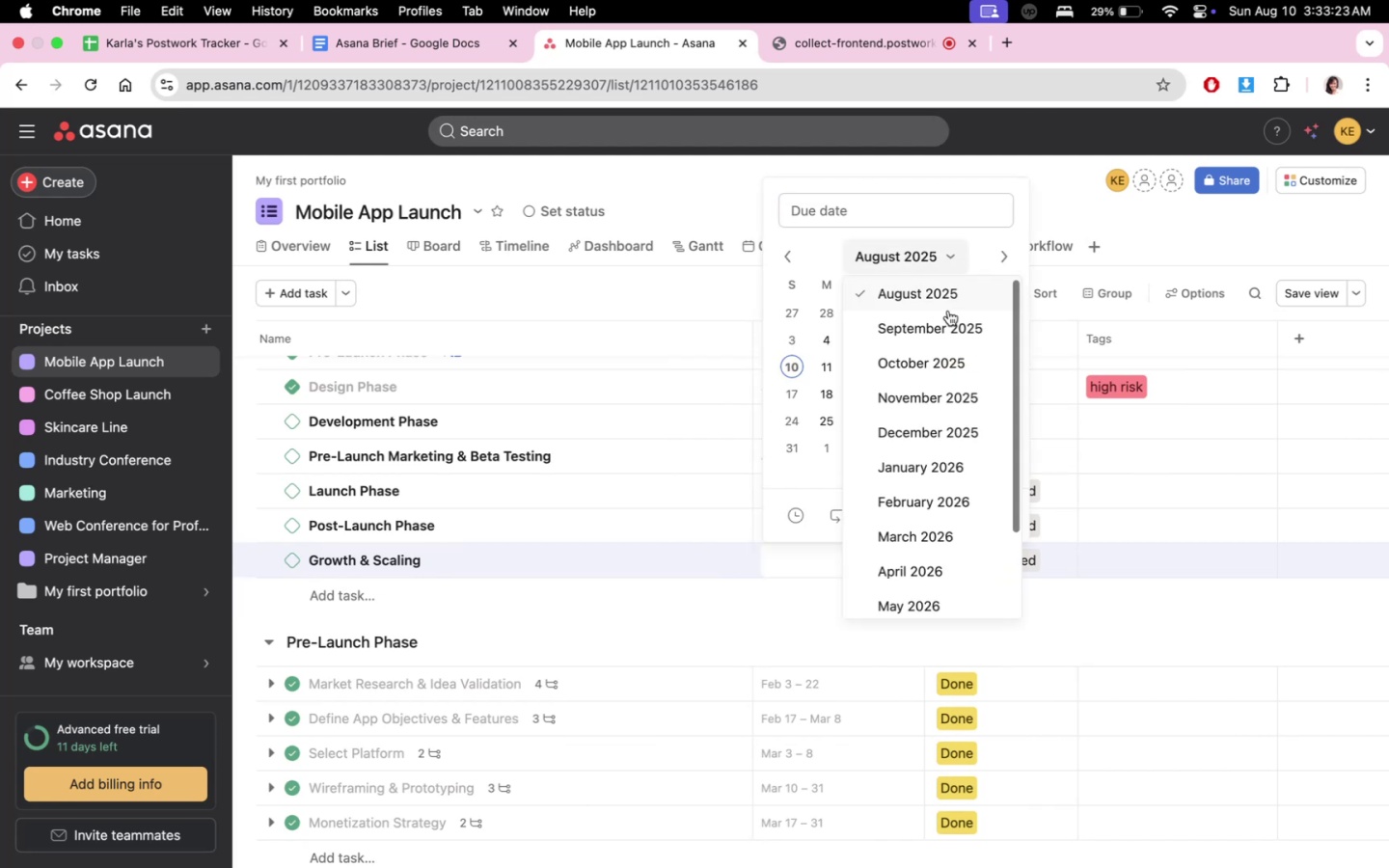 
scroll: coordinate [918, 467], scroll_direction: down, amount: 23.0
 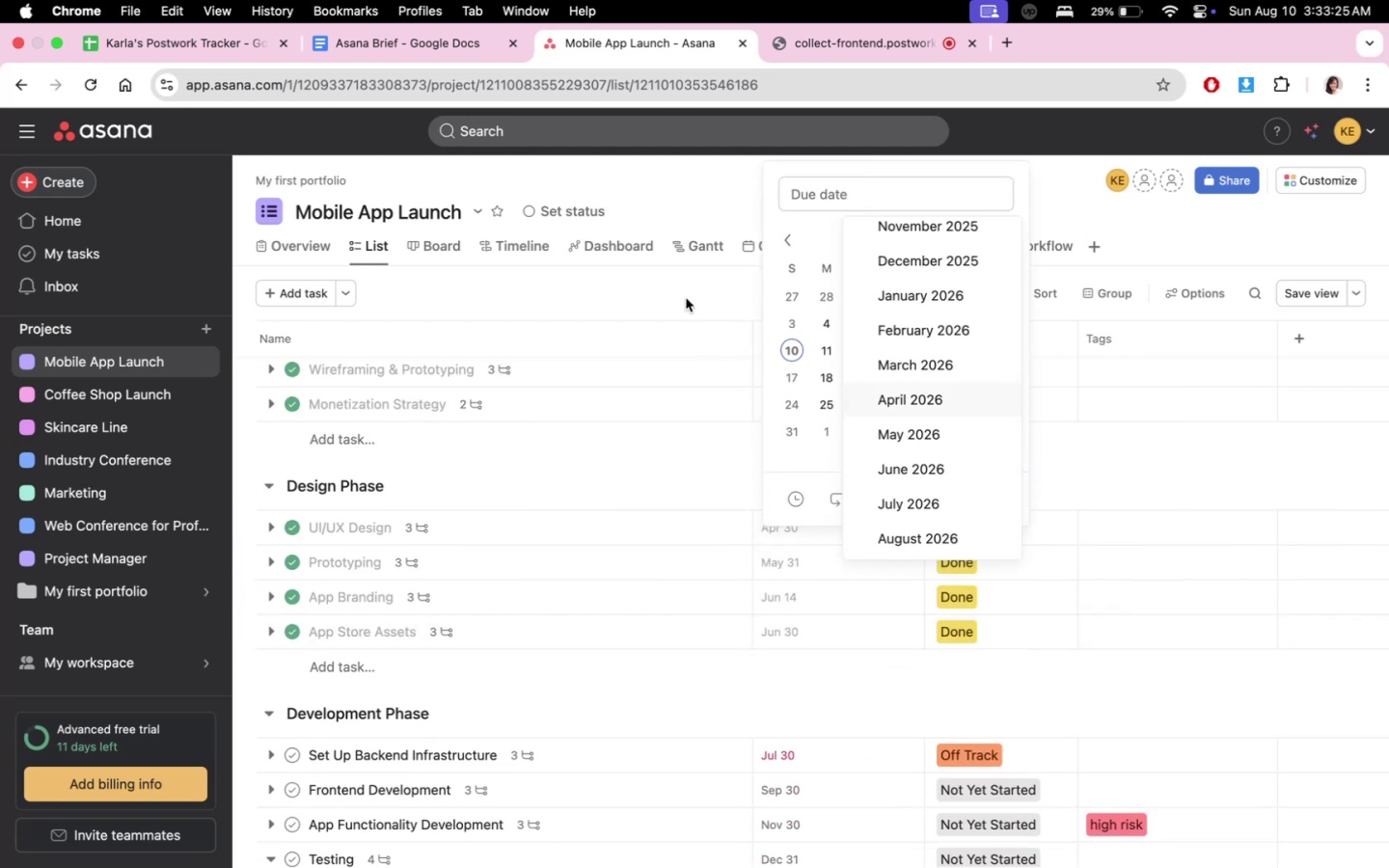 
scroll: coordinate [800, 598], scroll_direction: up, amount: 12.0
 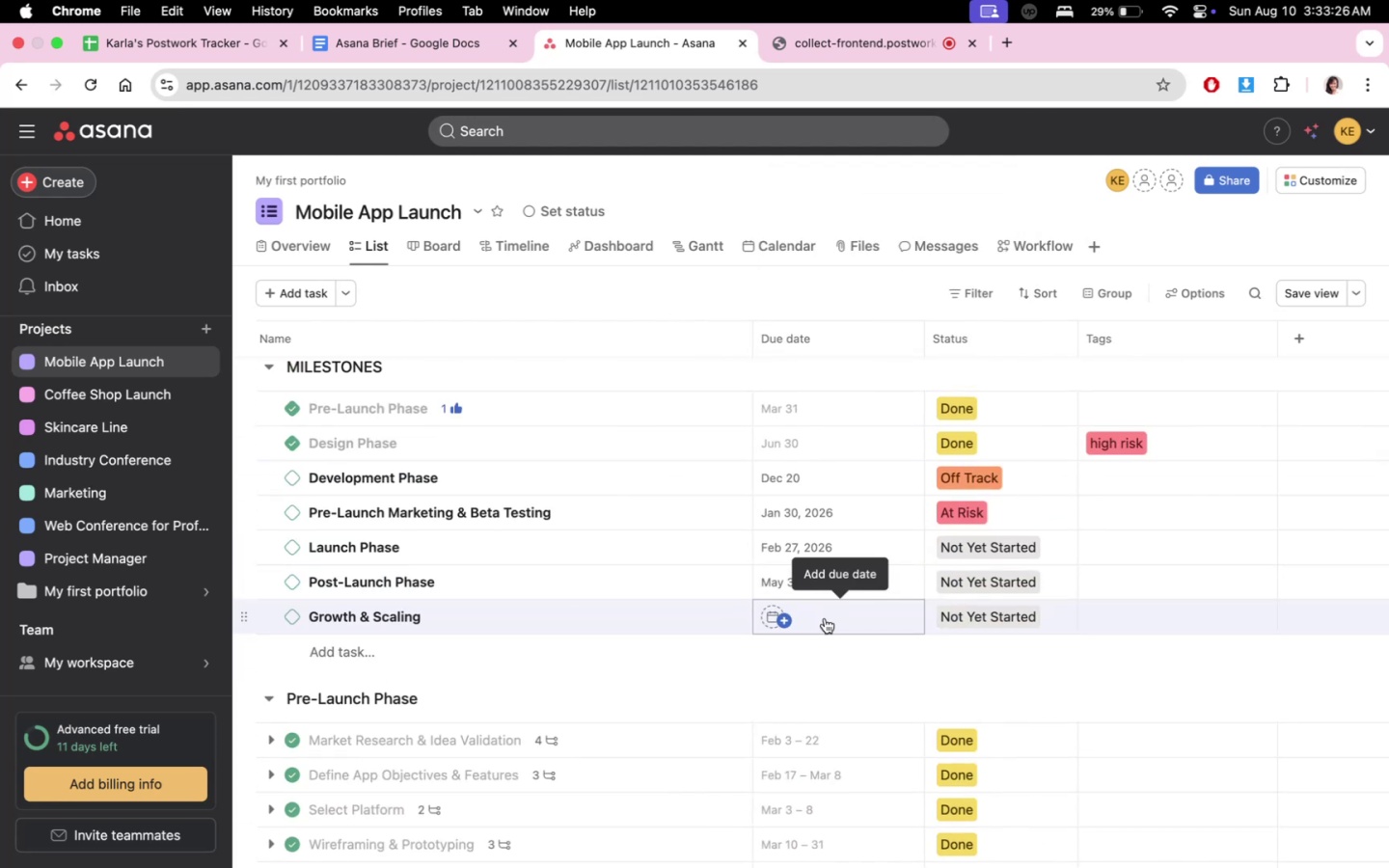 
left_click([825, 618])
 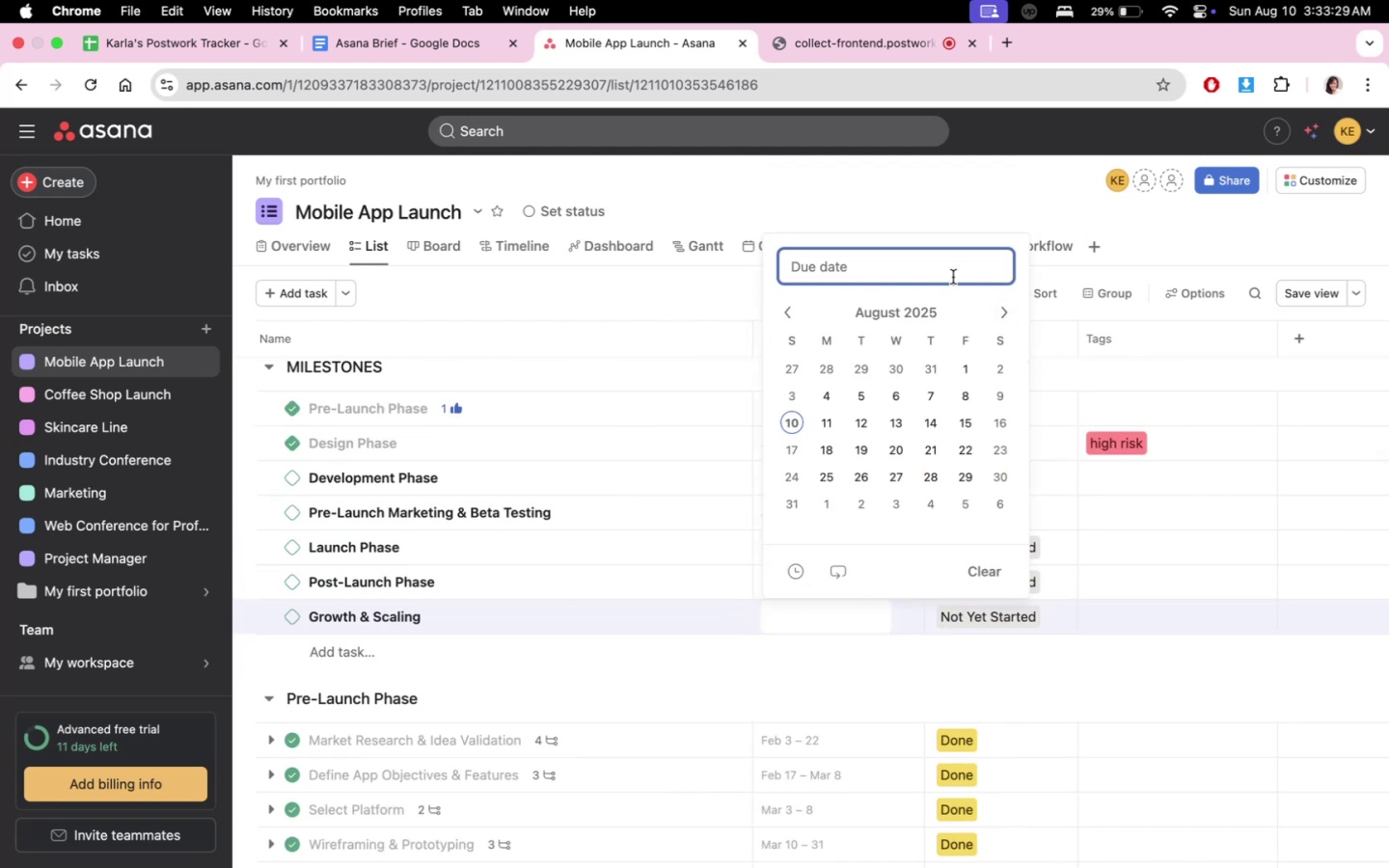 
left_click([945, 311])
 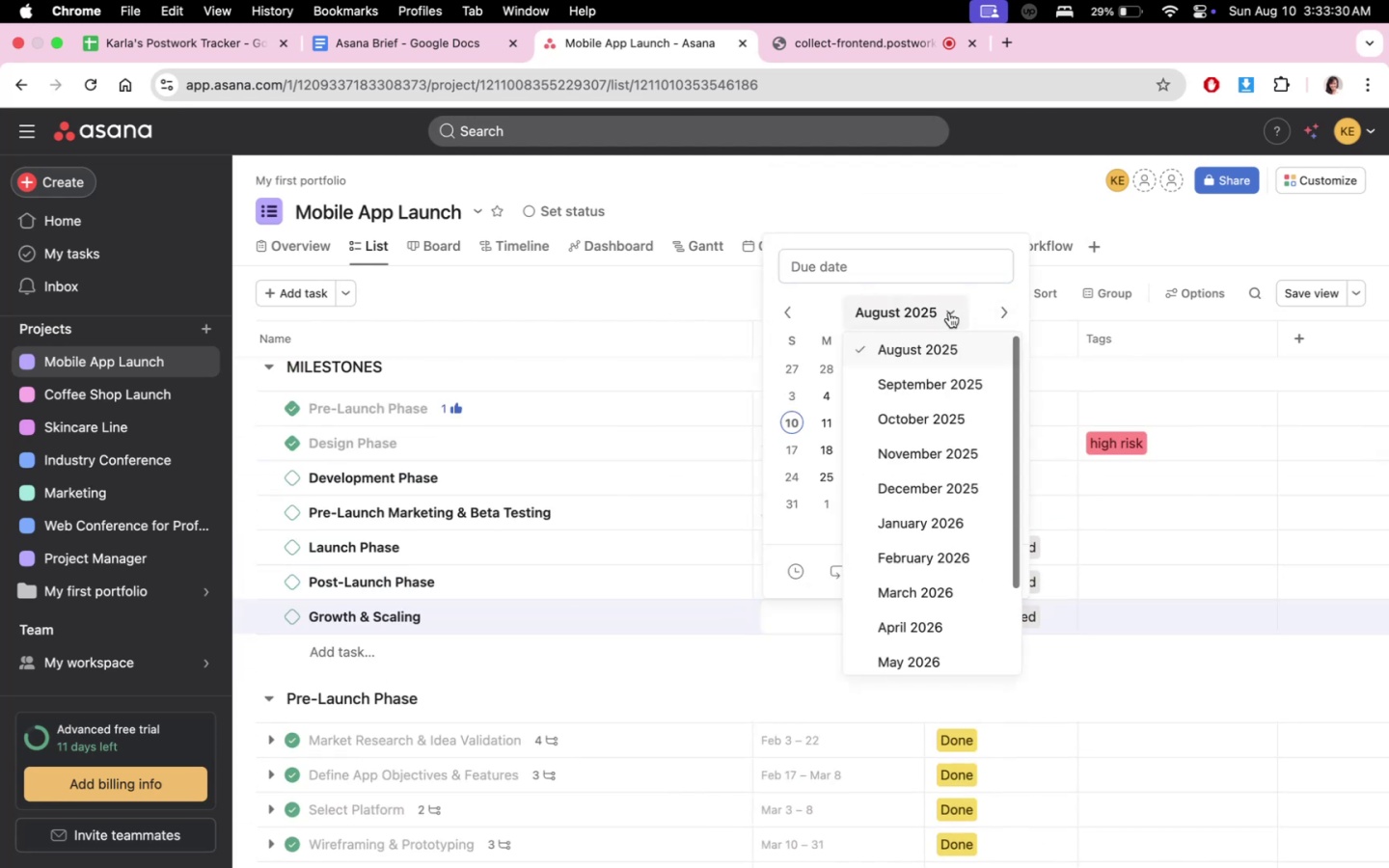 
scroll: coordinate [929, 476], scroll_direction: down, amount: 6.0
 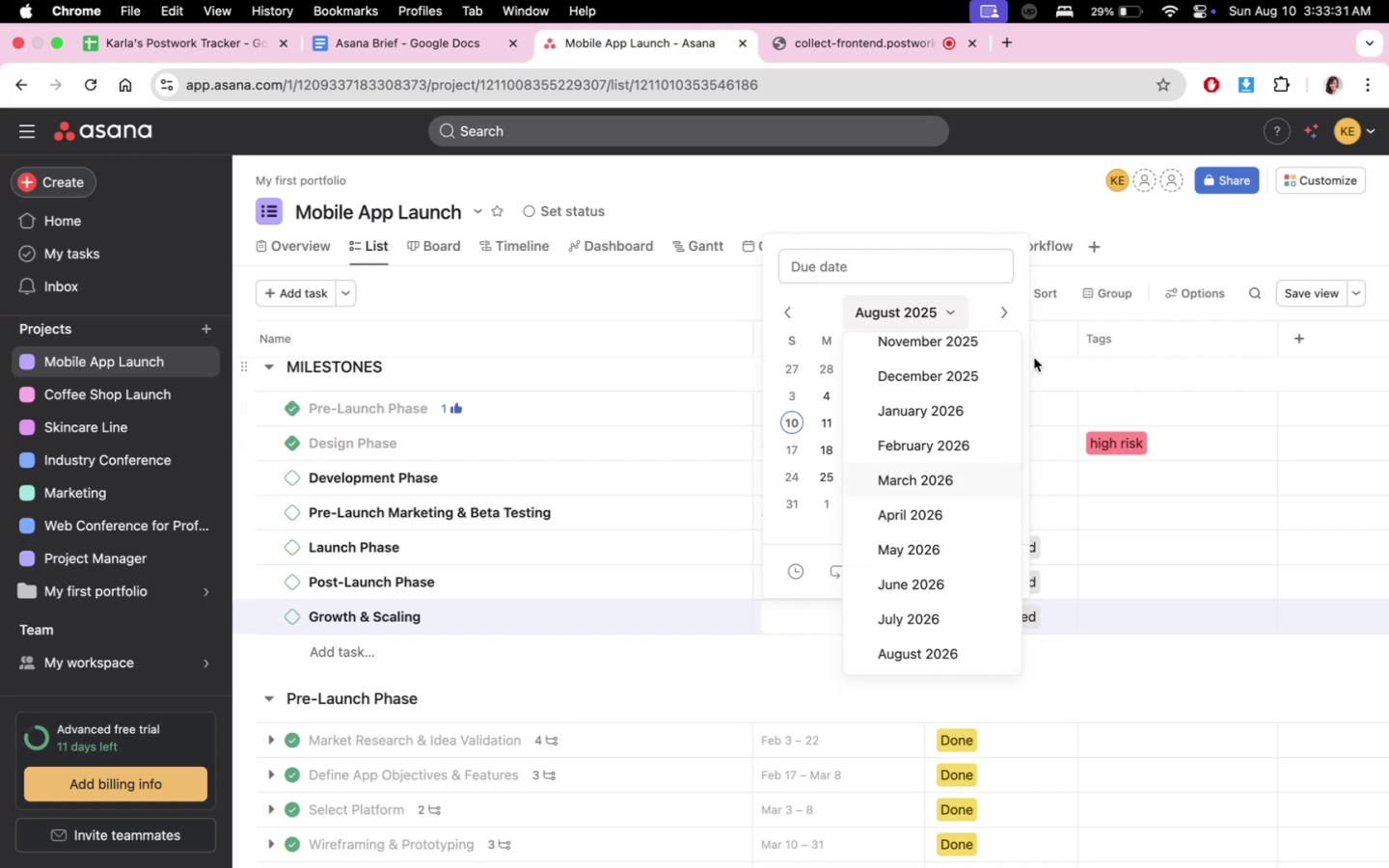 
double_click([1004, 312])
 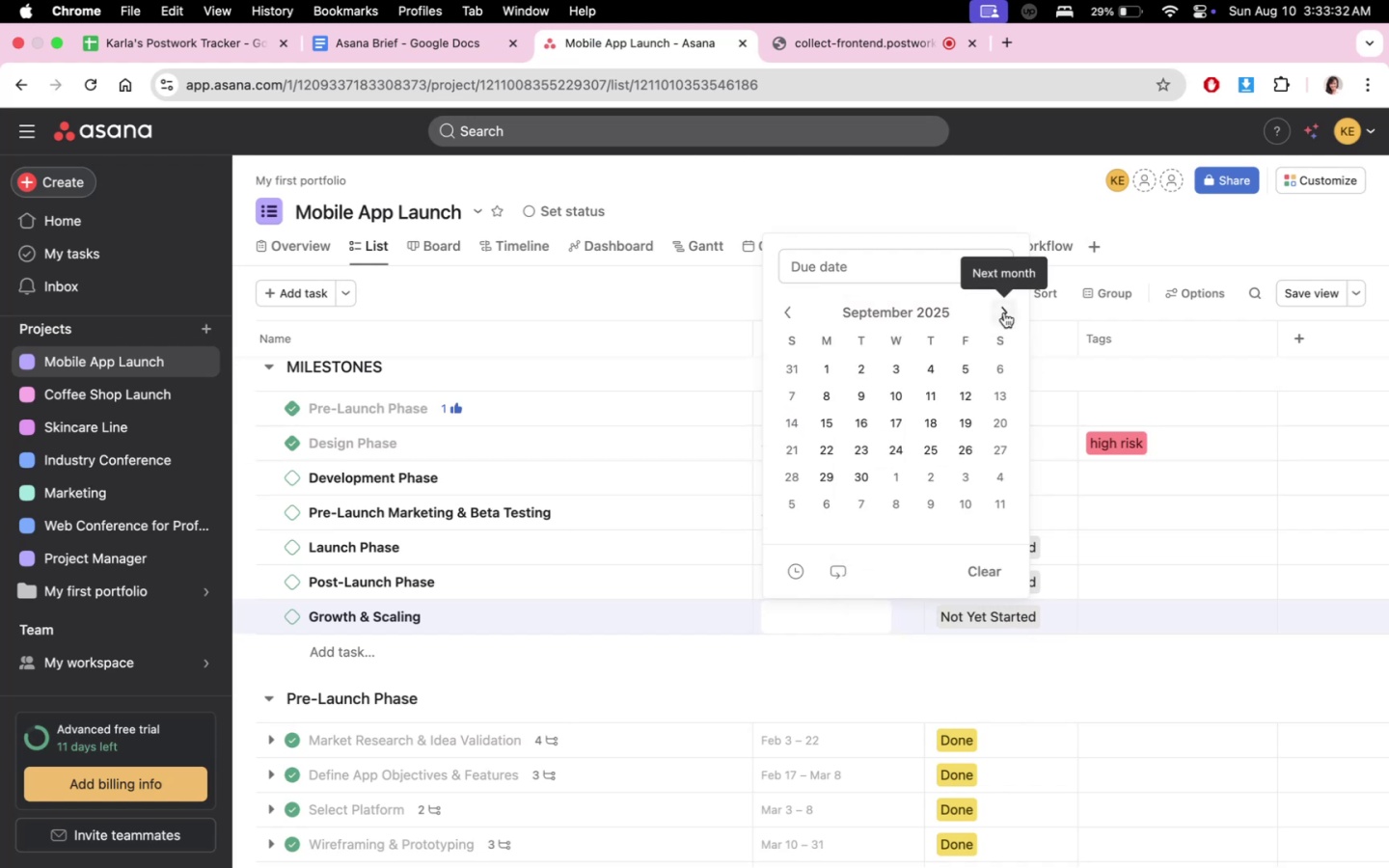 
triple_click([1004, 312])
 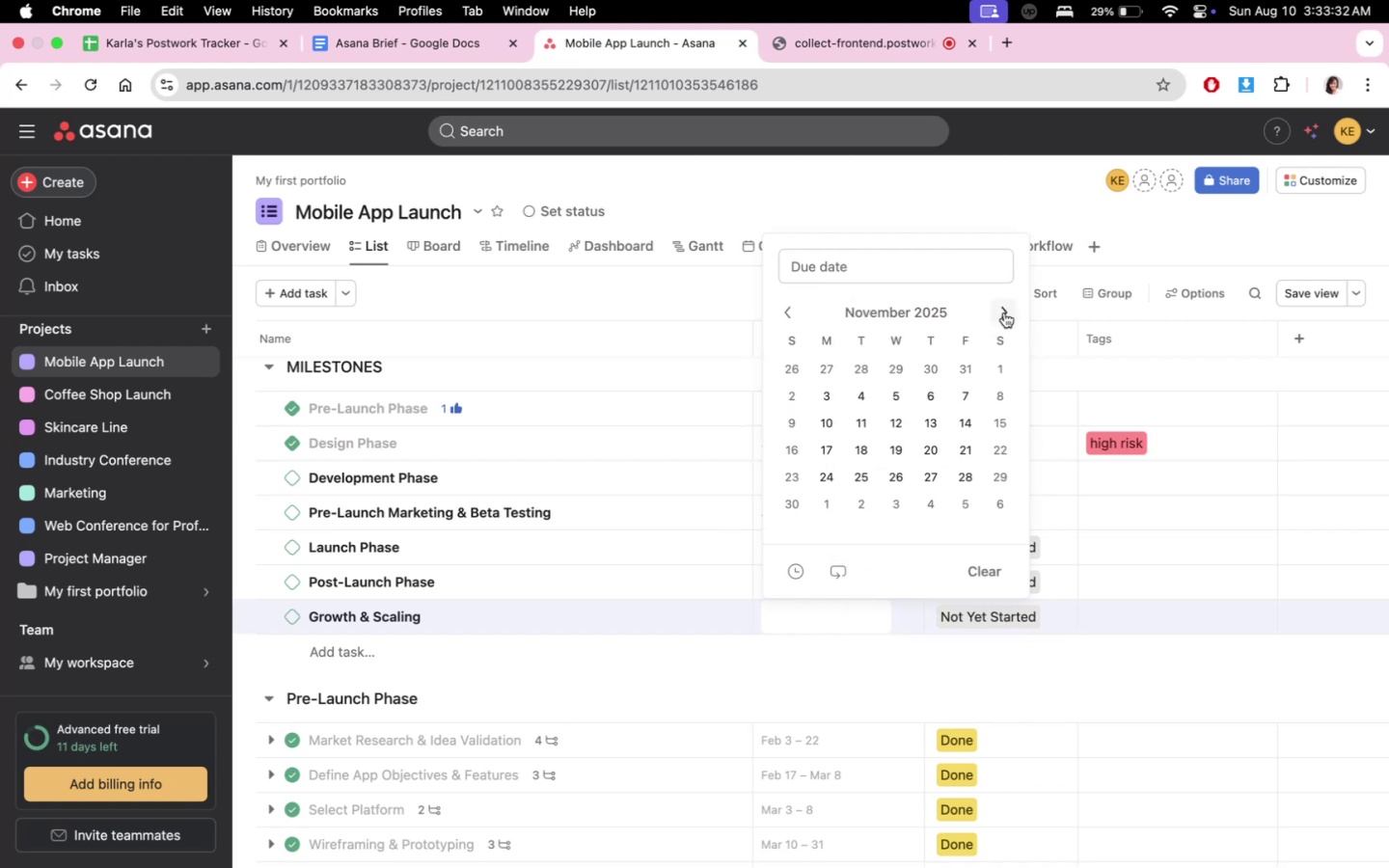 
triple_click([1004, 312])
 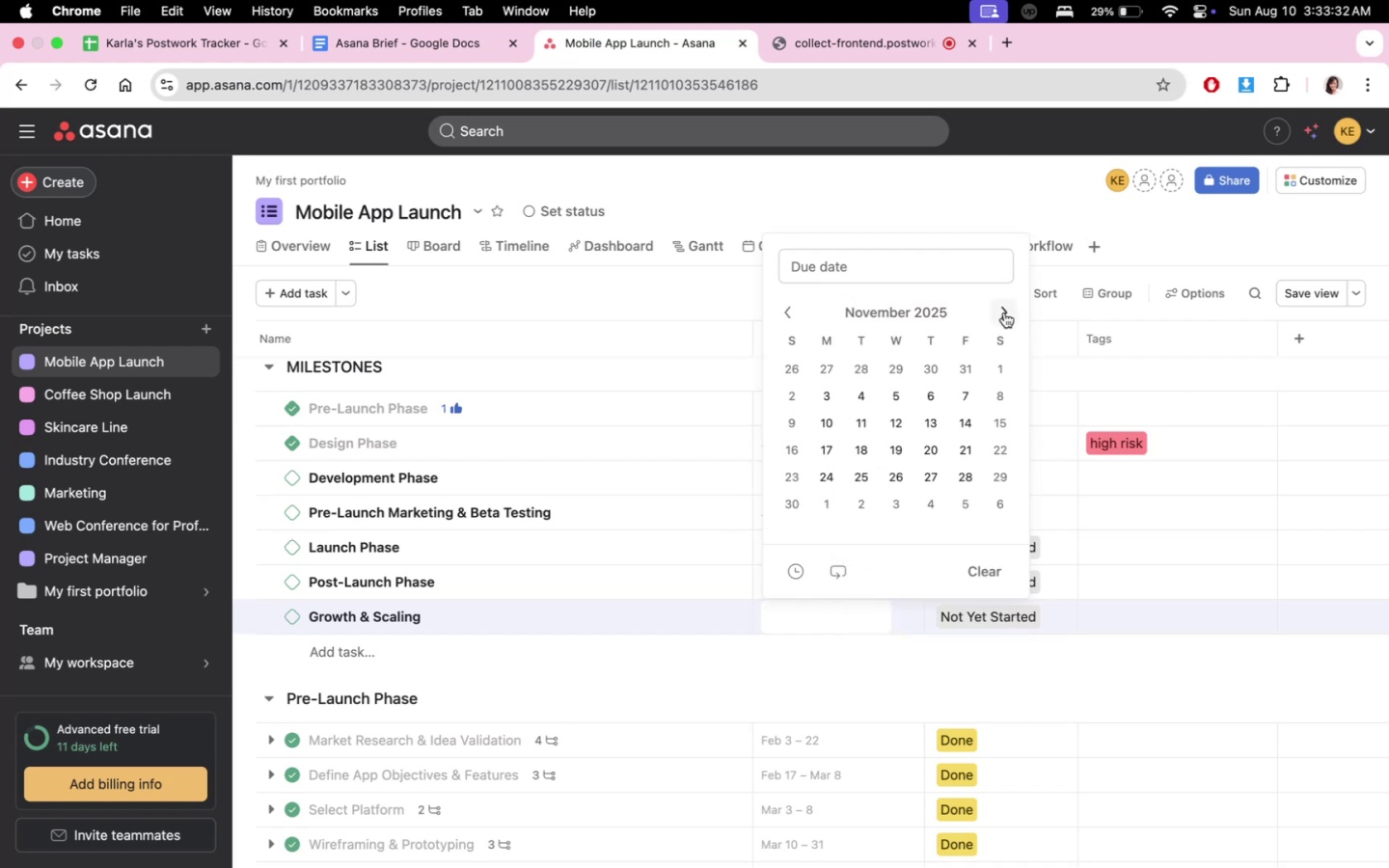 
triple_click([1004, 312])
 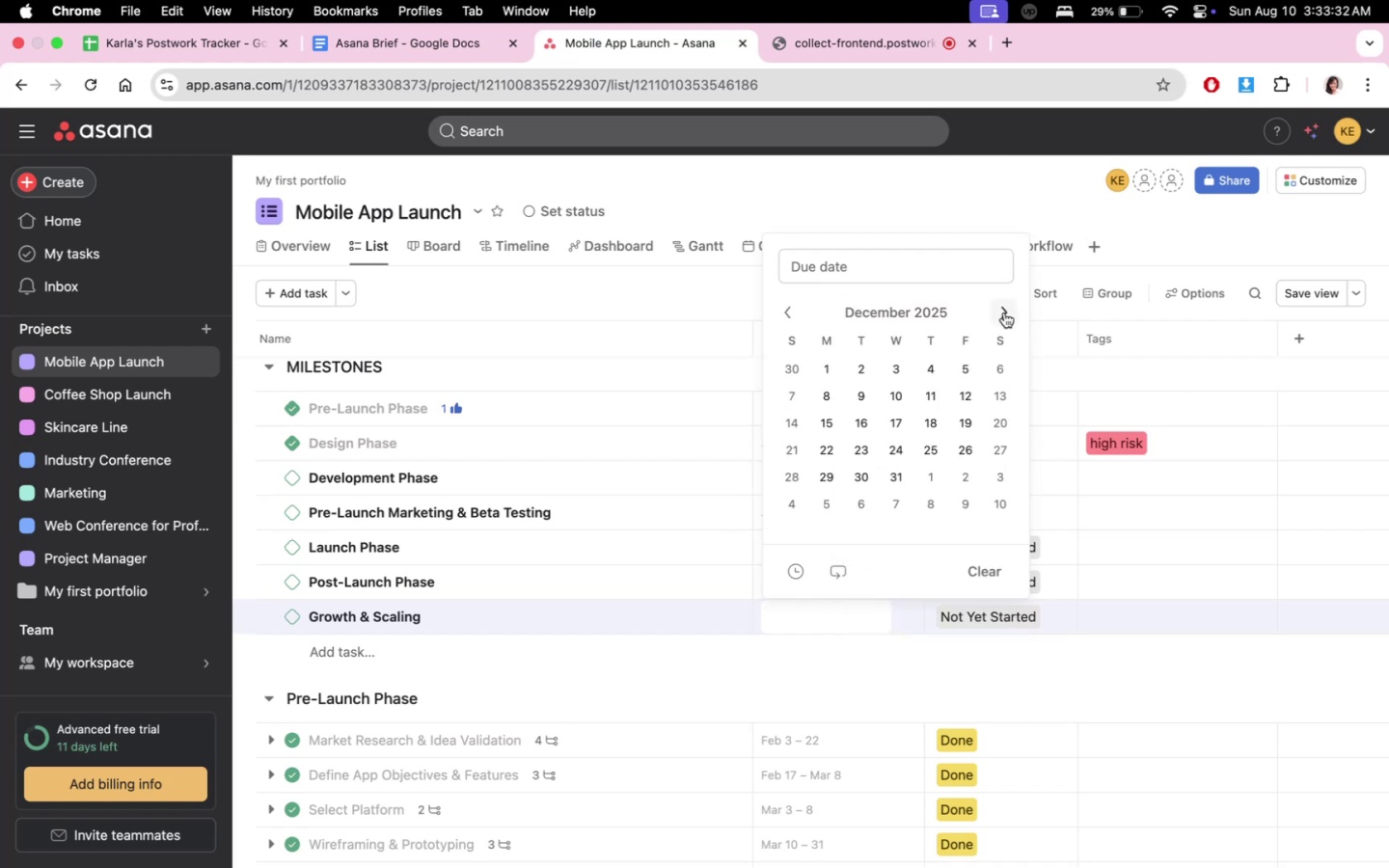 
triple_click([1004, 312])
 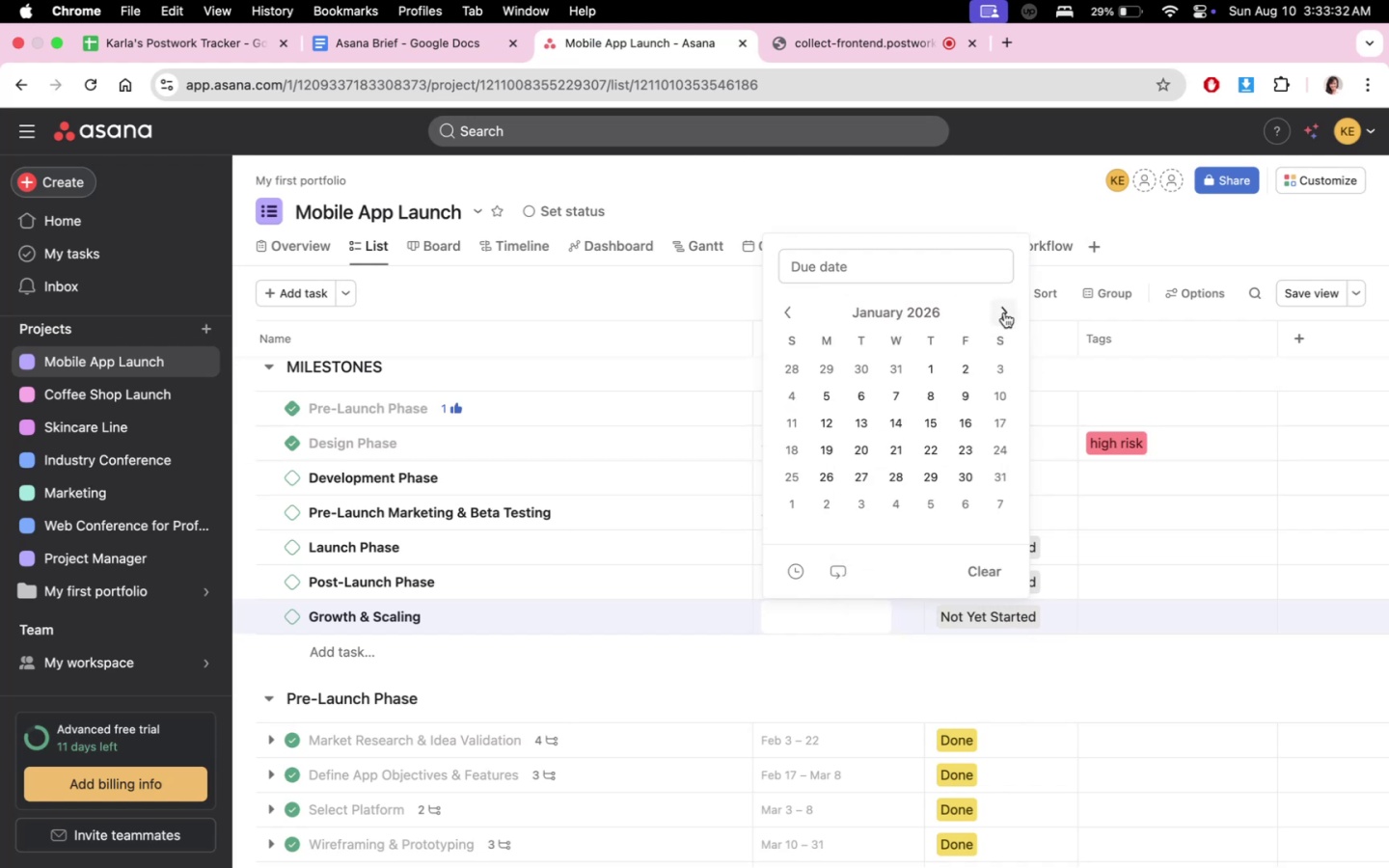 
triple_click([1004, 312])
 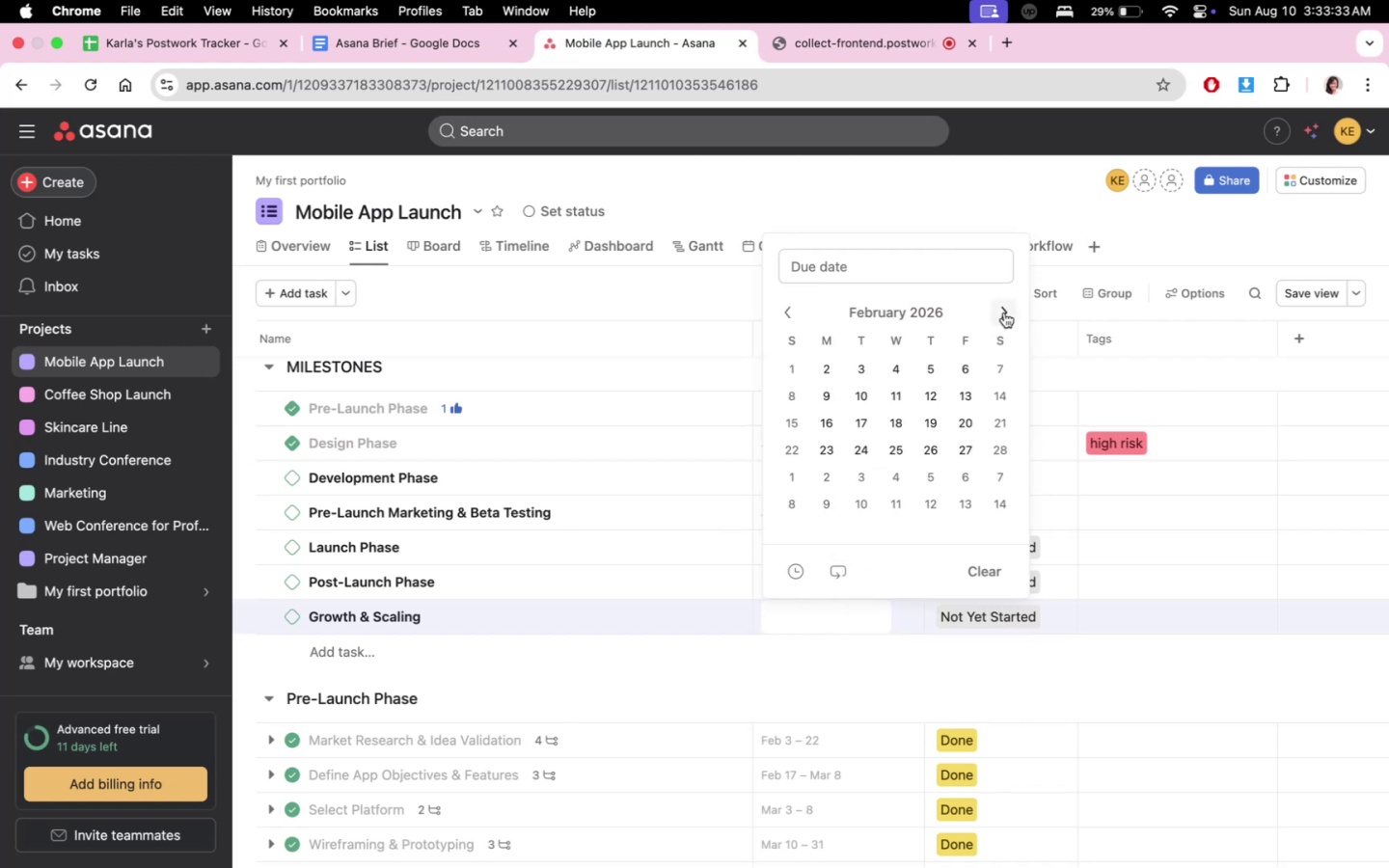 
triple_click([1004, 312])
 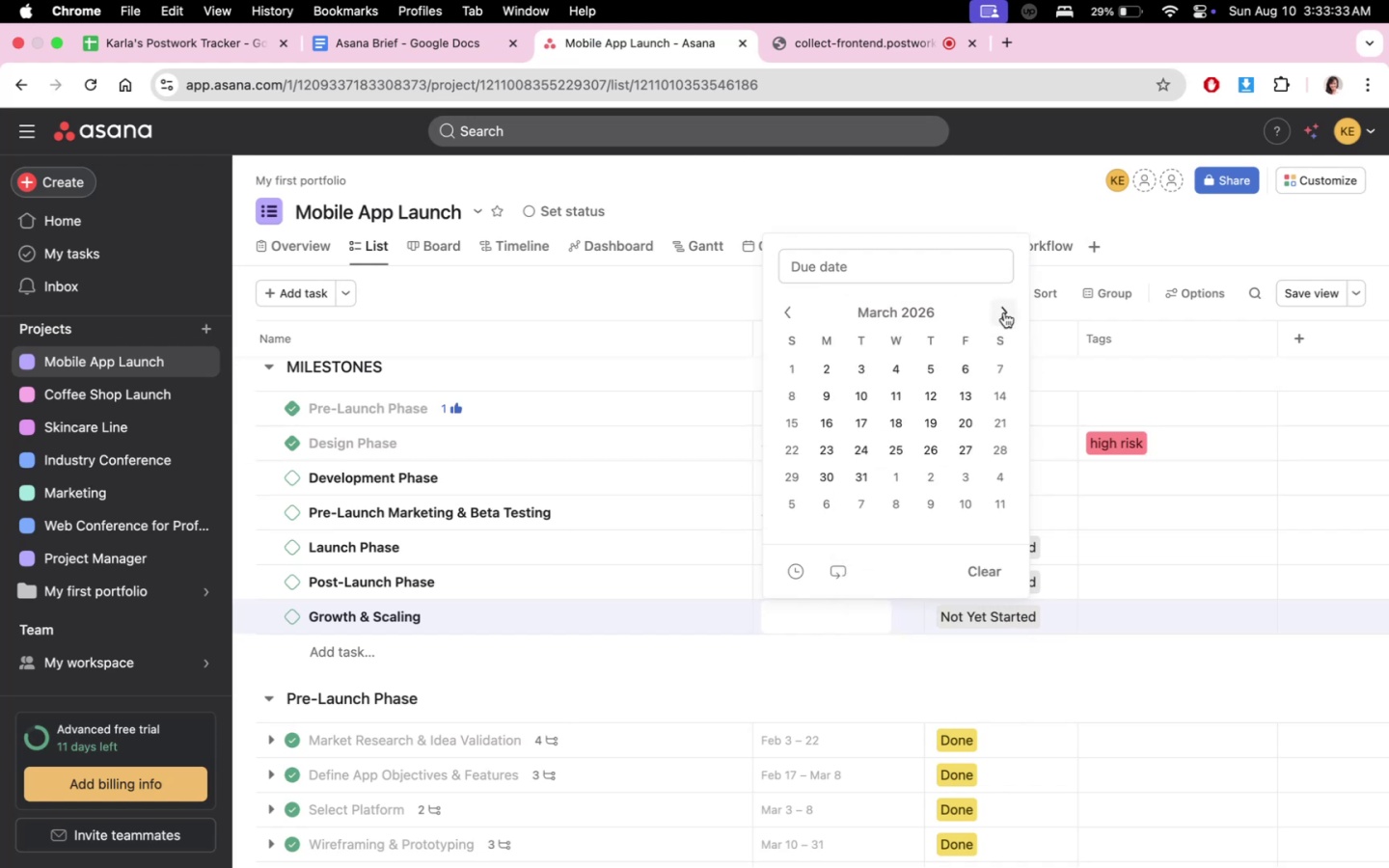 
triple_click([1004, 312])
 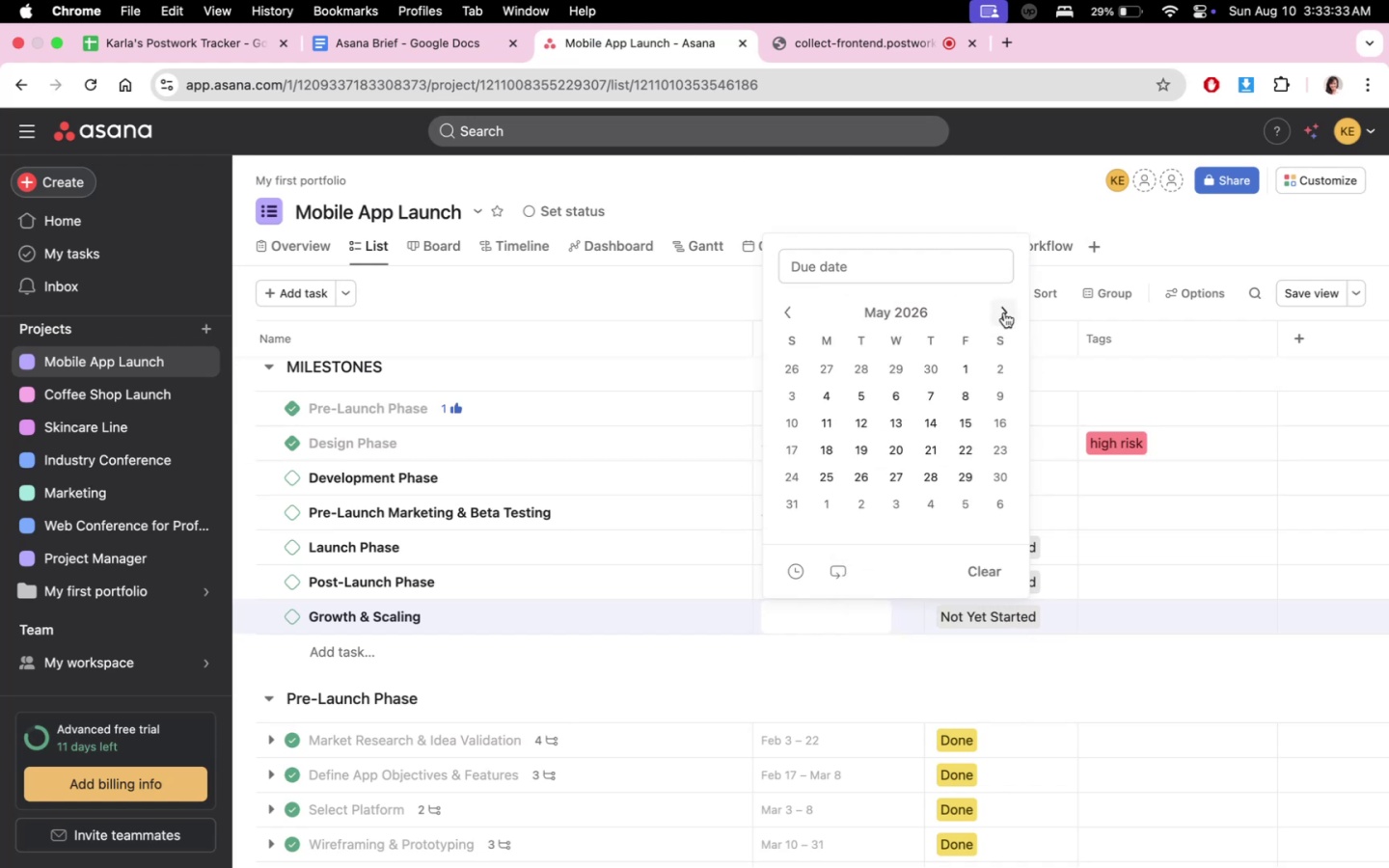 
triple_click([1004, 312])
 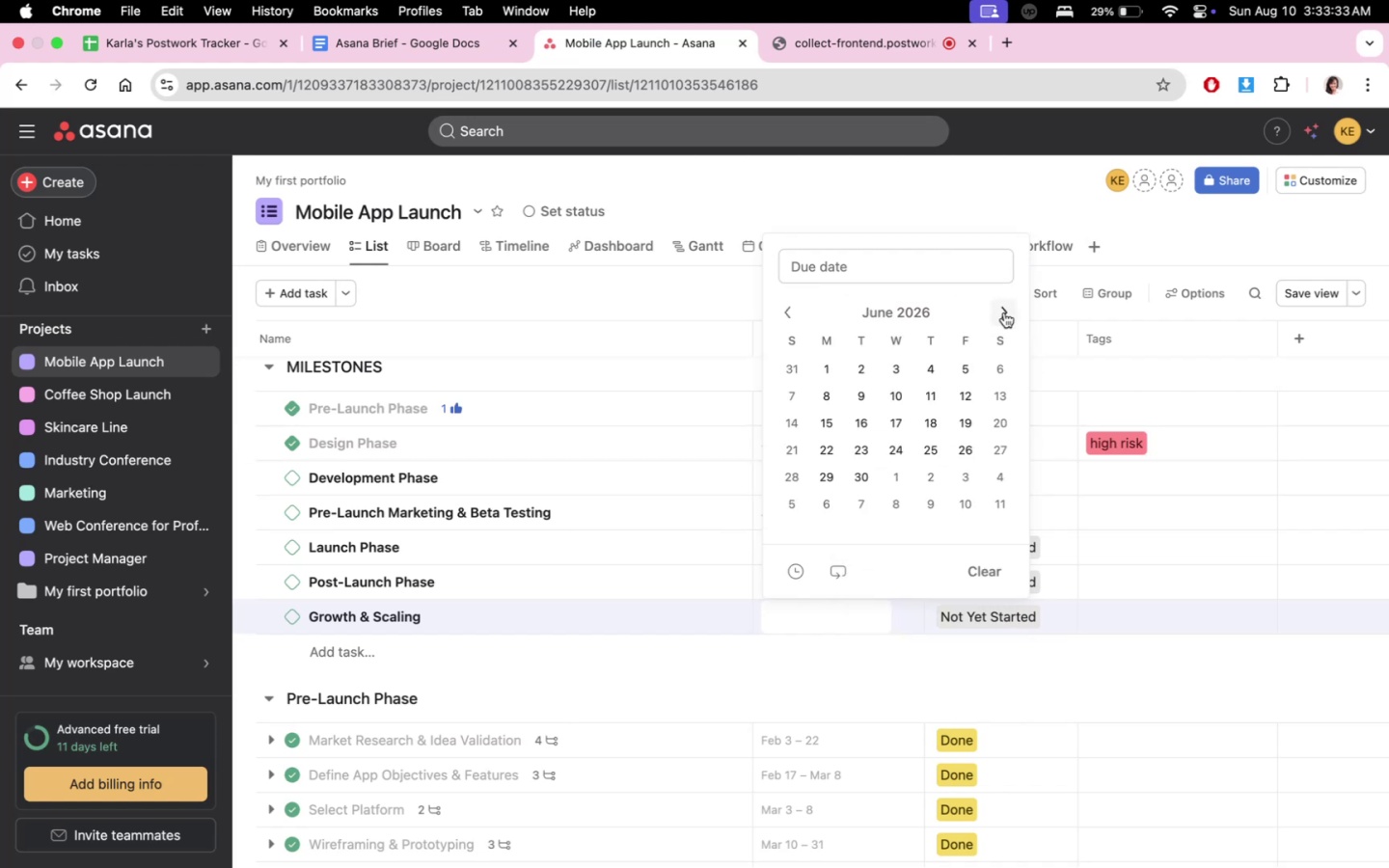 
triple_click([1004, 312])
 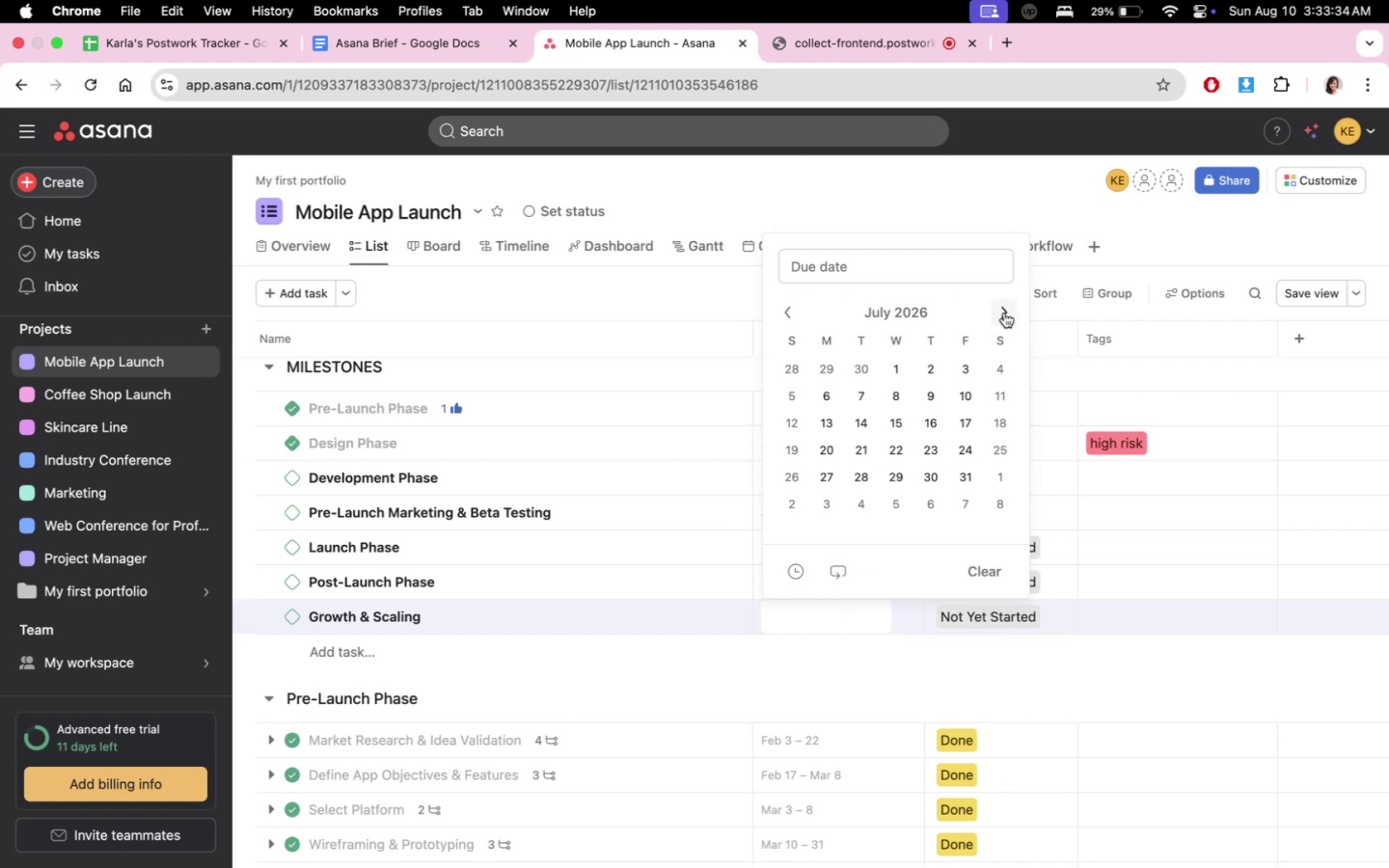 
triple_click([1004, 312])
 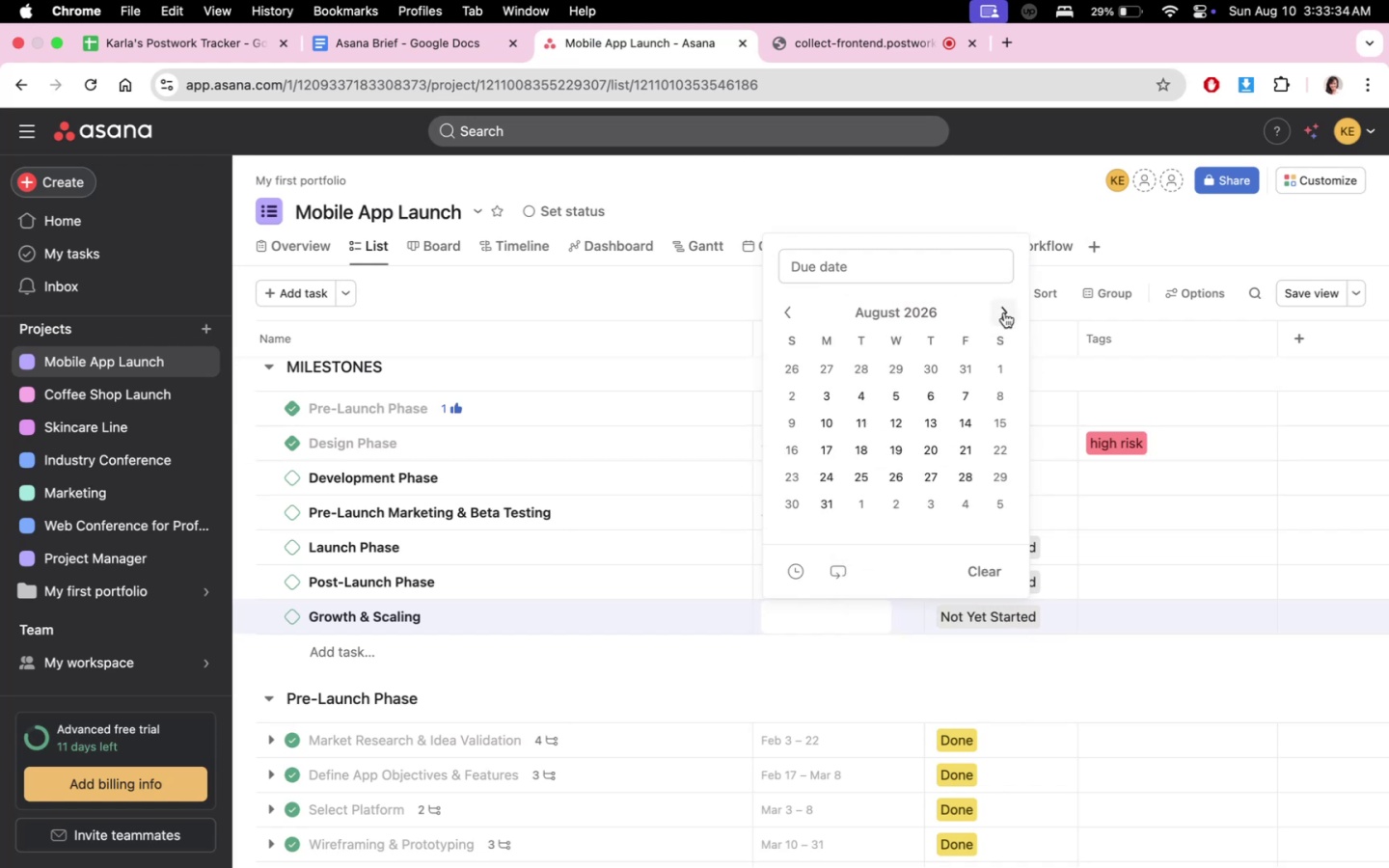 
triple_click([1004, 312])
 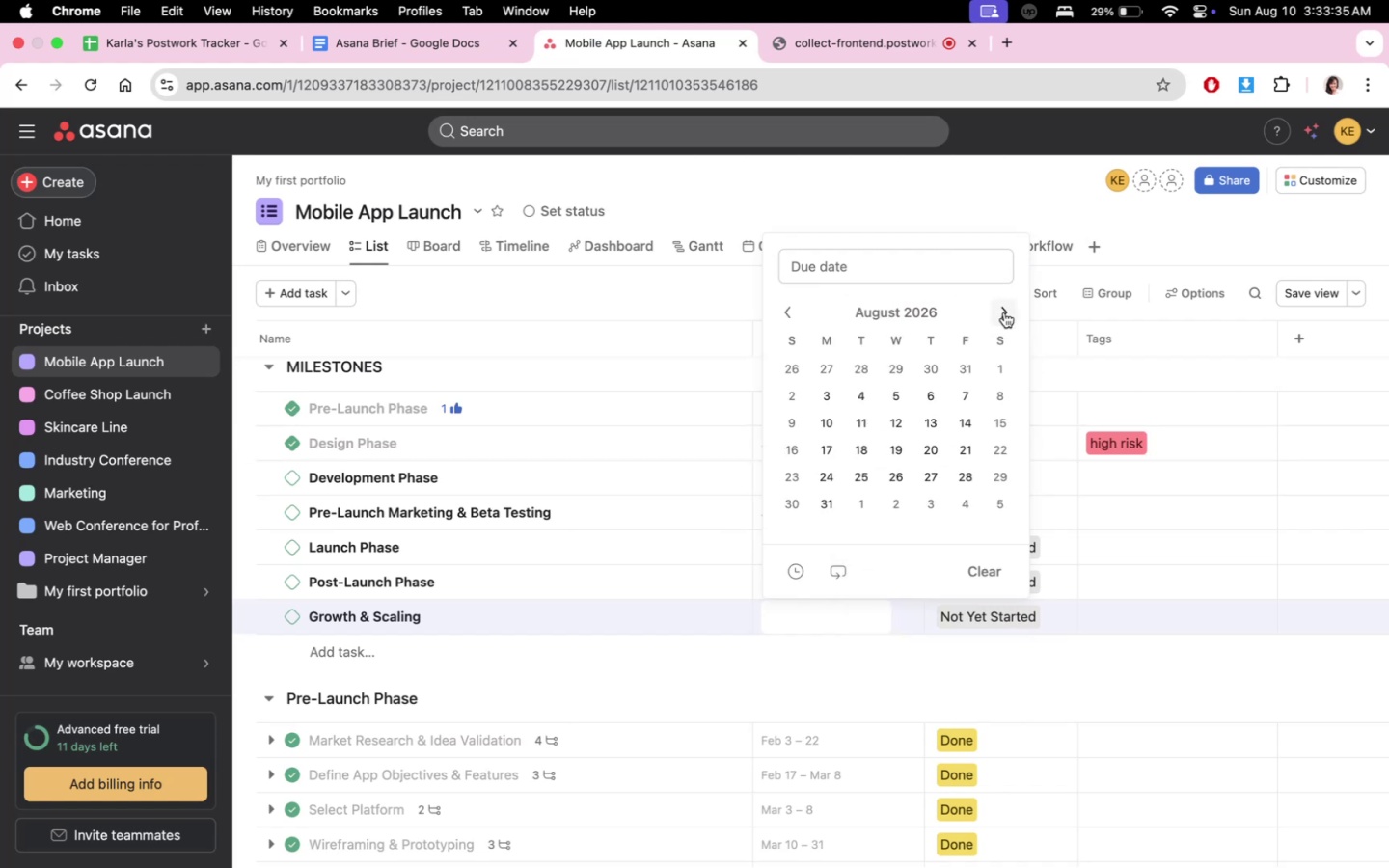 
triple_click([1004, 312])
 